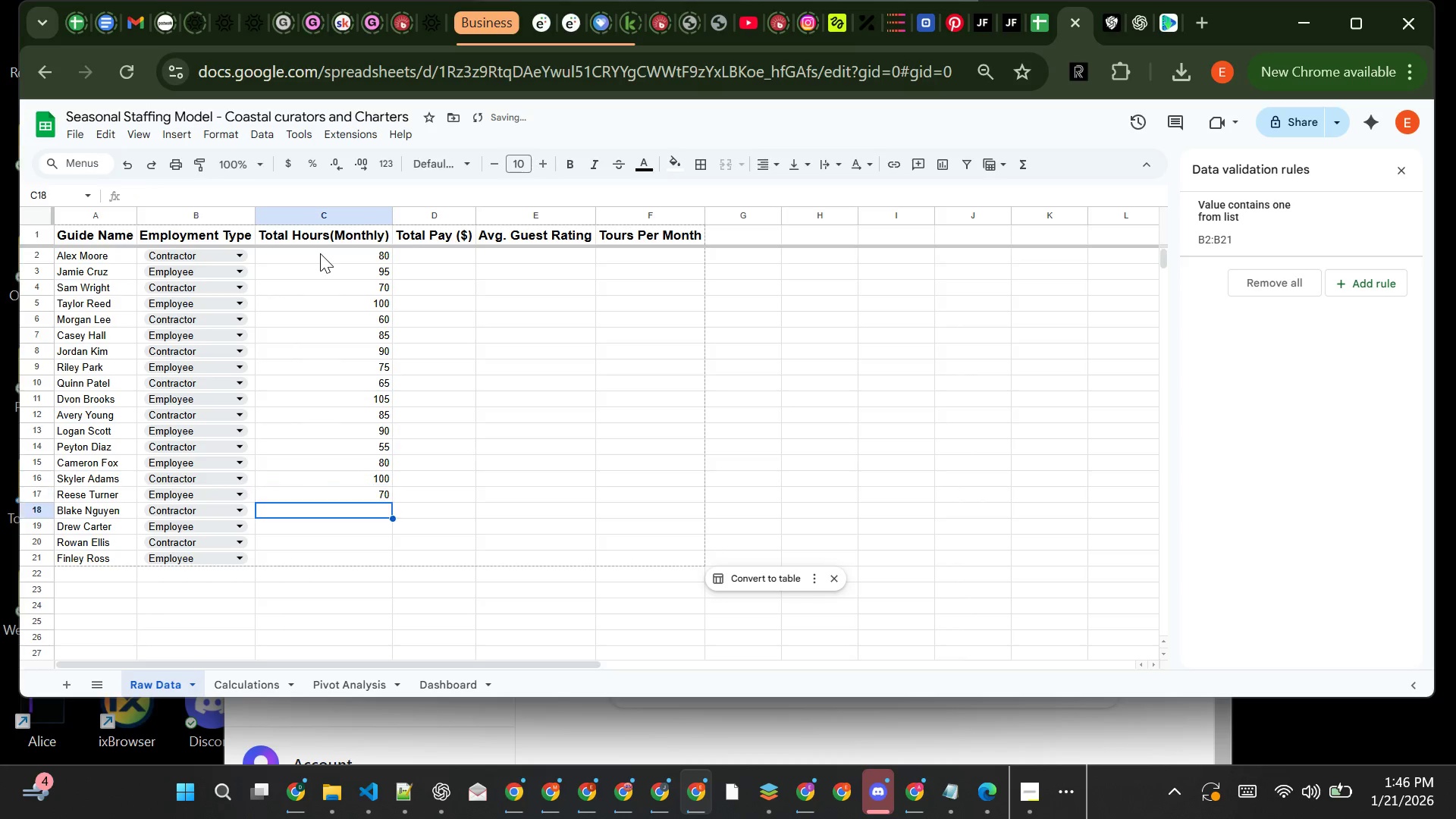 
key(6)
 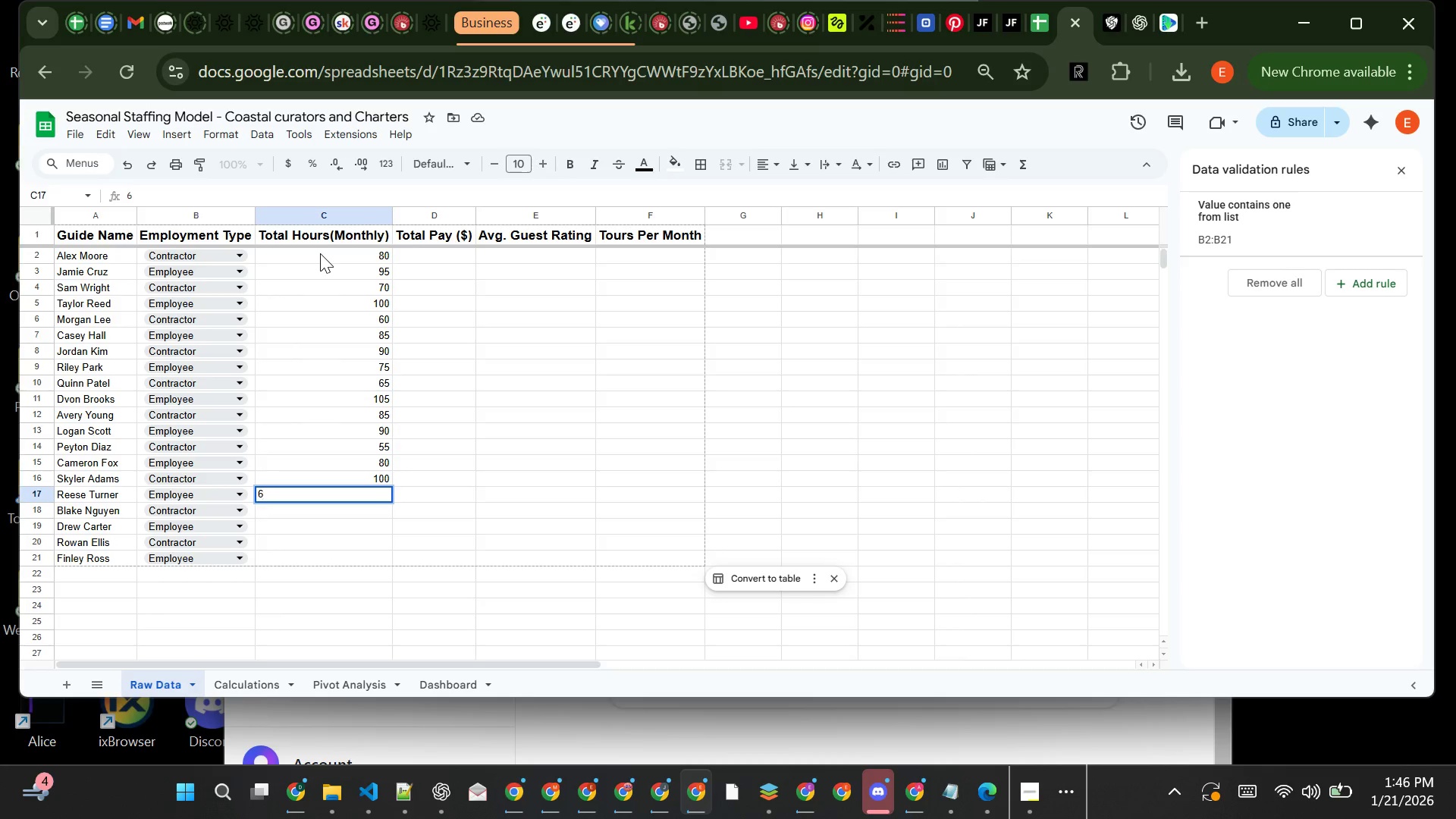 
key(Backspace)
type(7075)
 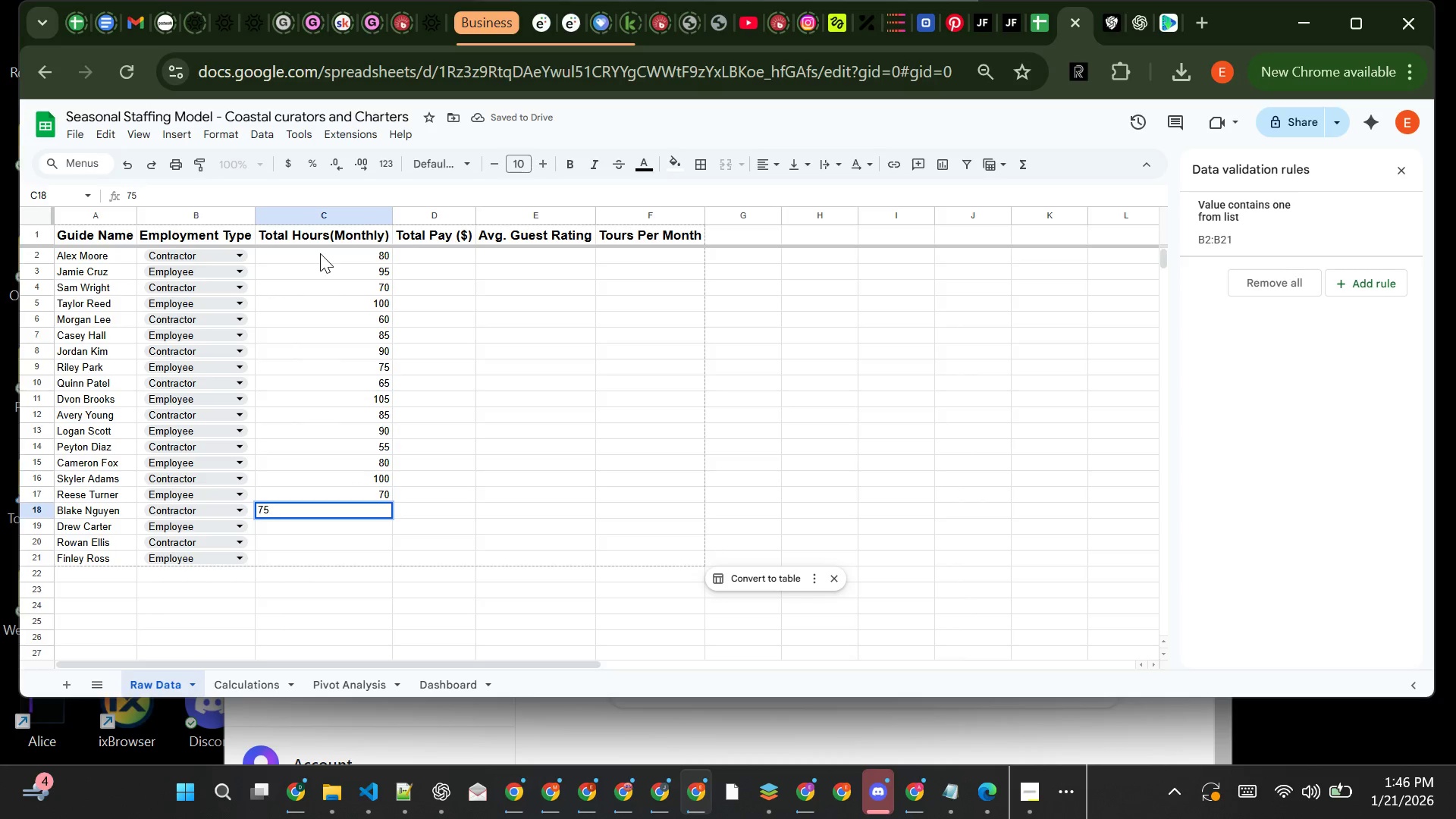 
key(Enter)
 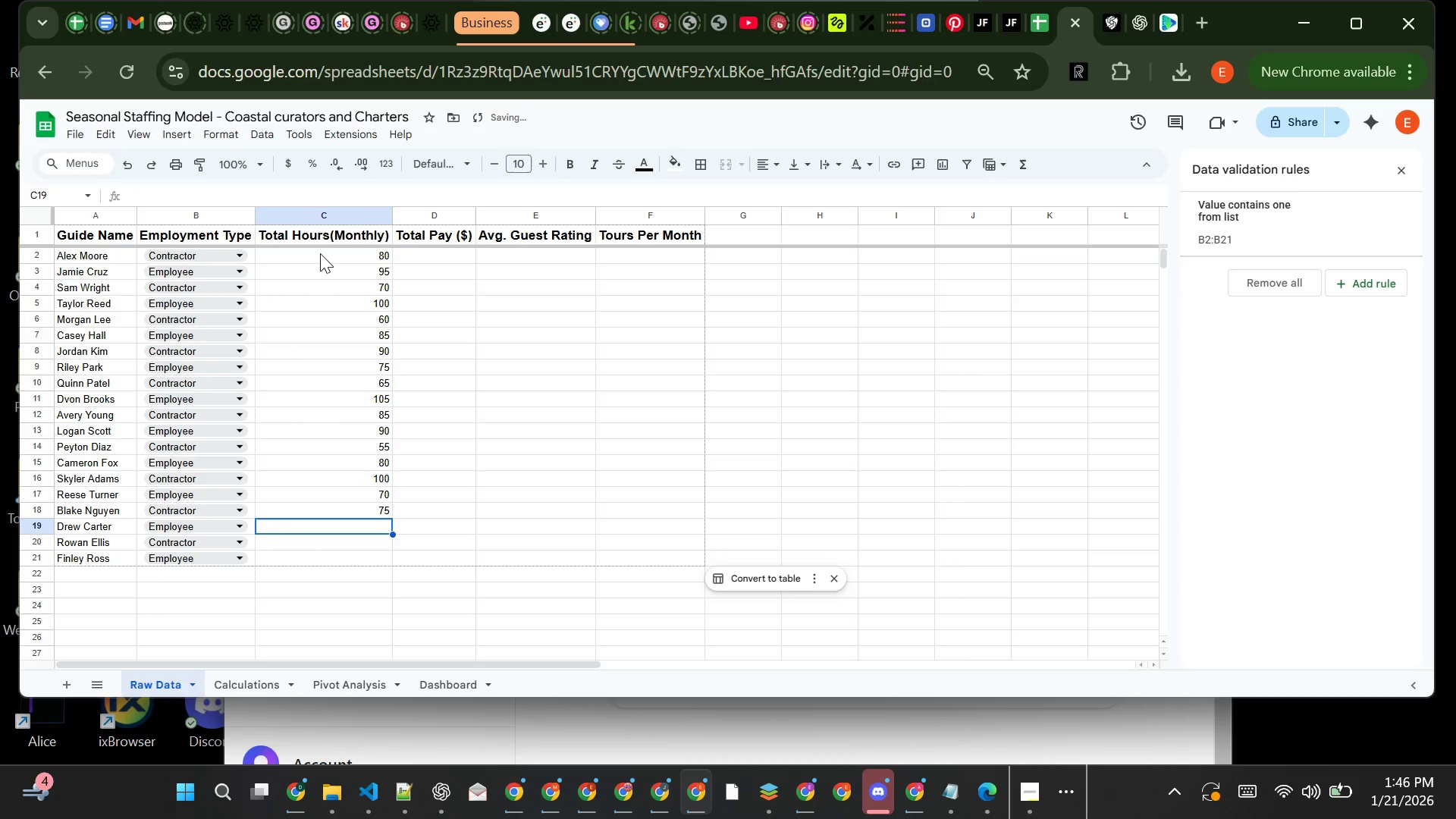 
type(10)
key(Backspace)
type(10)
 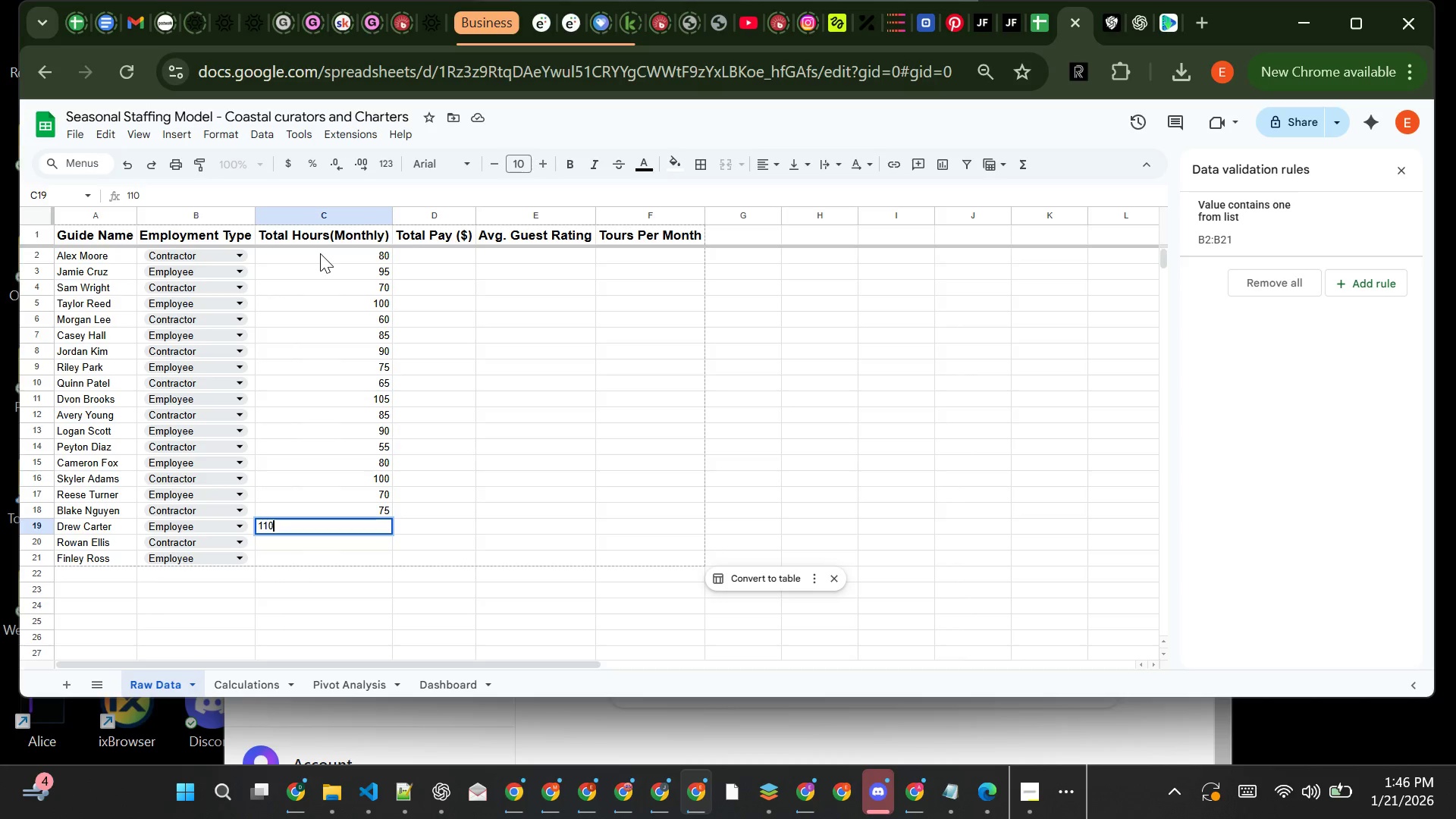 
key(Enter)
 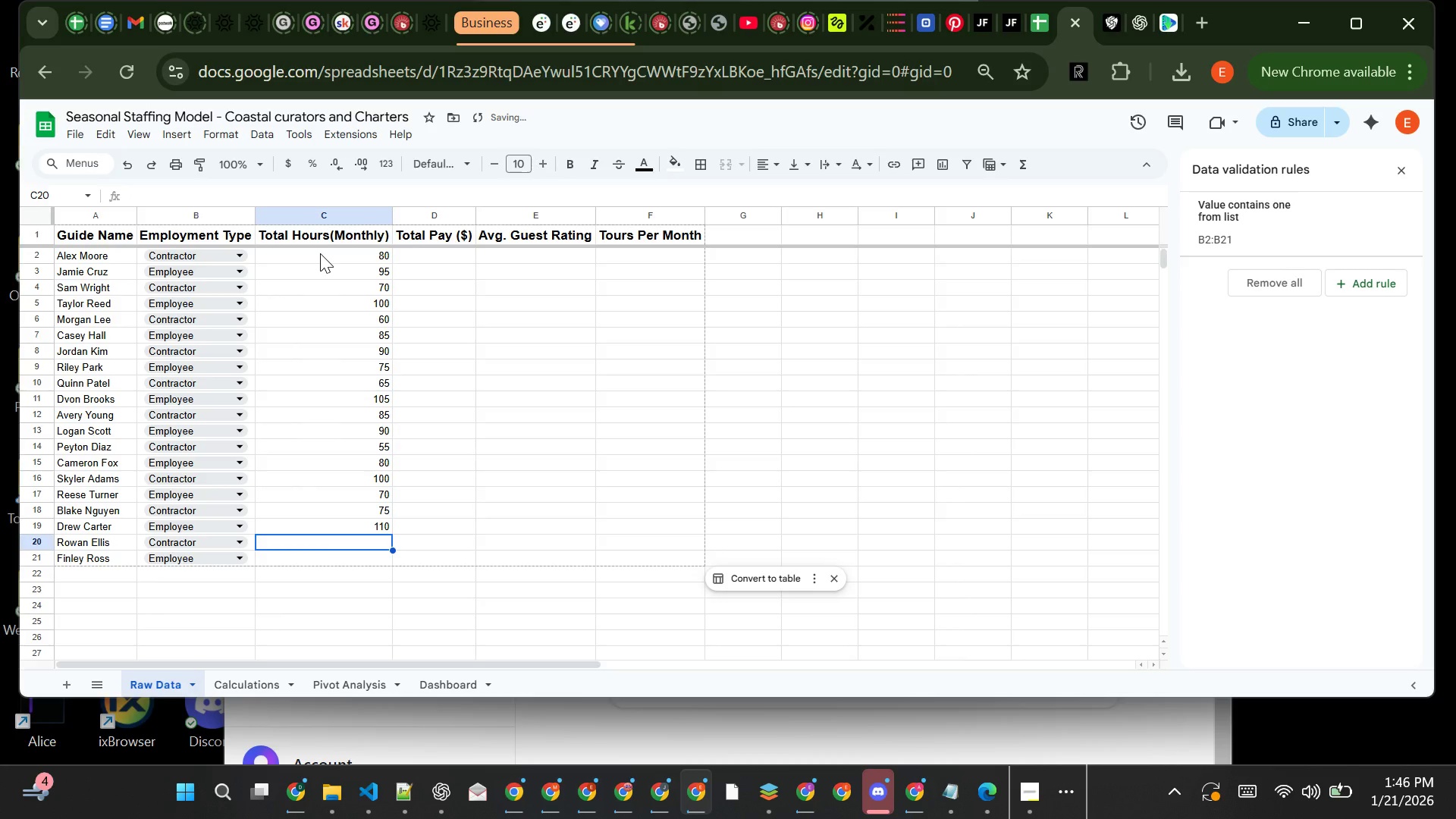 
type(60)
 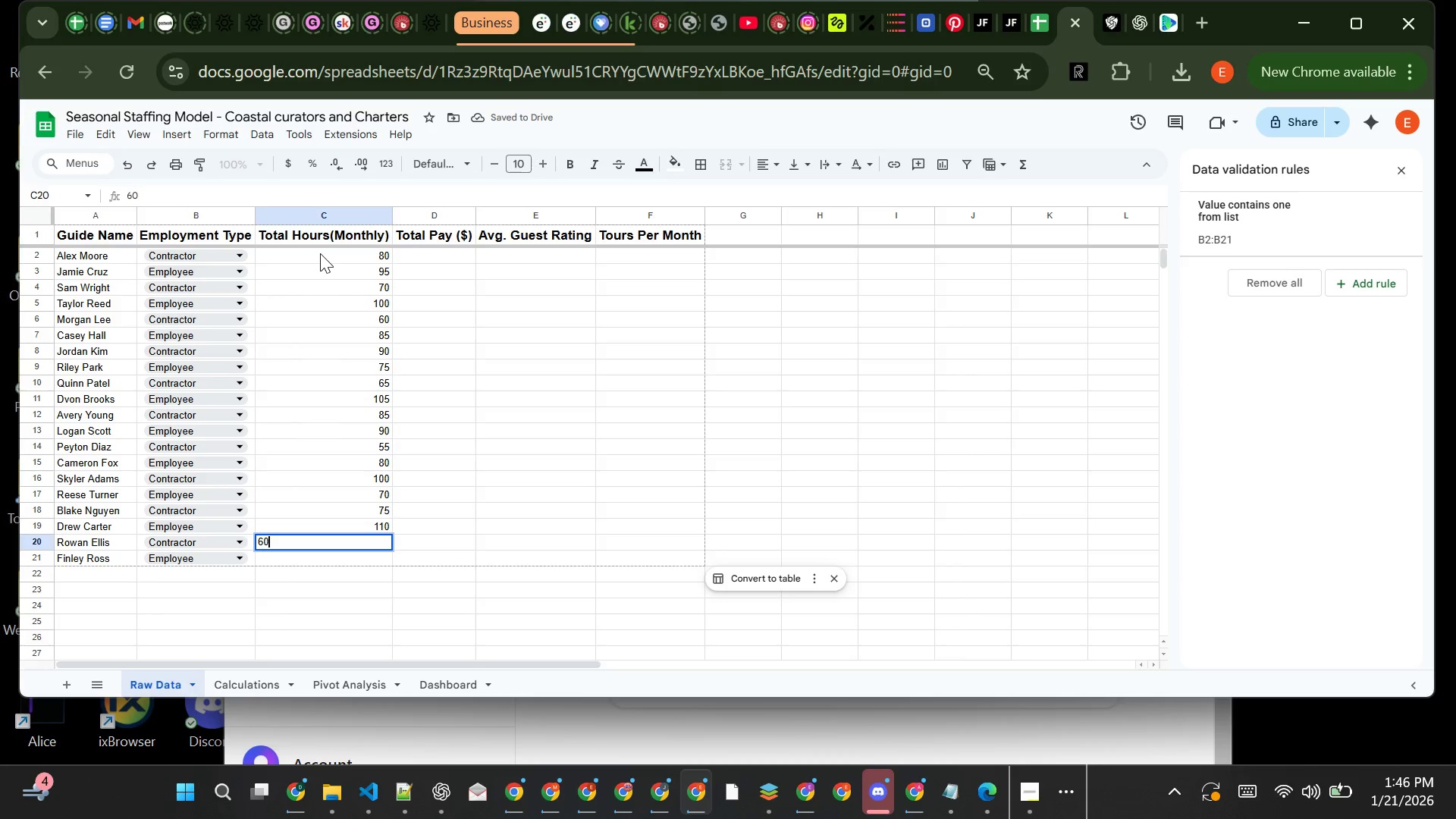 
key(Enter)
 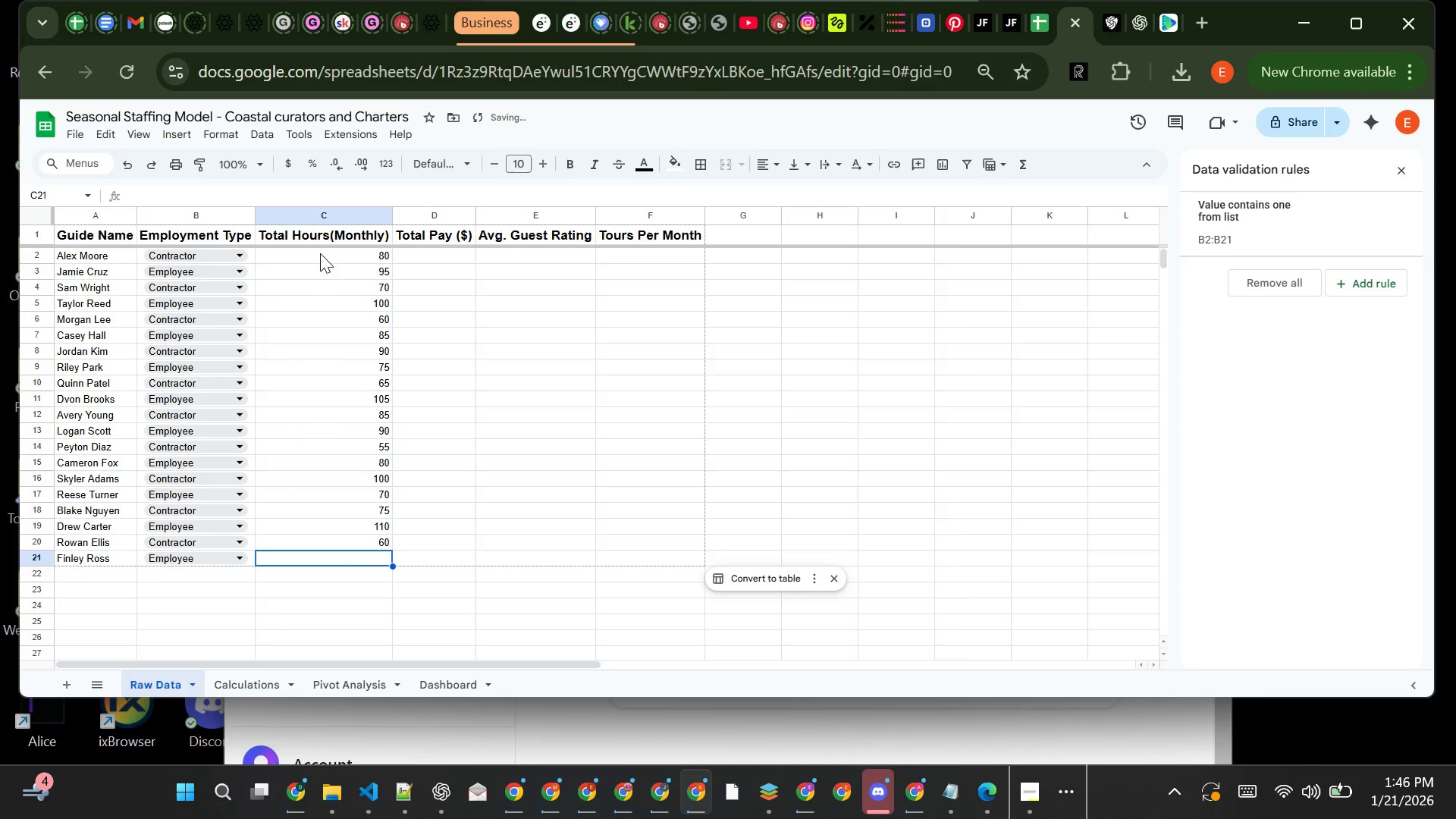 
type(85)
 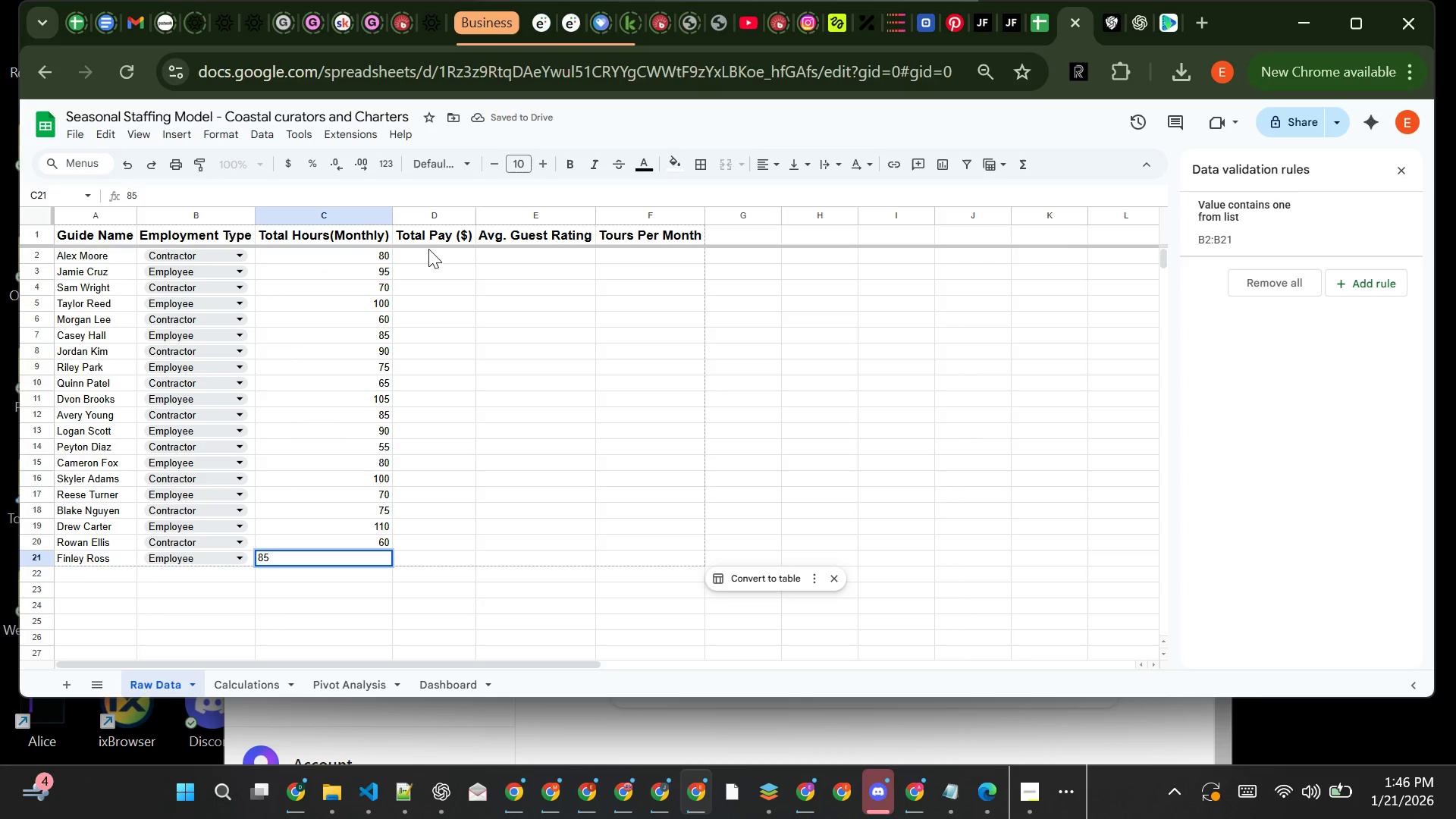 
left_click([427, 250])
 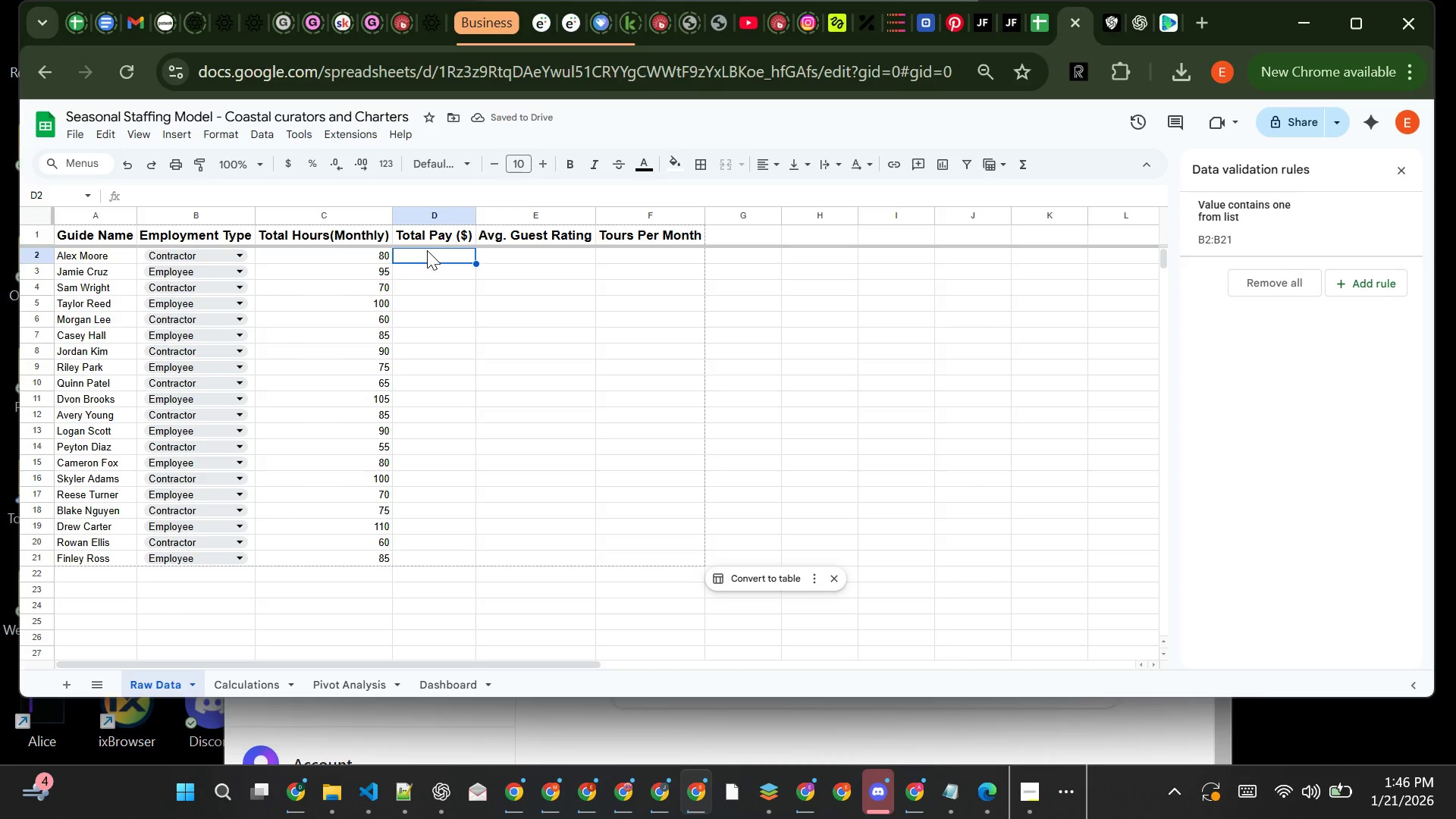 
wait(9.81)
 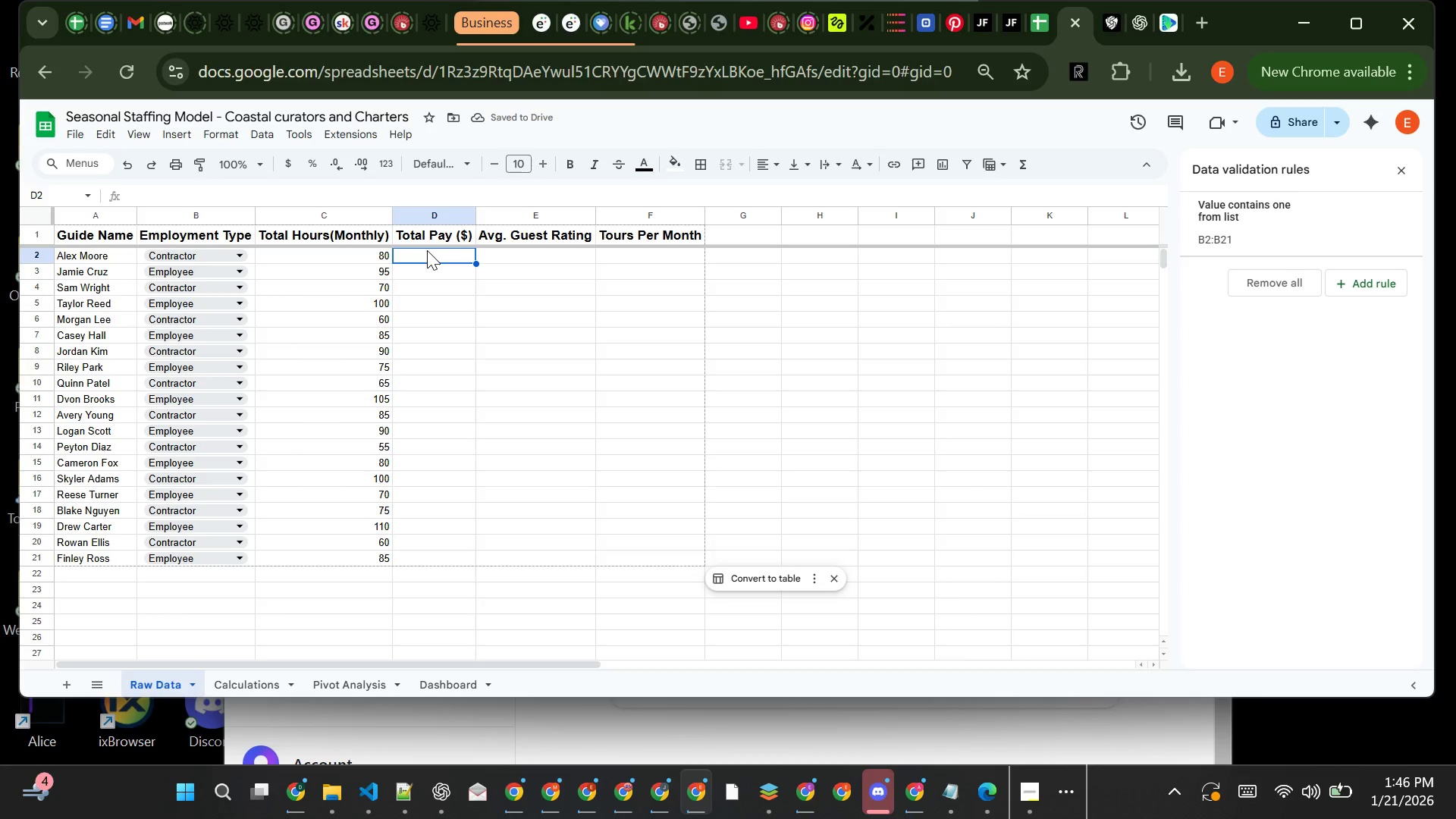 
type(2400)
 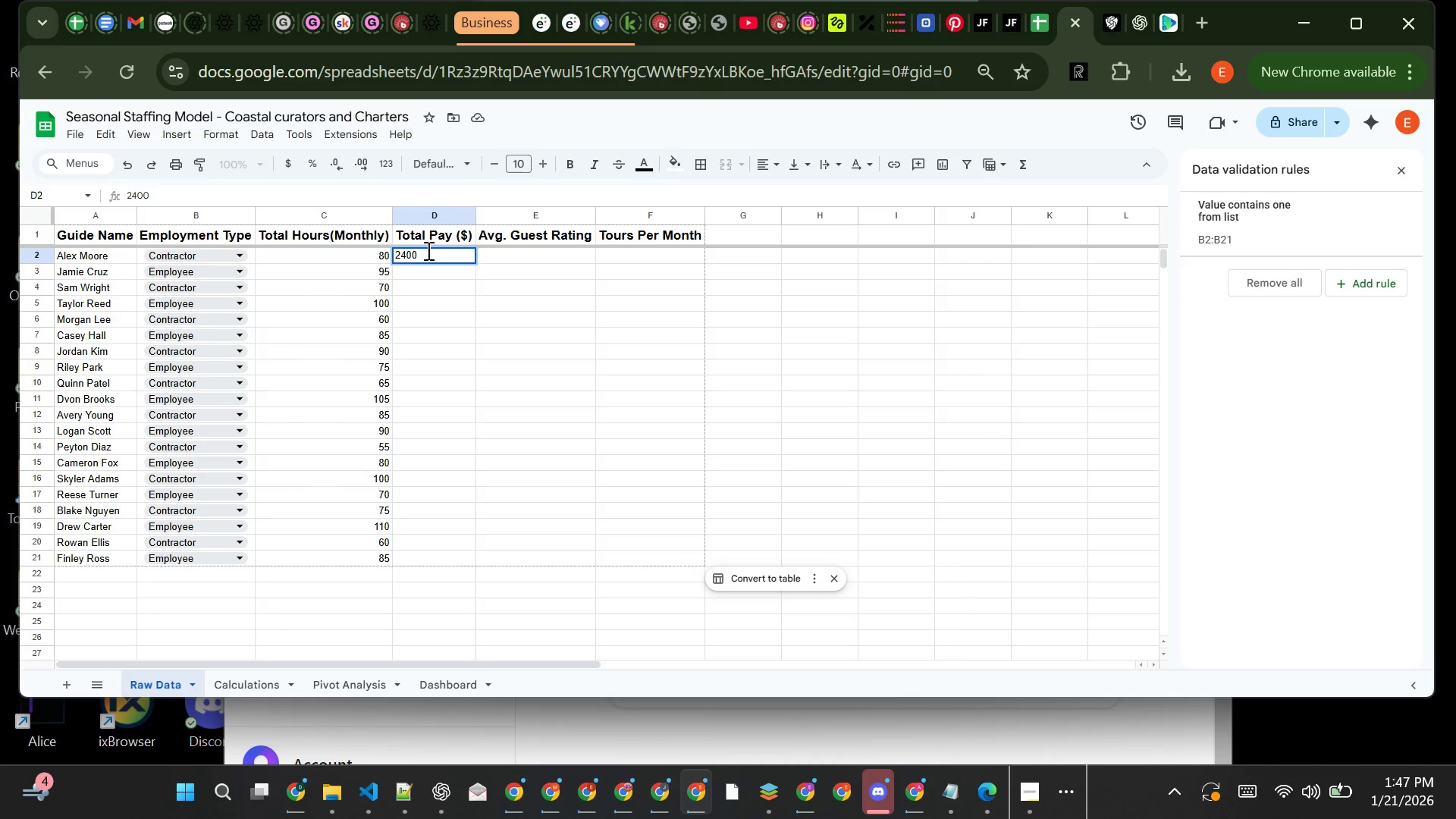 
key(Enter)
 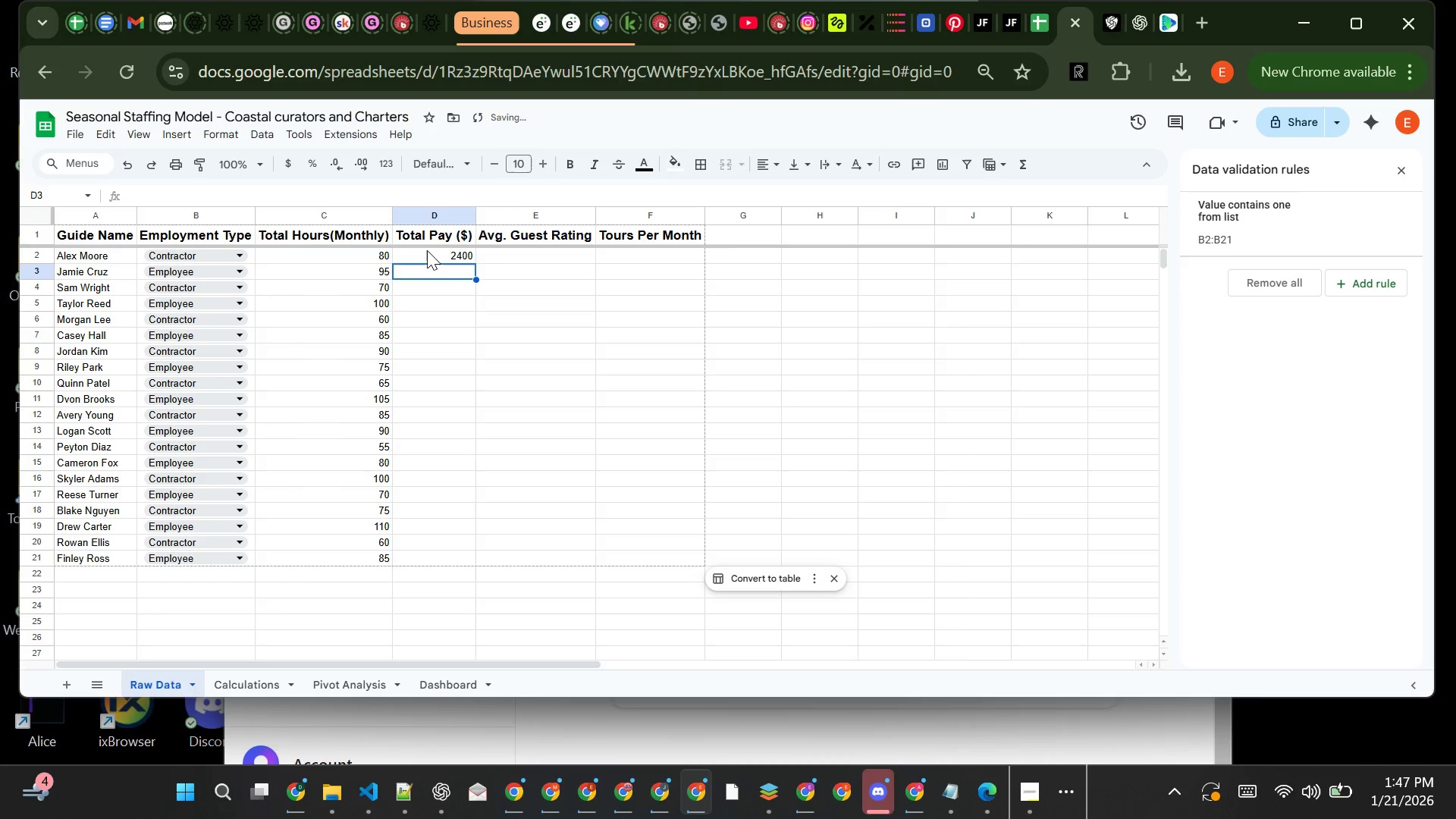 
type(2600)
 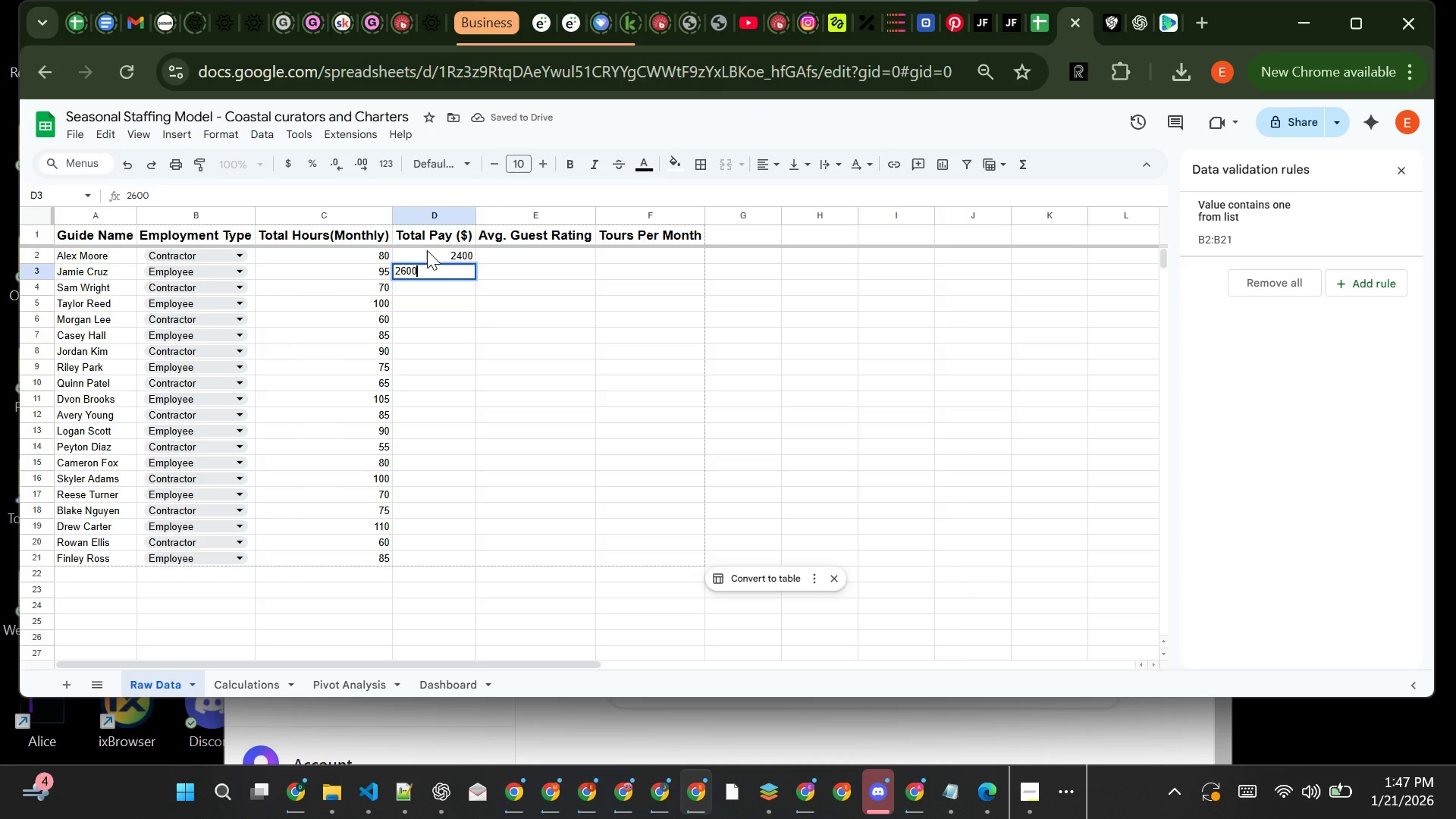 
key(Enter)
 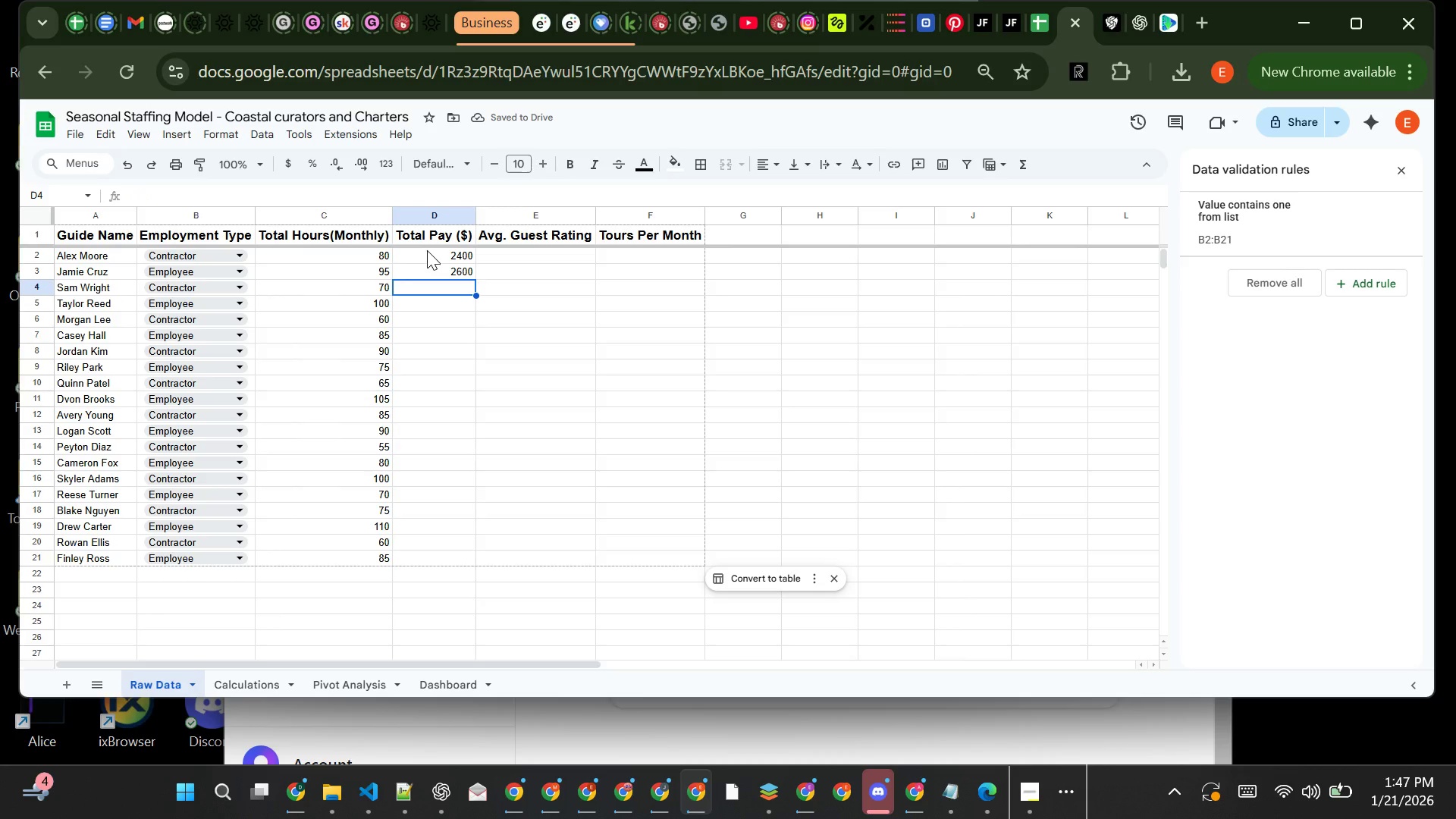 
type(2100)
 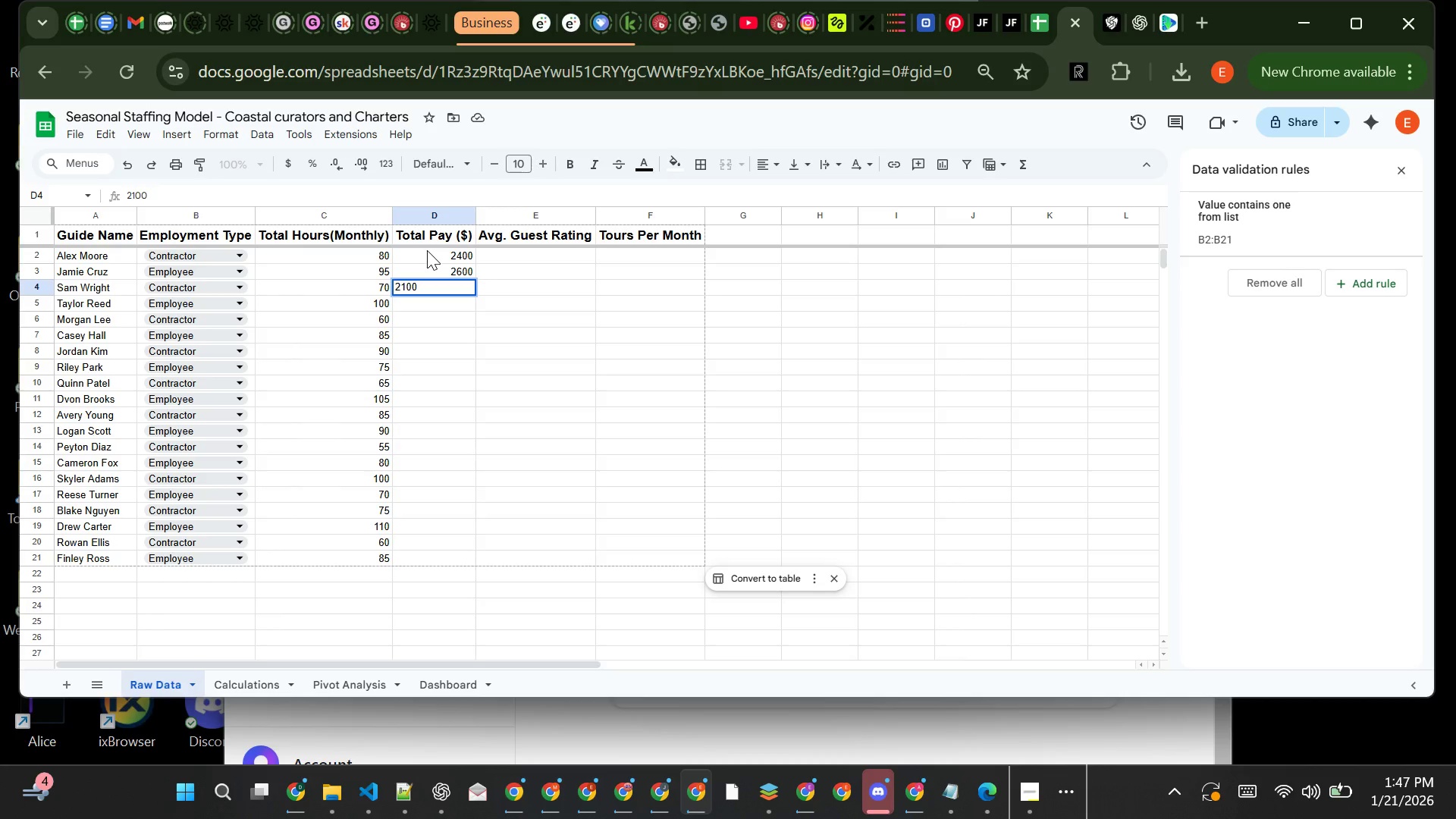 
key(Enter)
 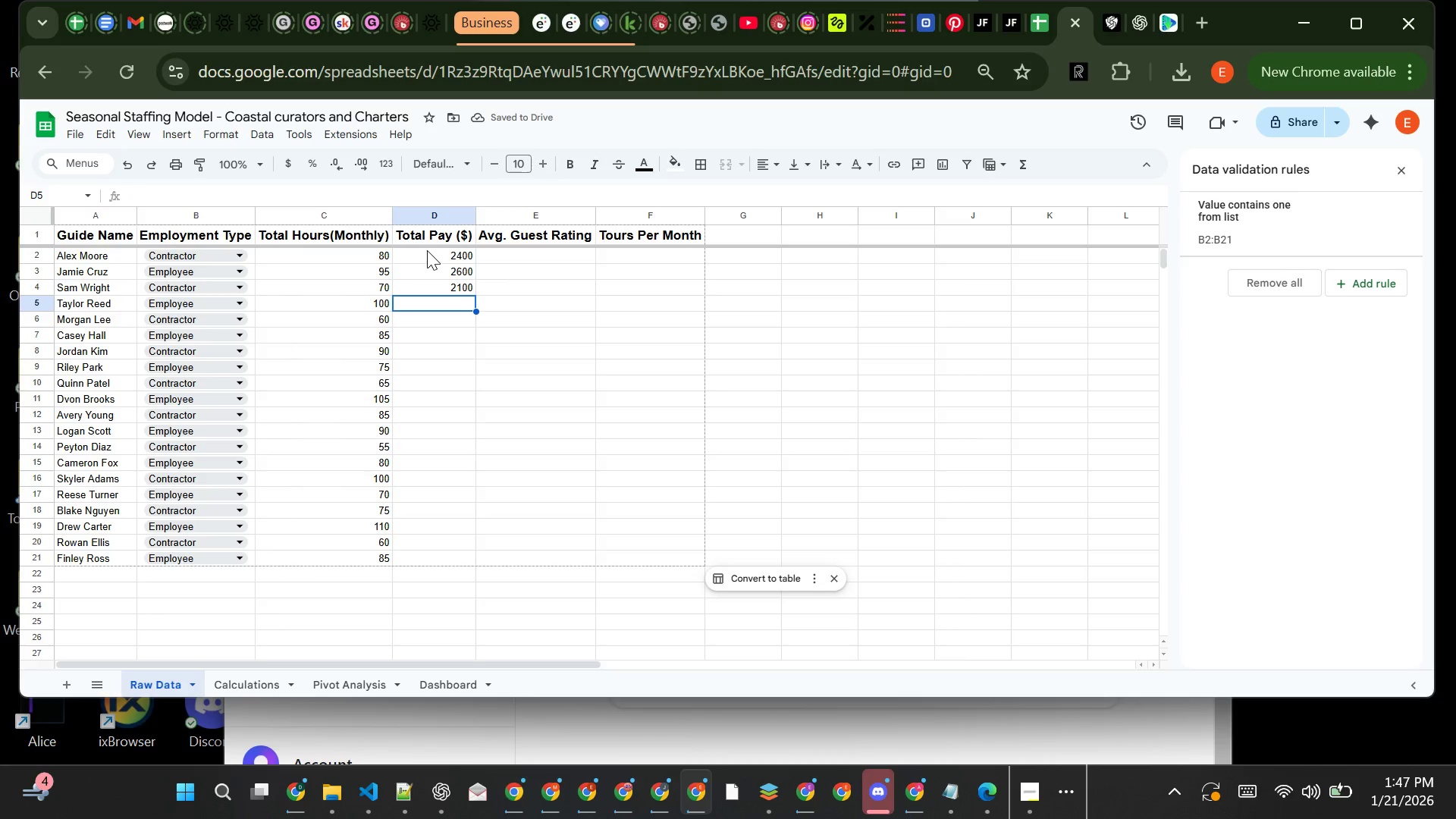 
type(28000)
key(Backspace)
 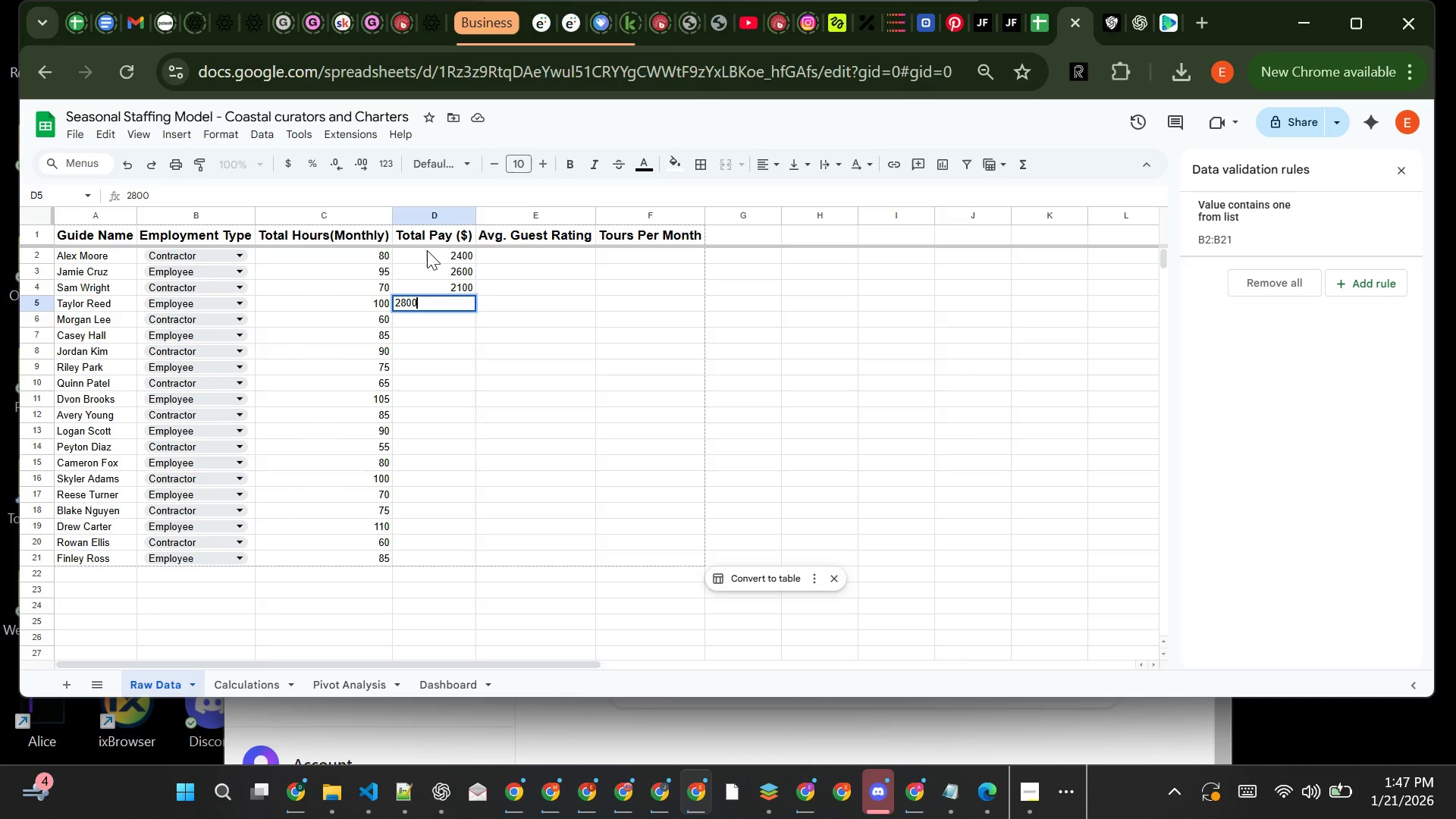 
key(Enter)
 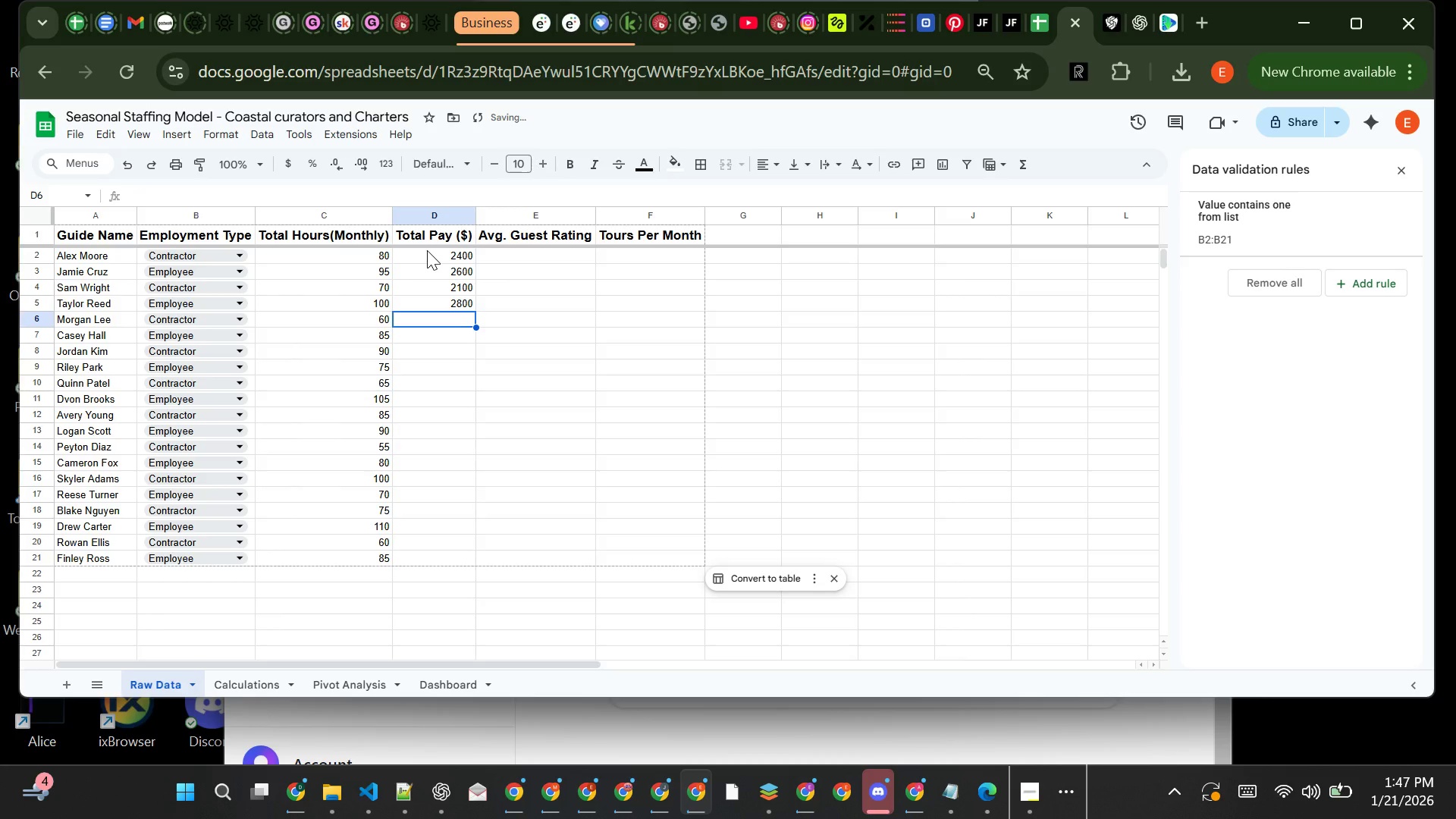 
type(1800)
 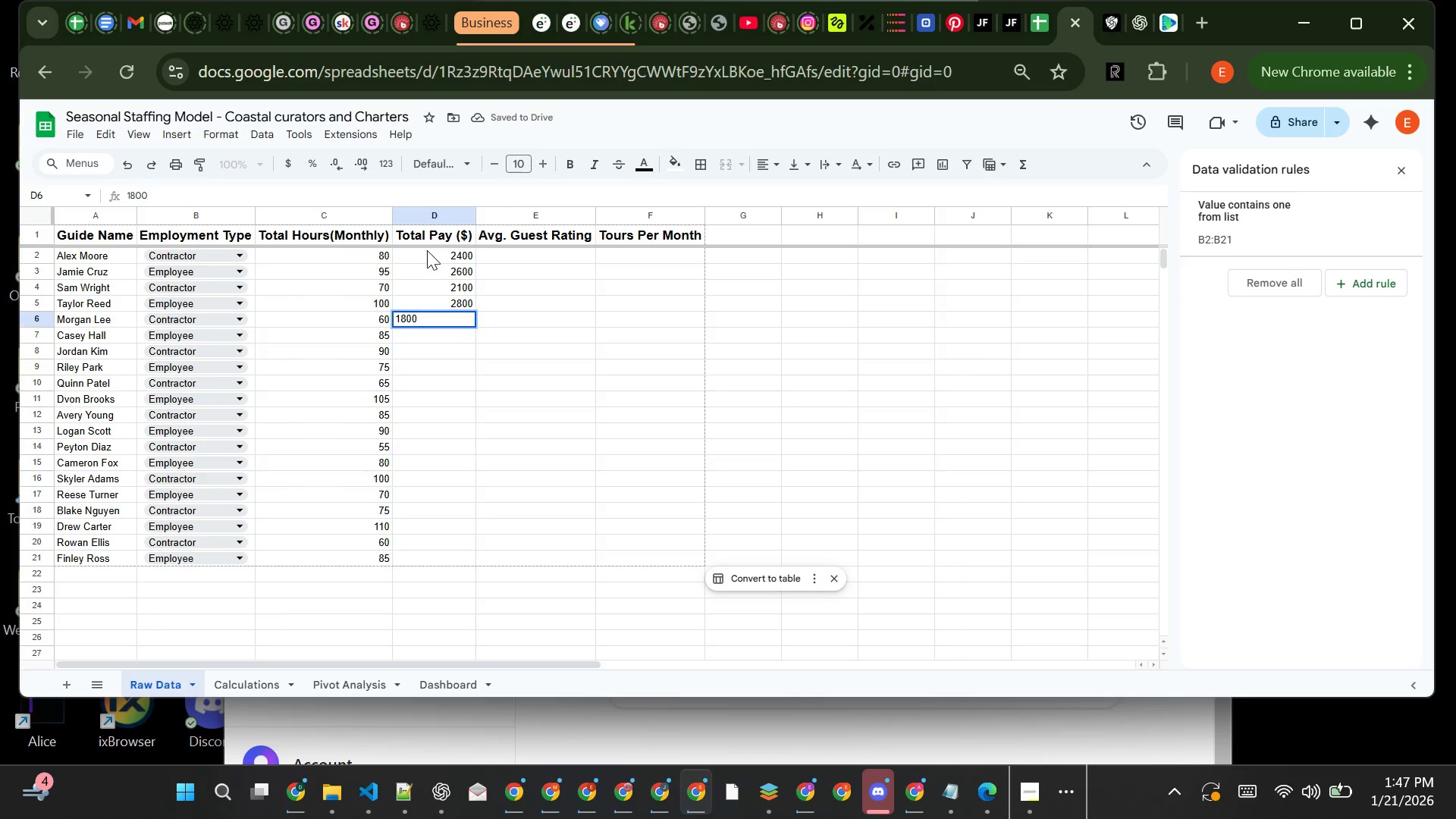 
key(Enter)
 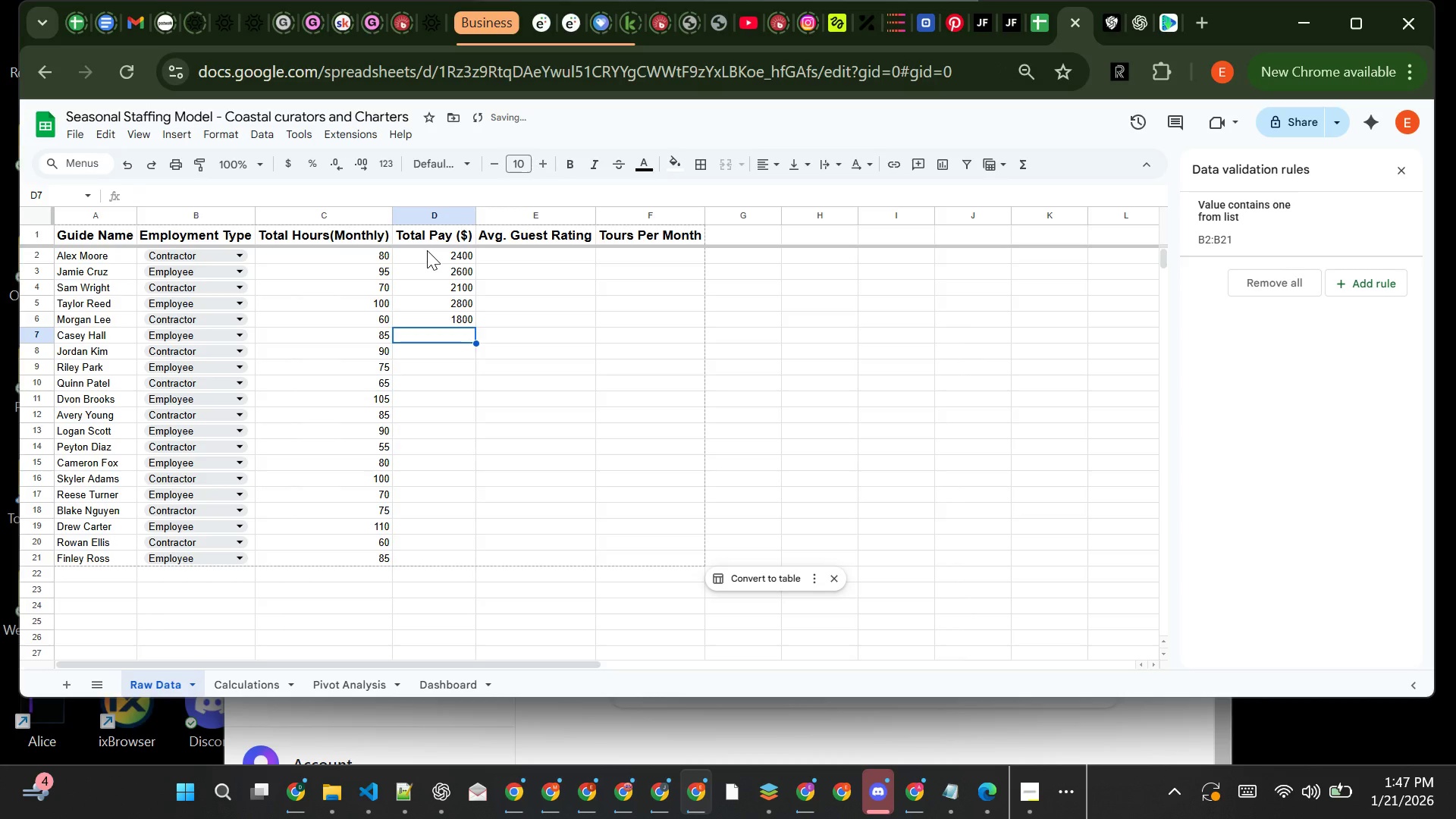 
type(2300)
 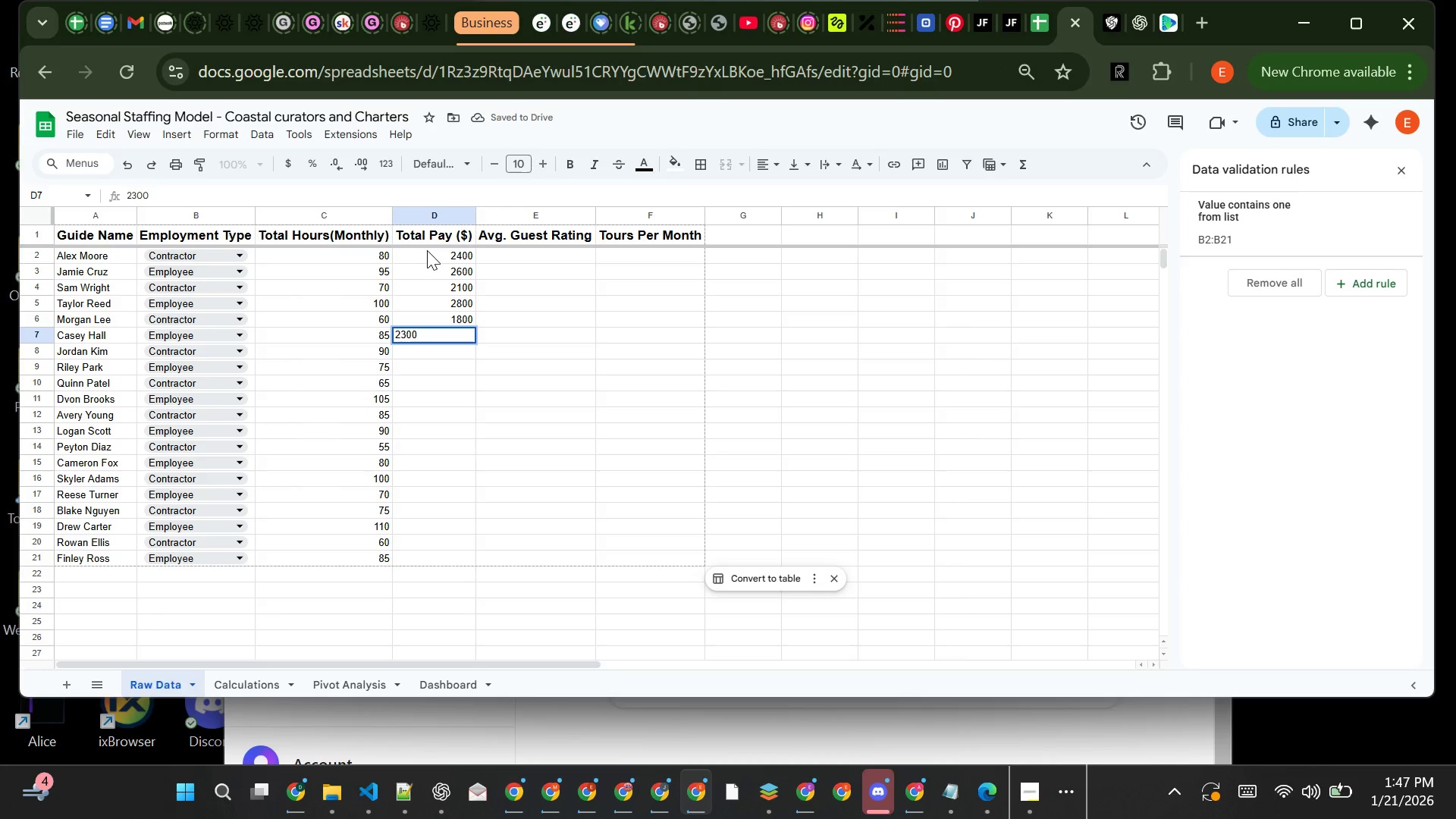 
key(Enter)
 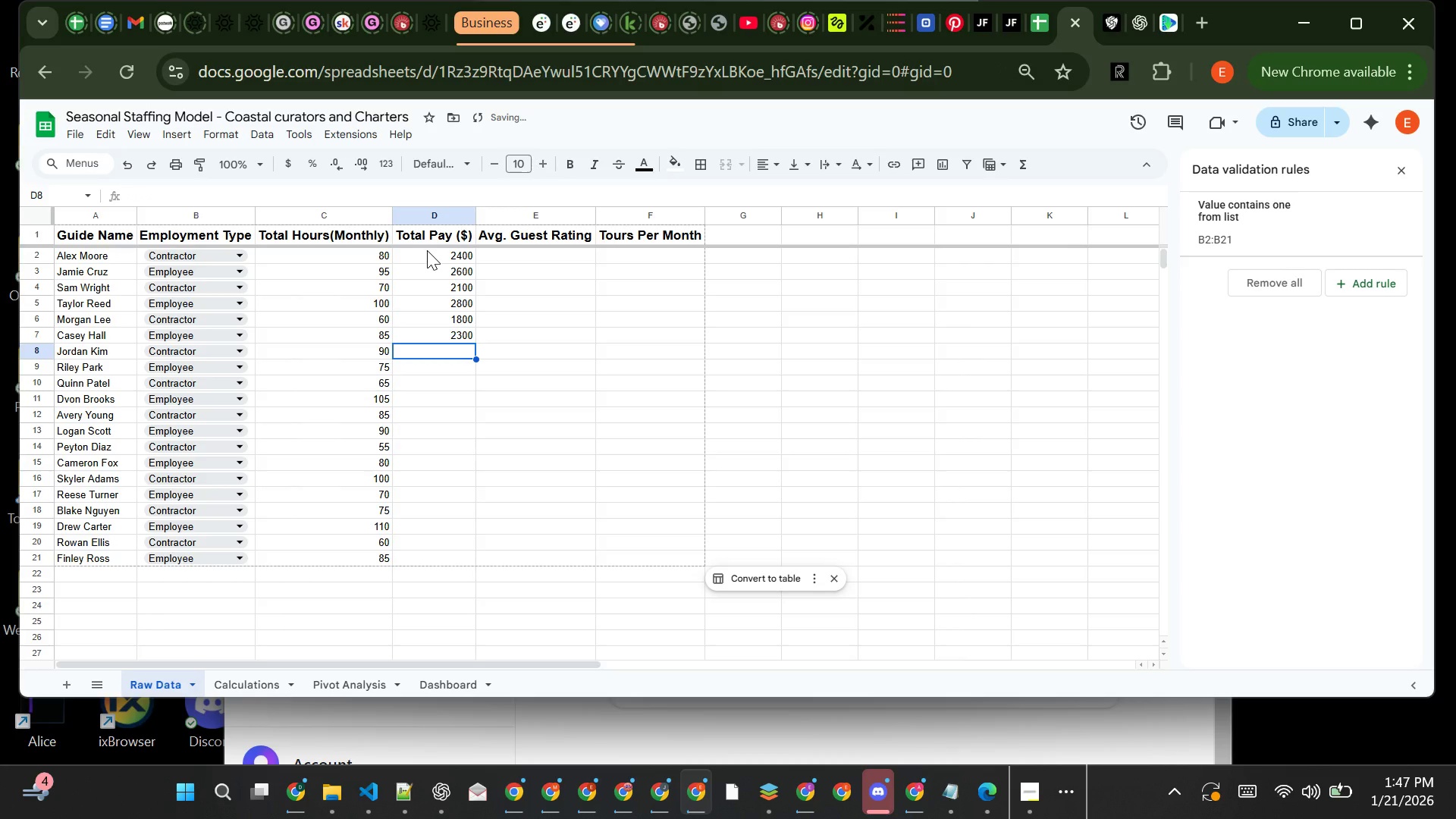 
type(2700)
 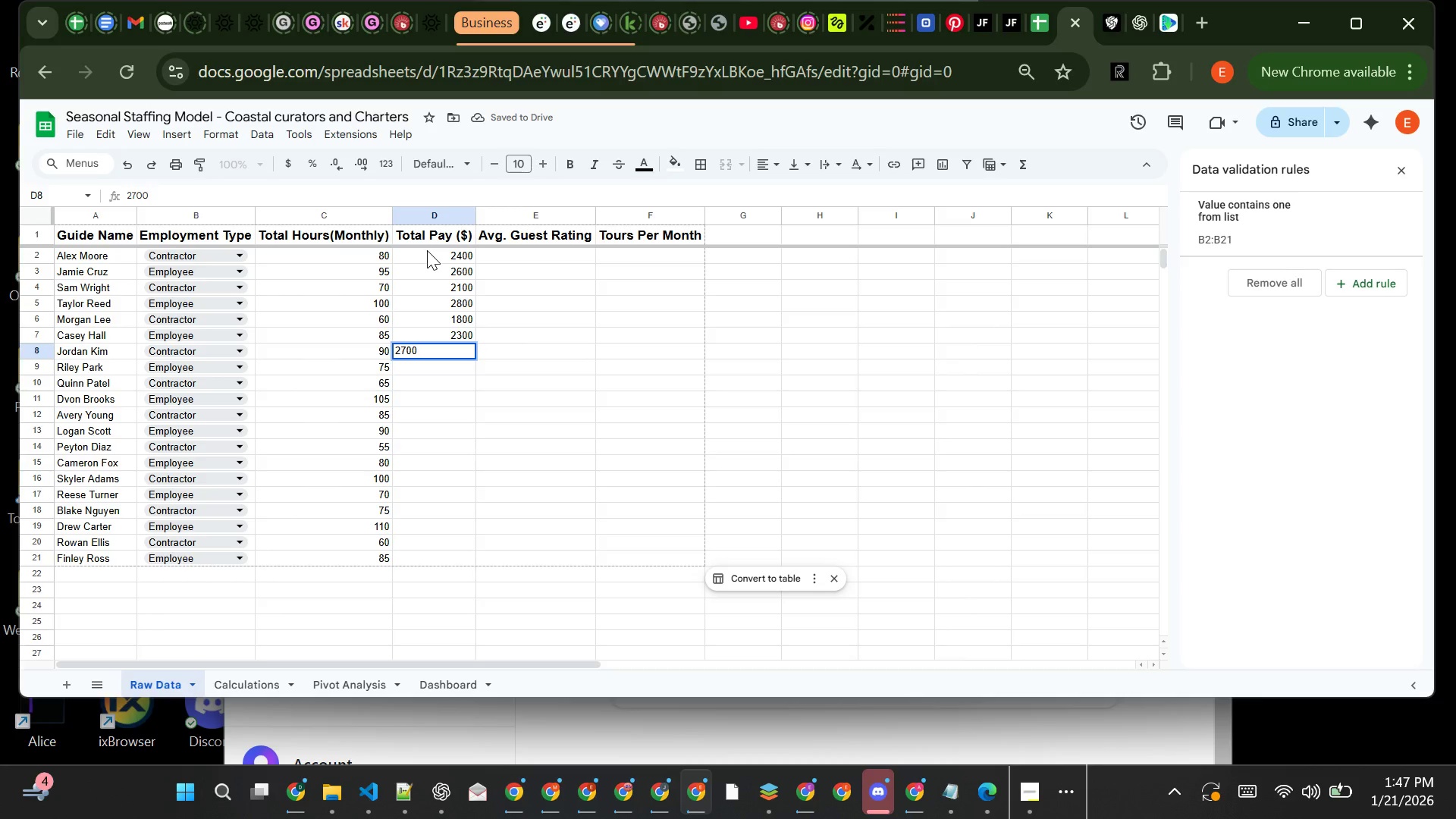 
key(Enter)
 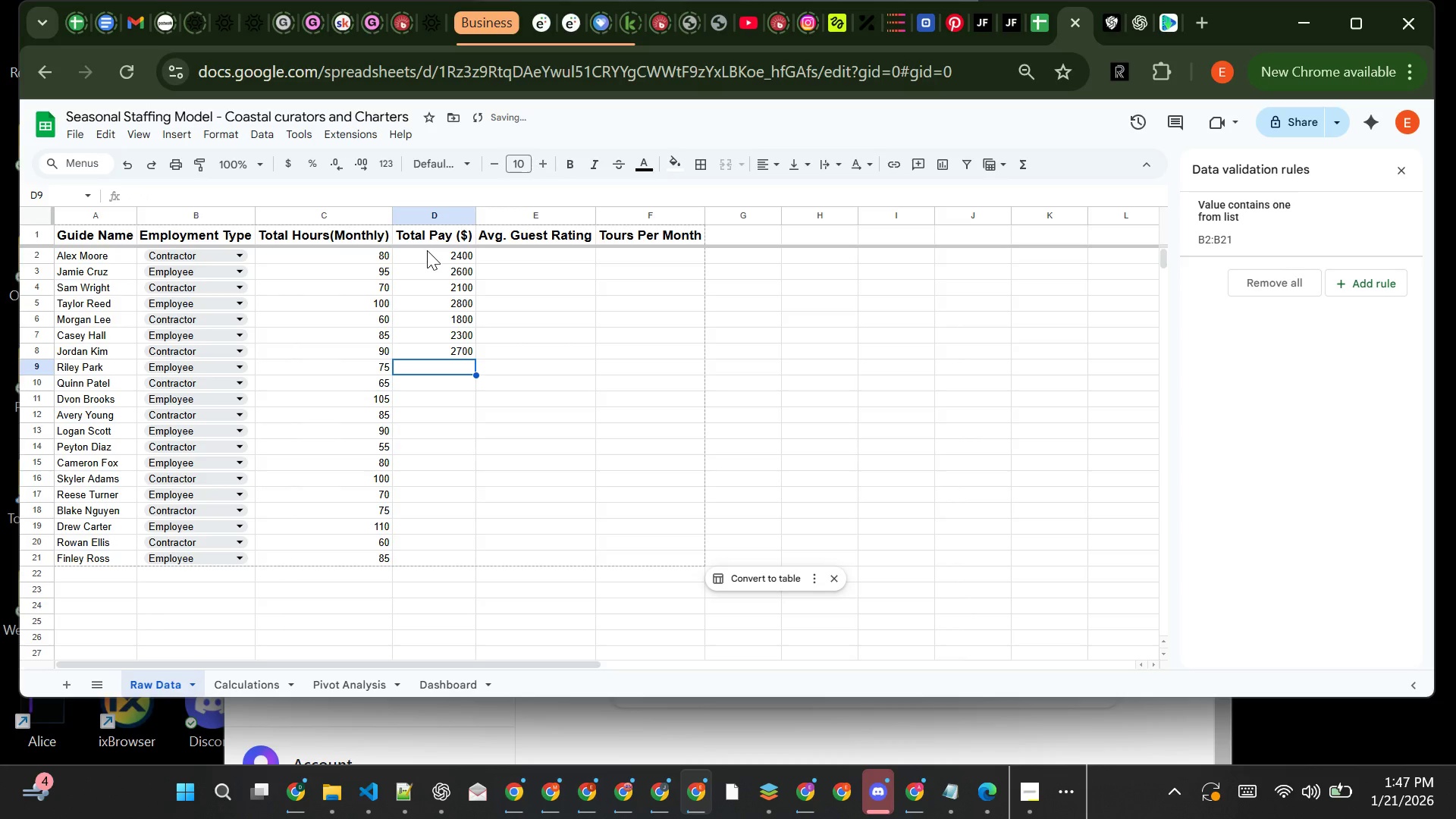 
type(2100)
 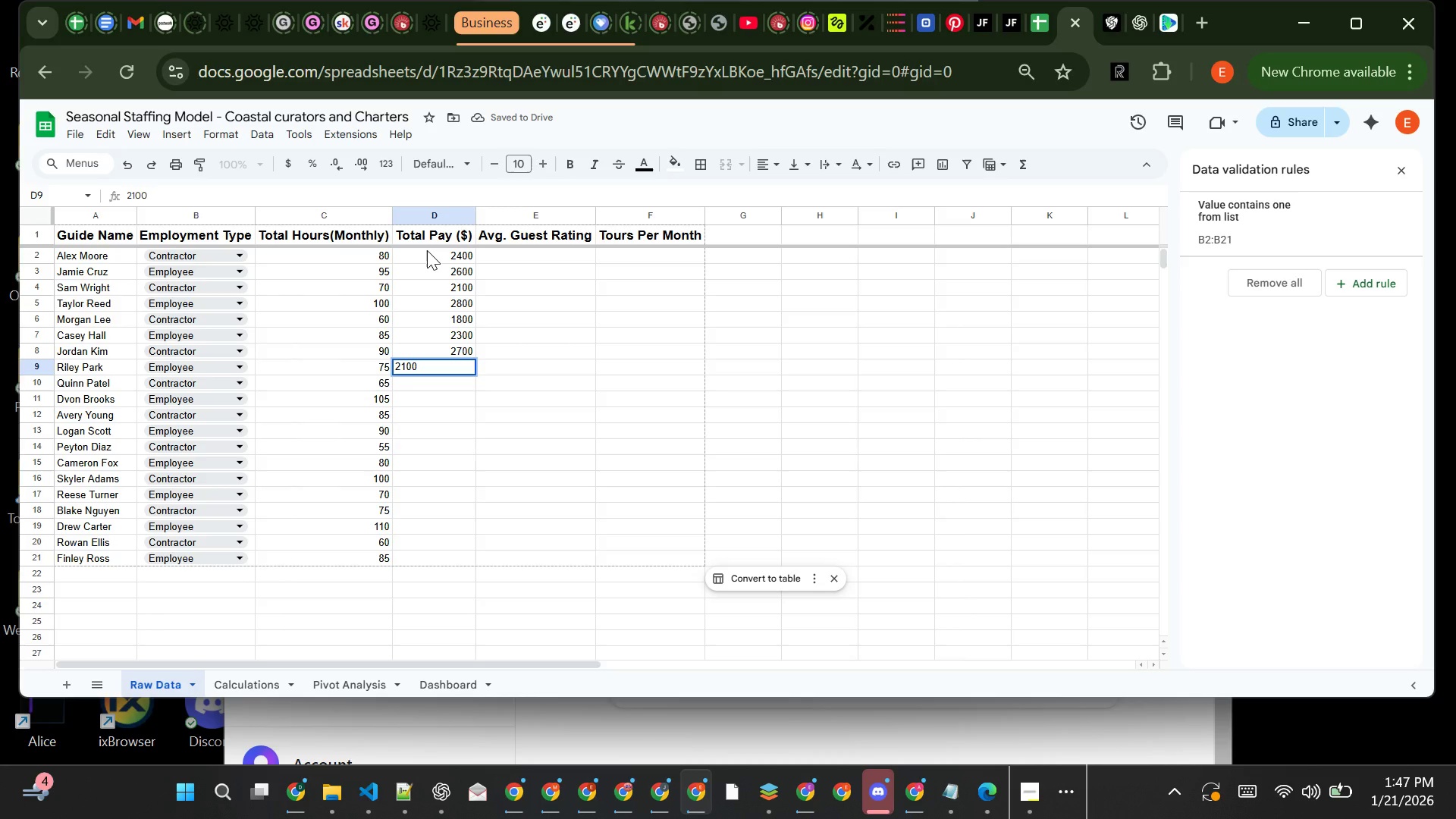 
key(Enter)
 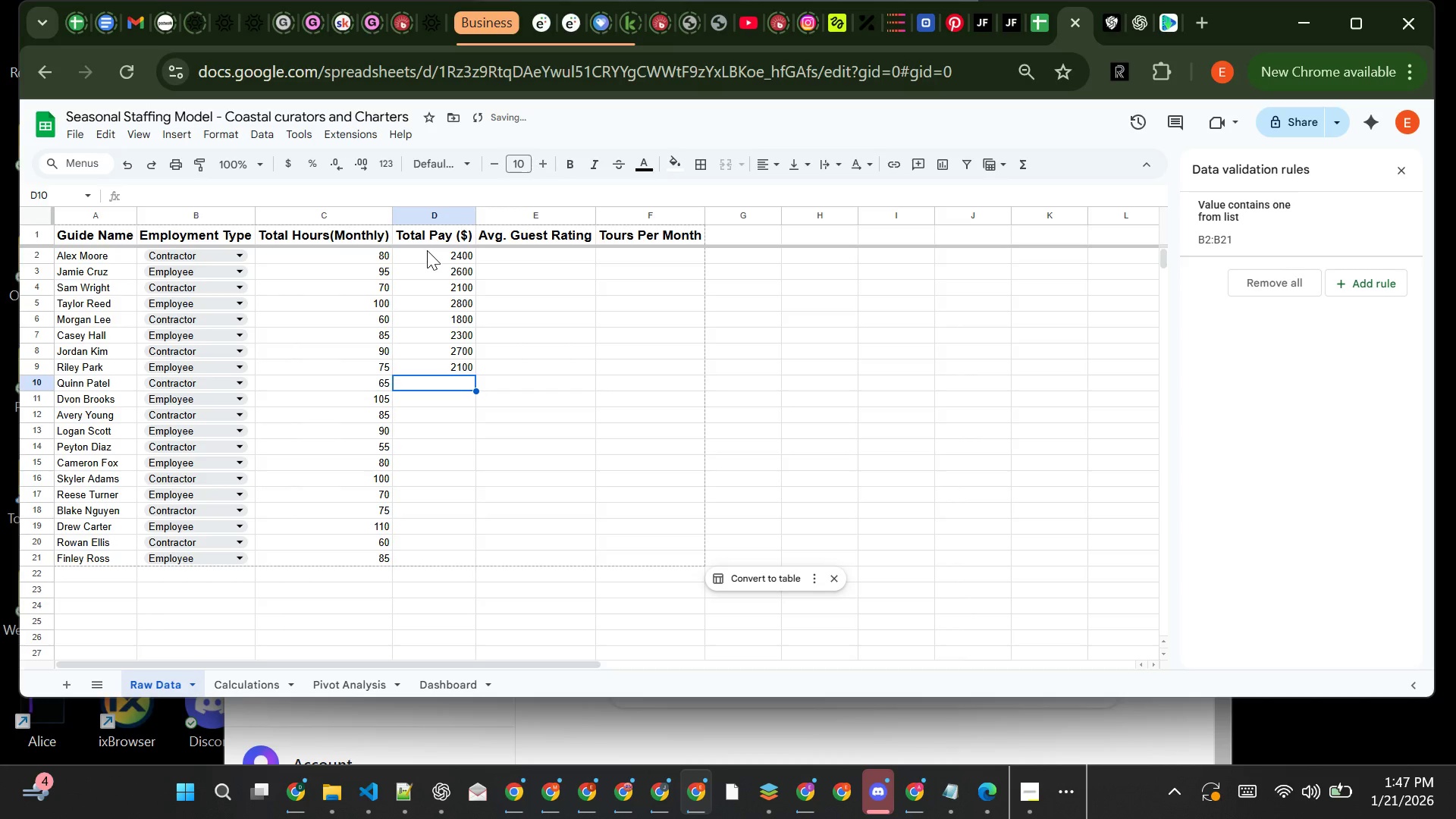 
type(1950)
 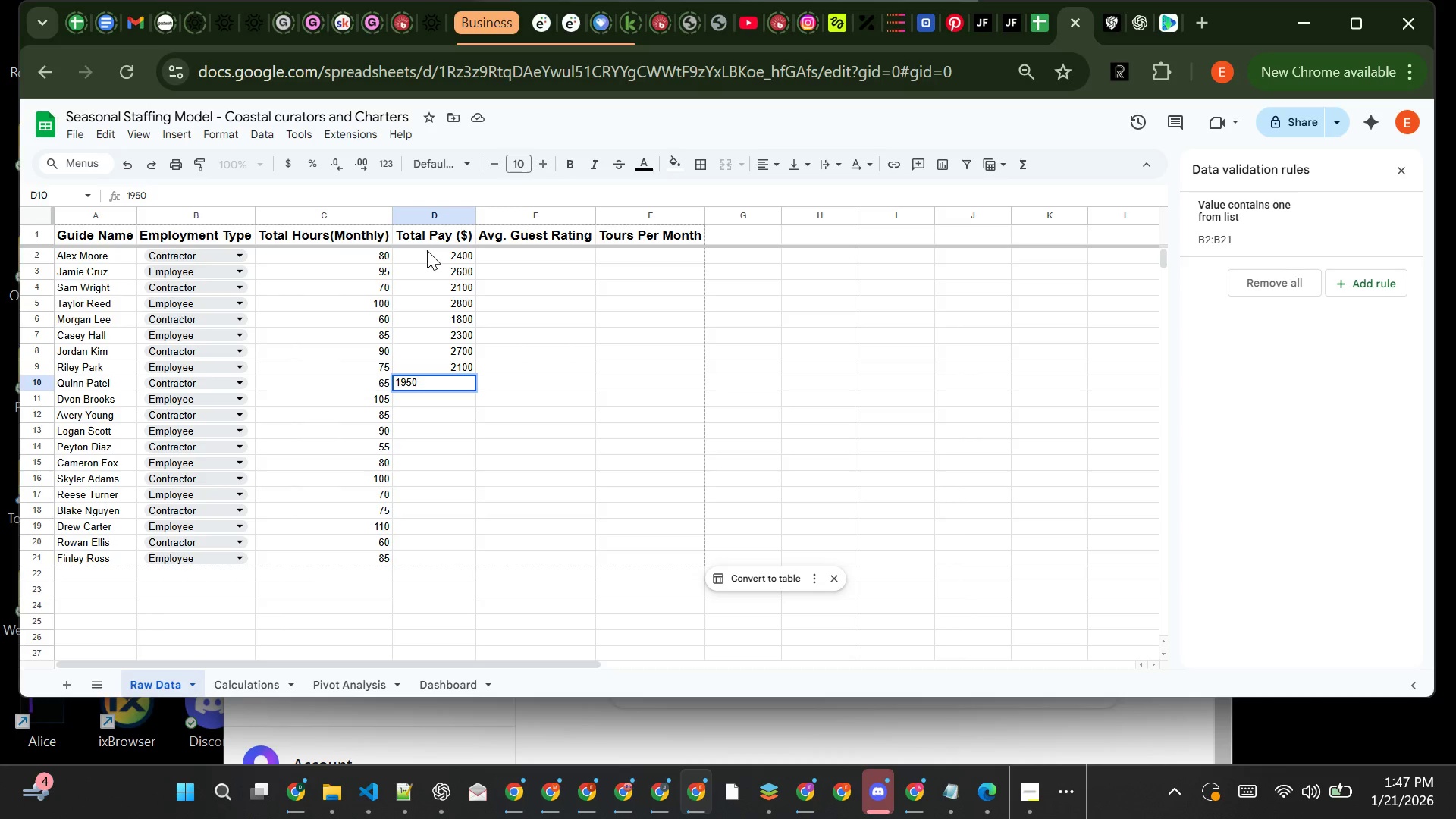 
key(Enter)
 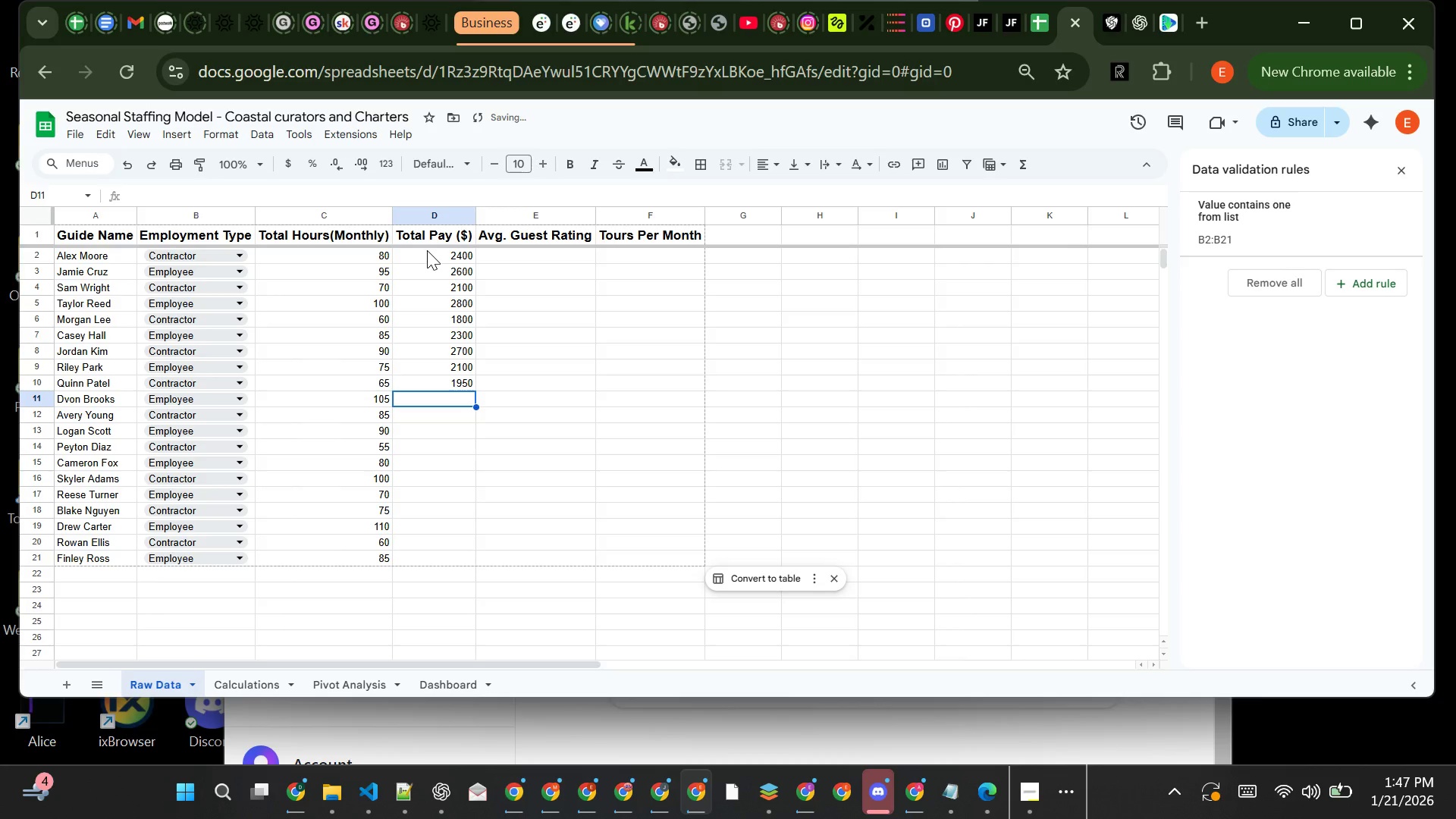 
type(2950)
 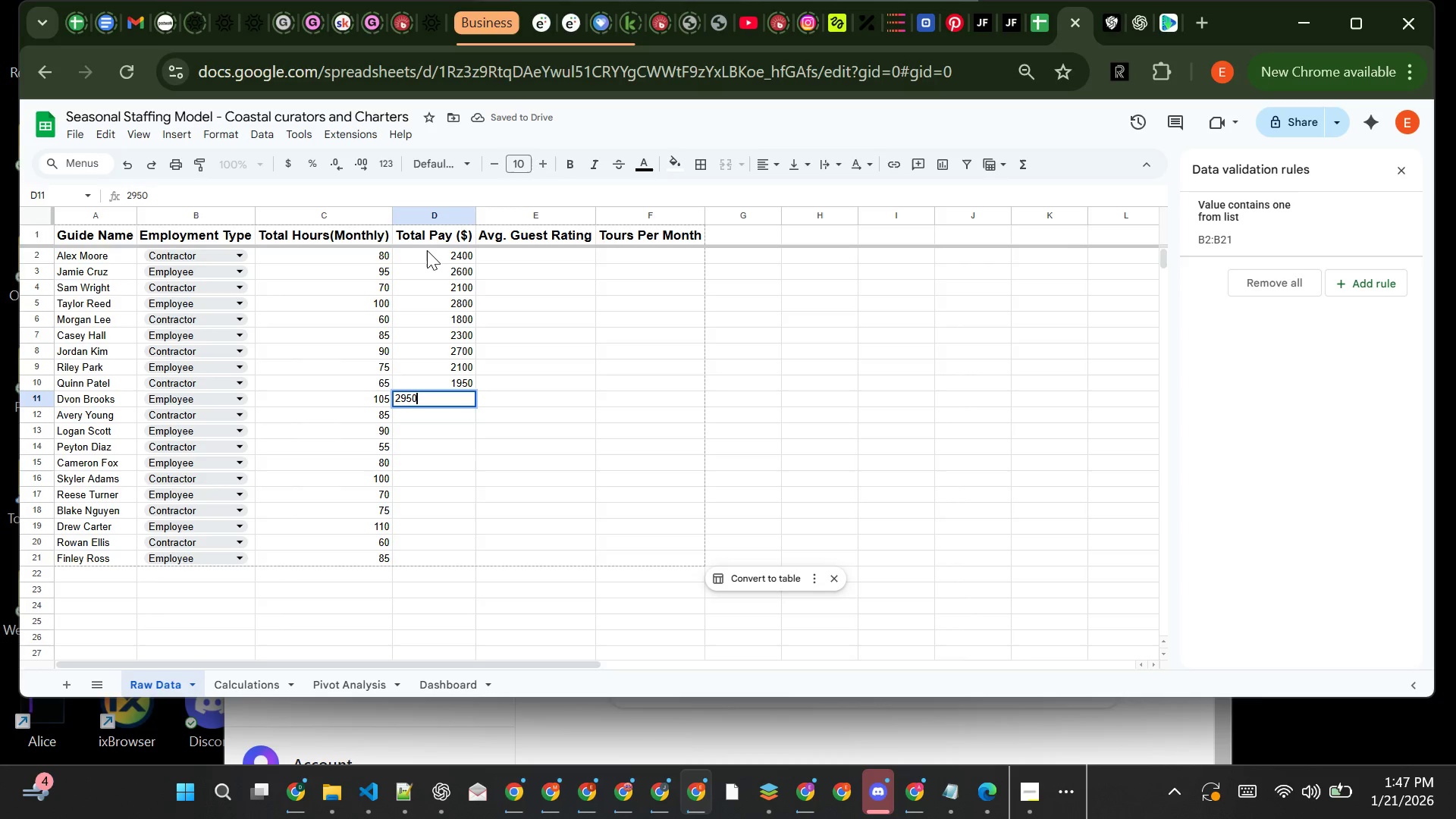 
key(Enter)
 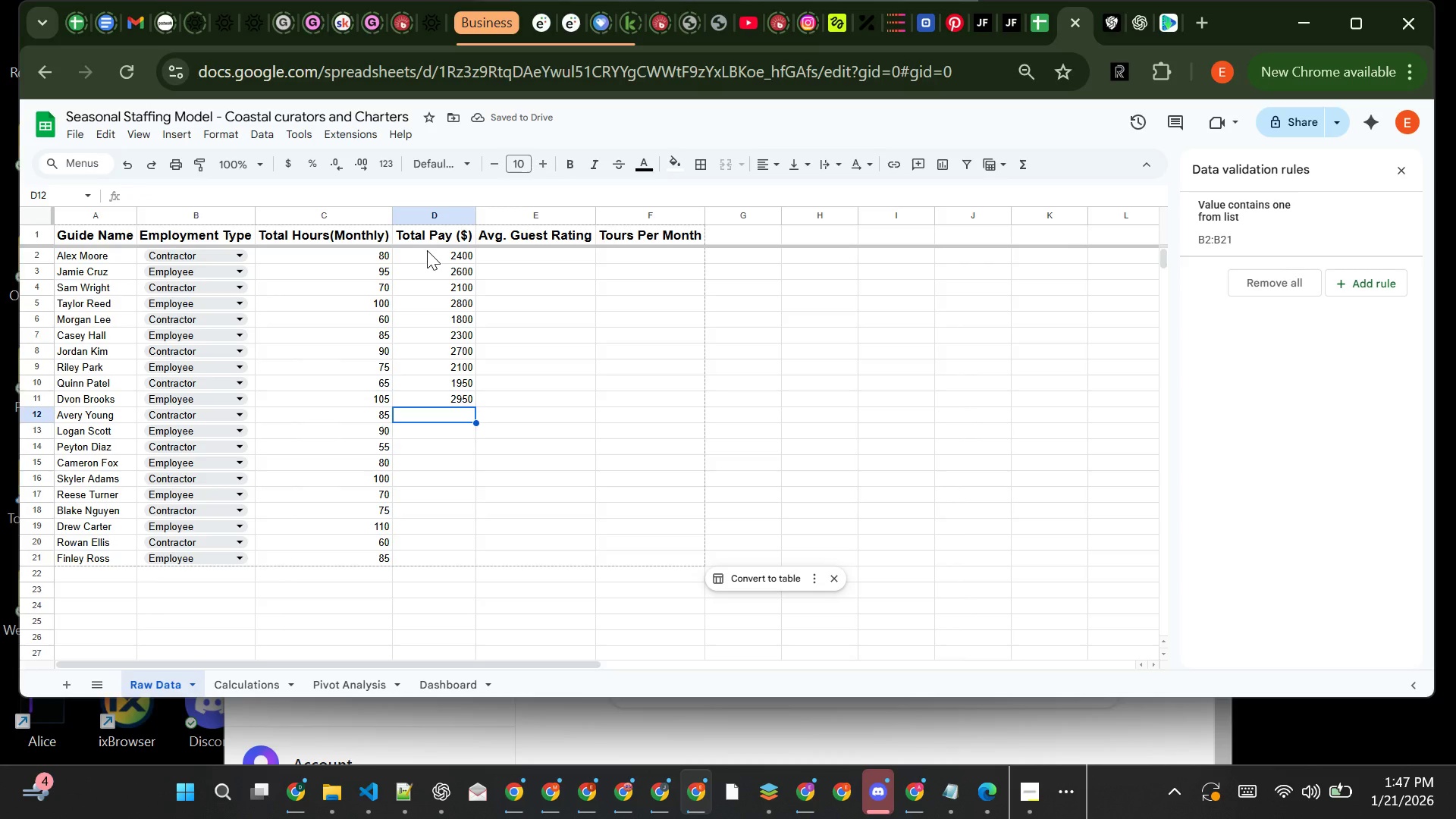 
type(2550)
 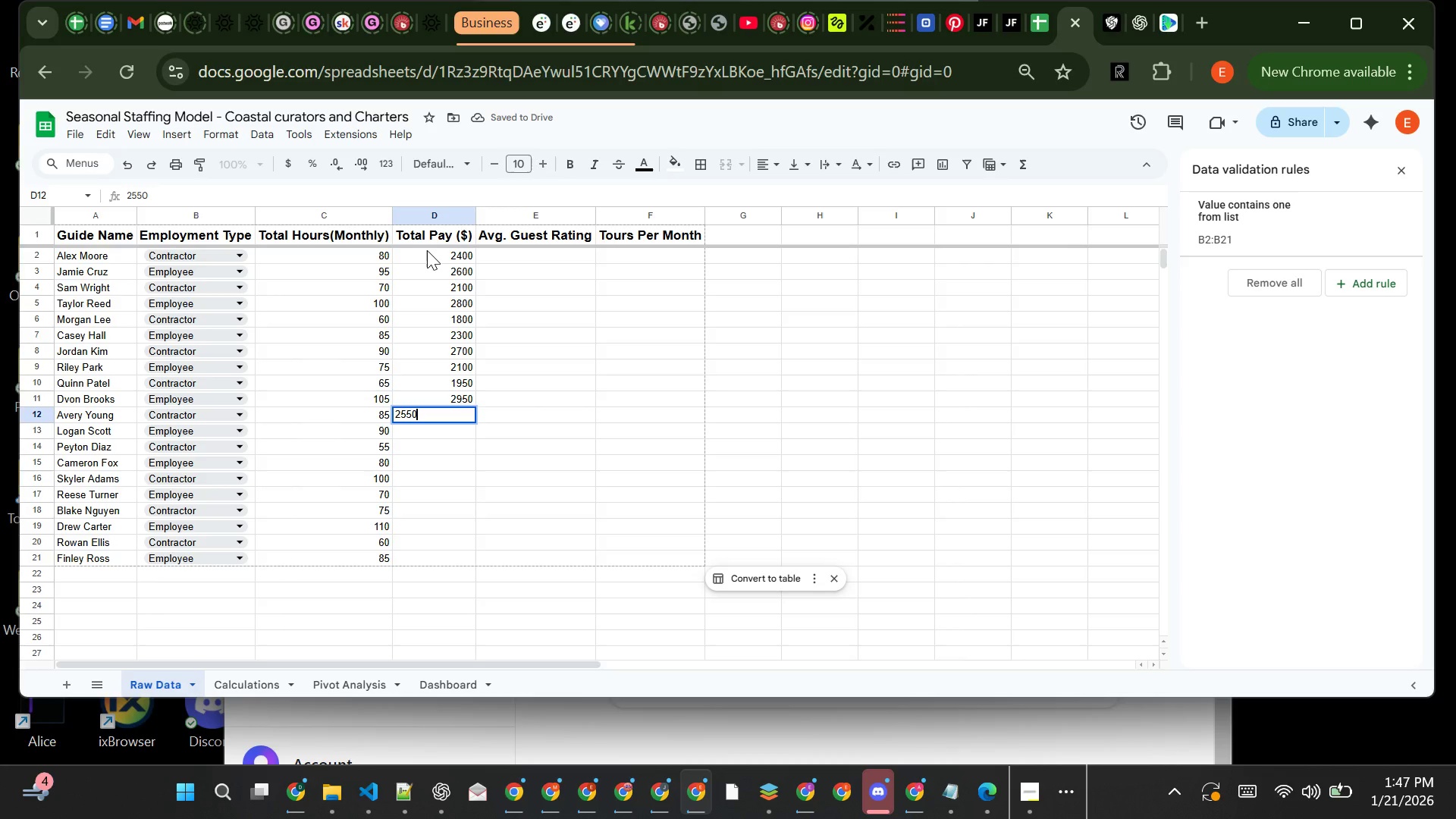 
key(Enter)
 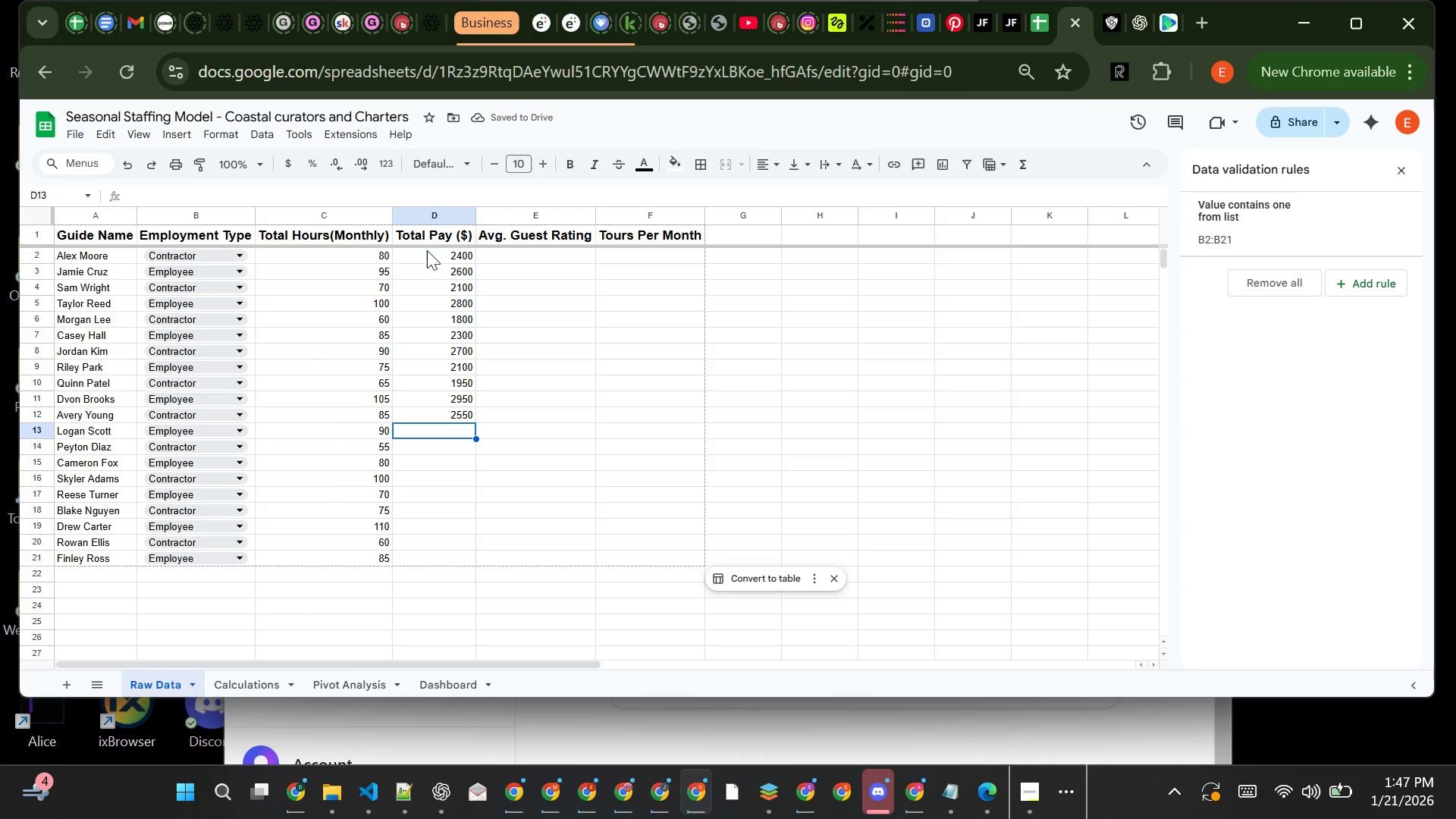 
type(2450)
 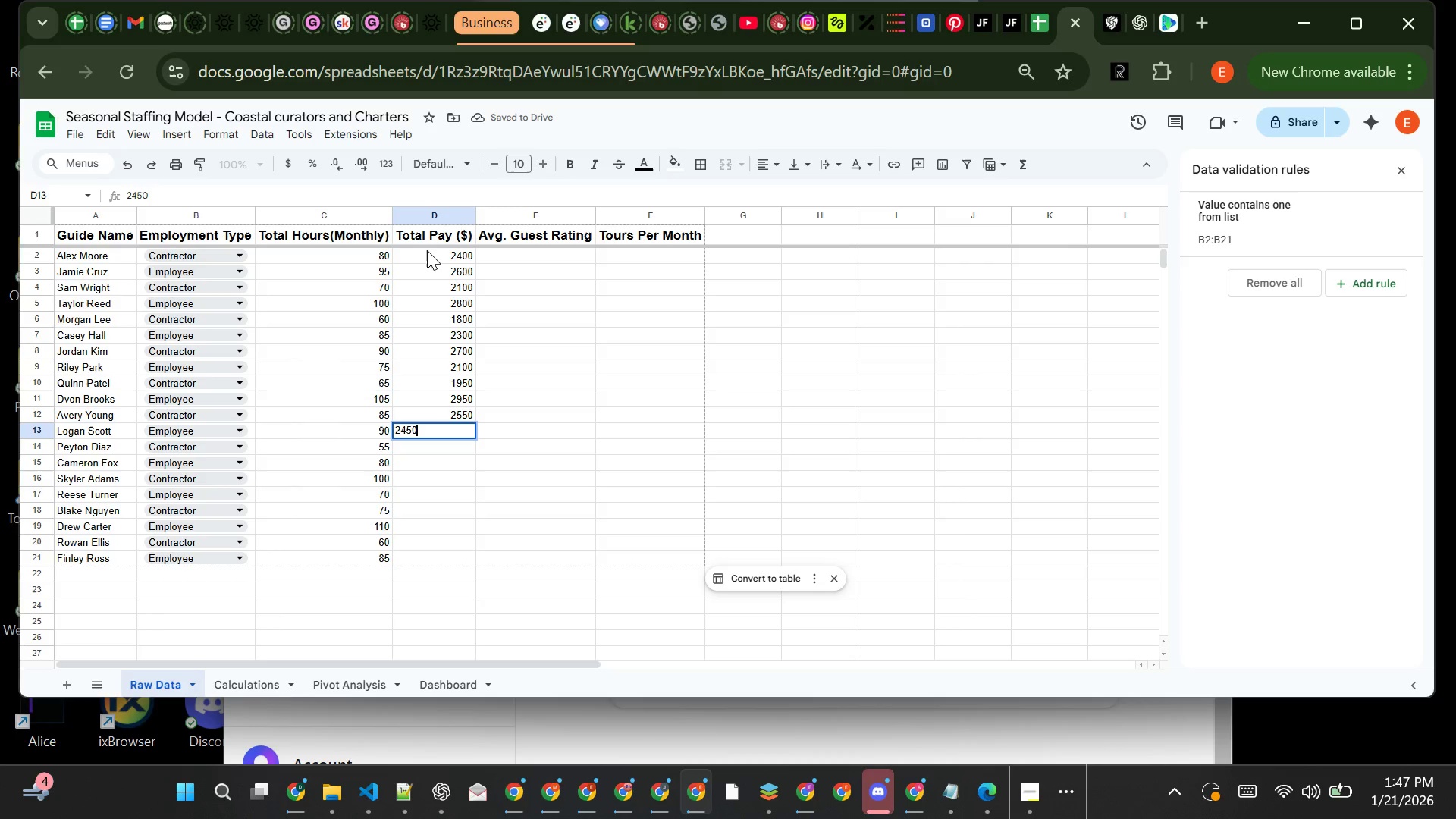 
key(Enter)
 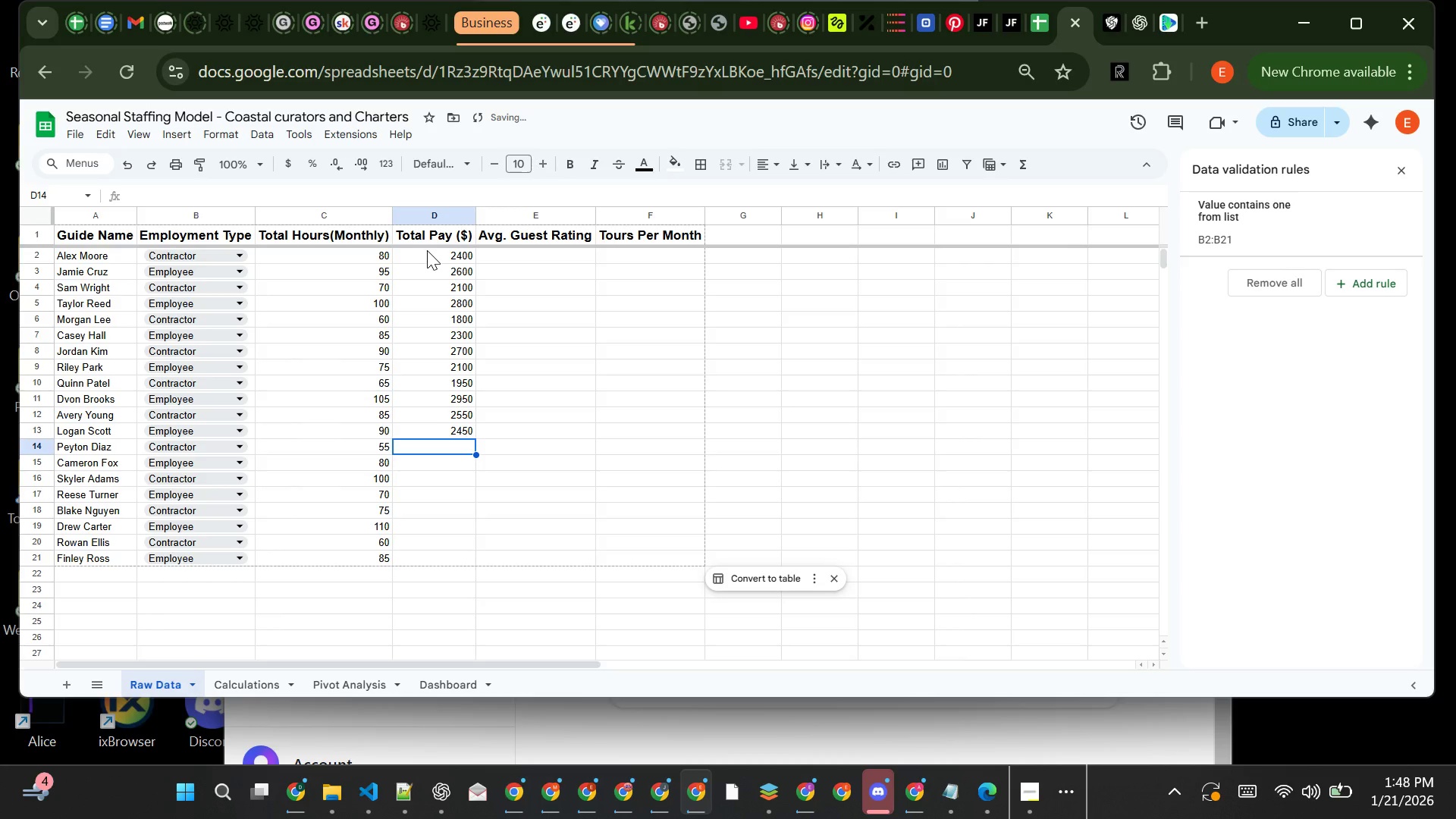 
type(1650)
 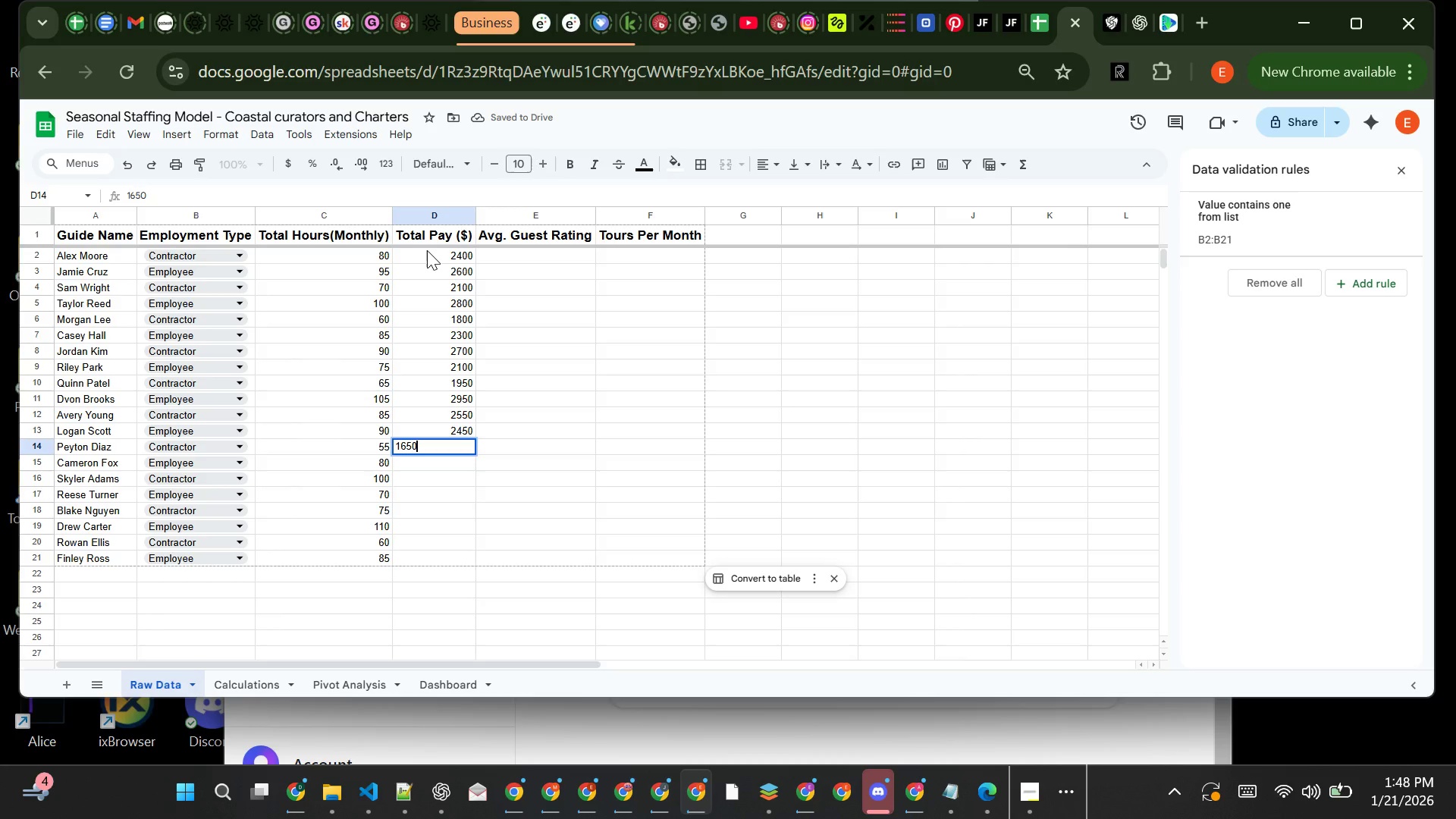 
key(Enter)
 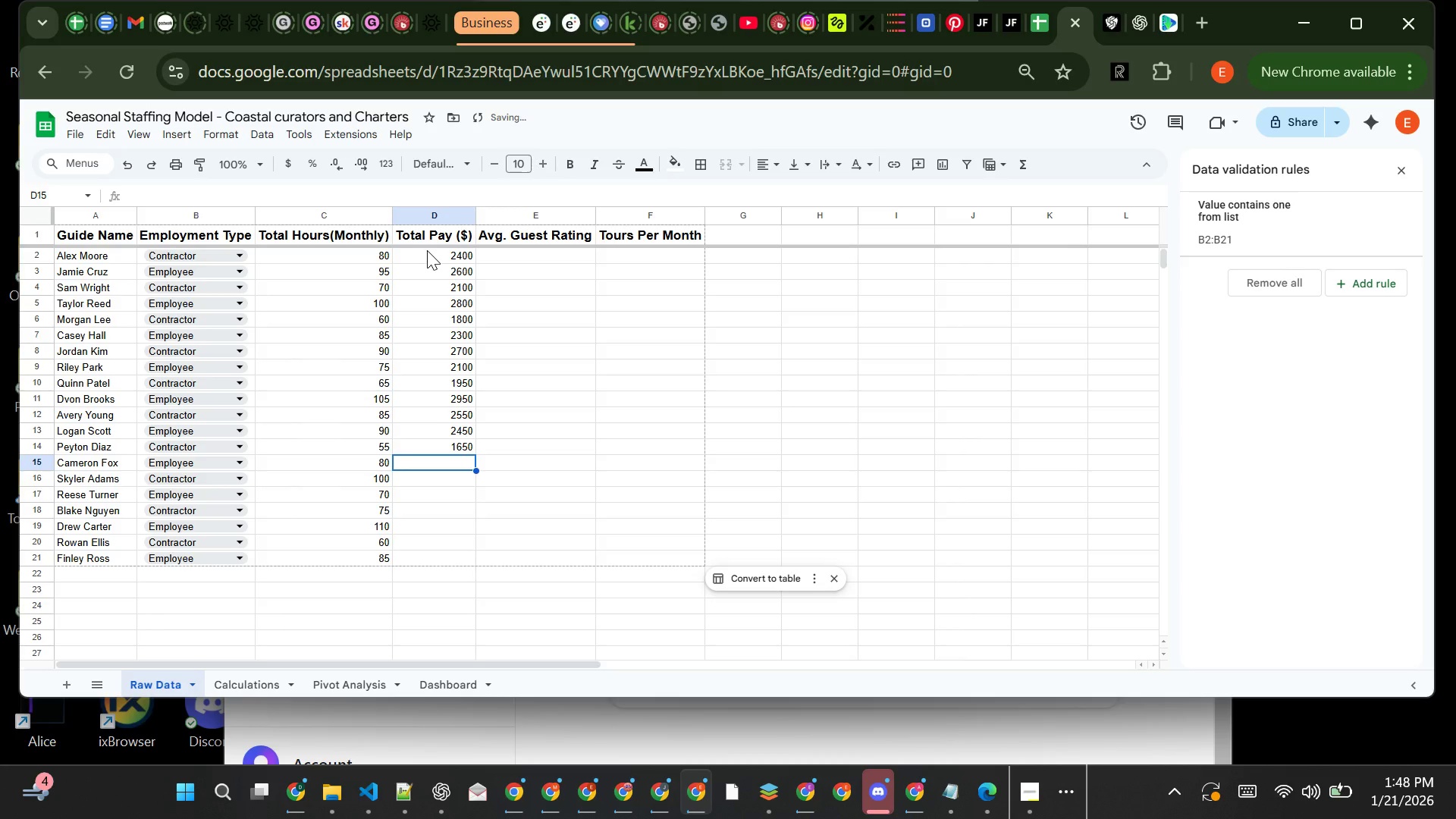 
type(2200)
 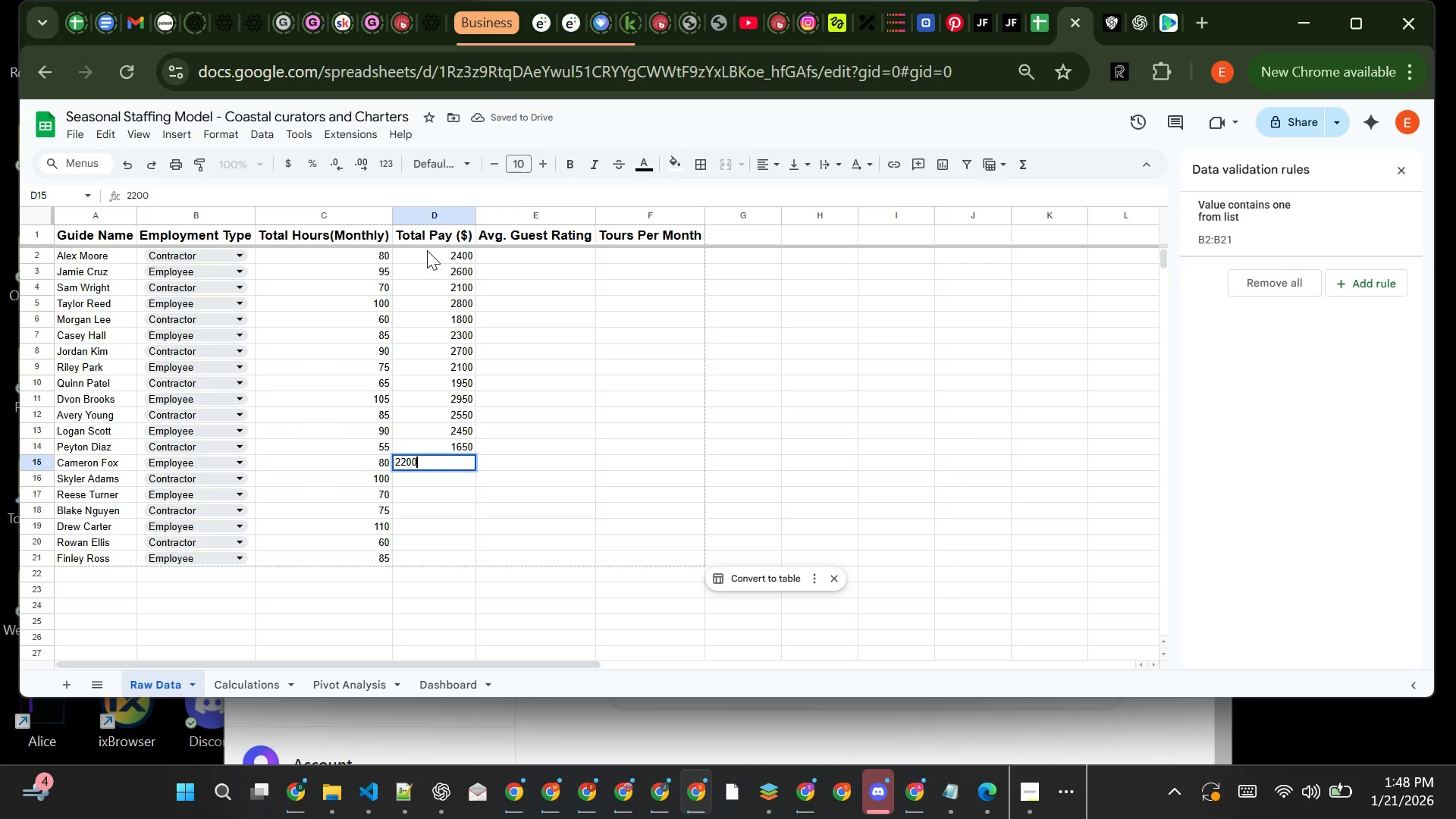 
key(Enter)
 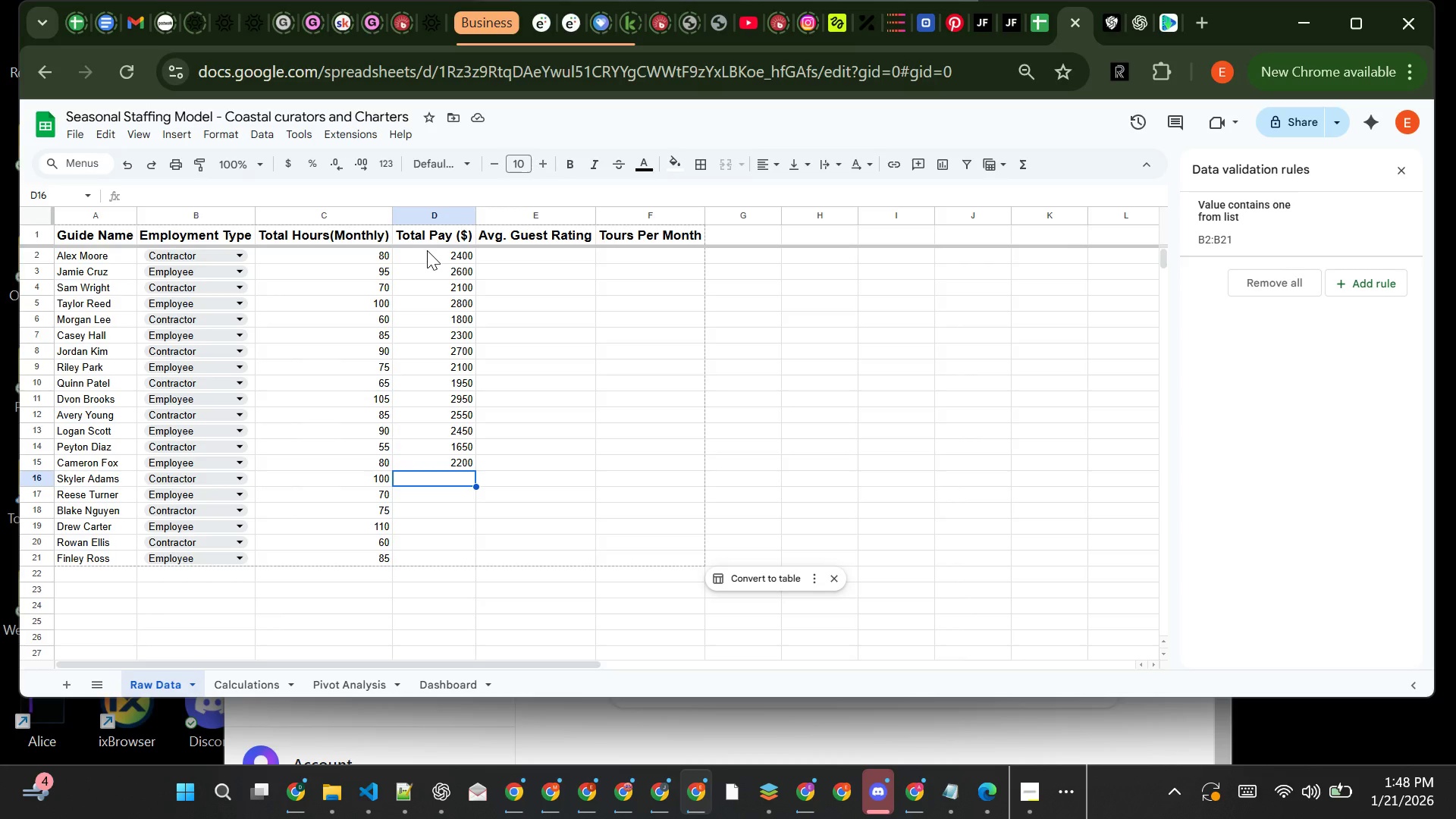 
wait(15.76)
 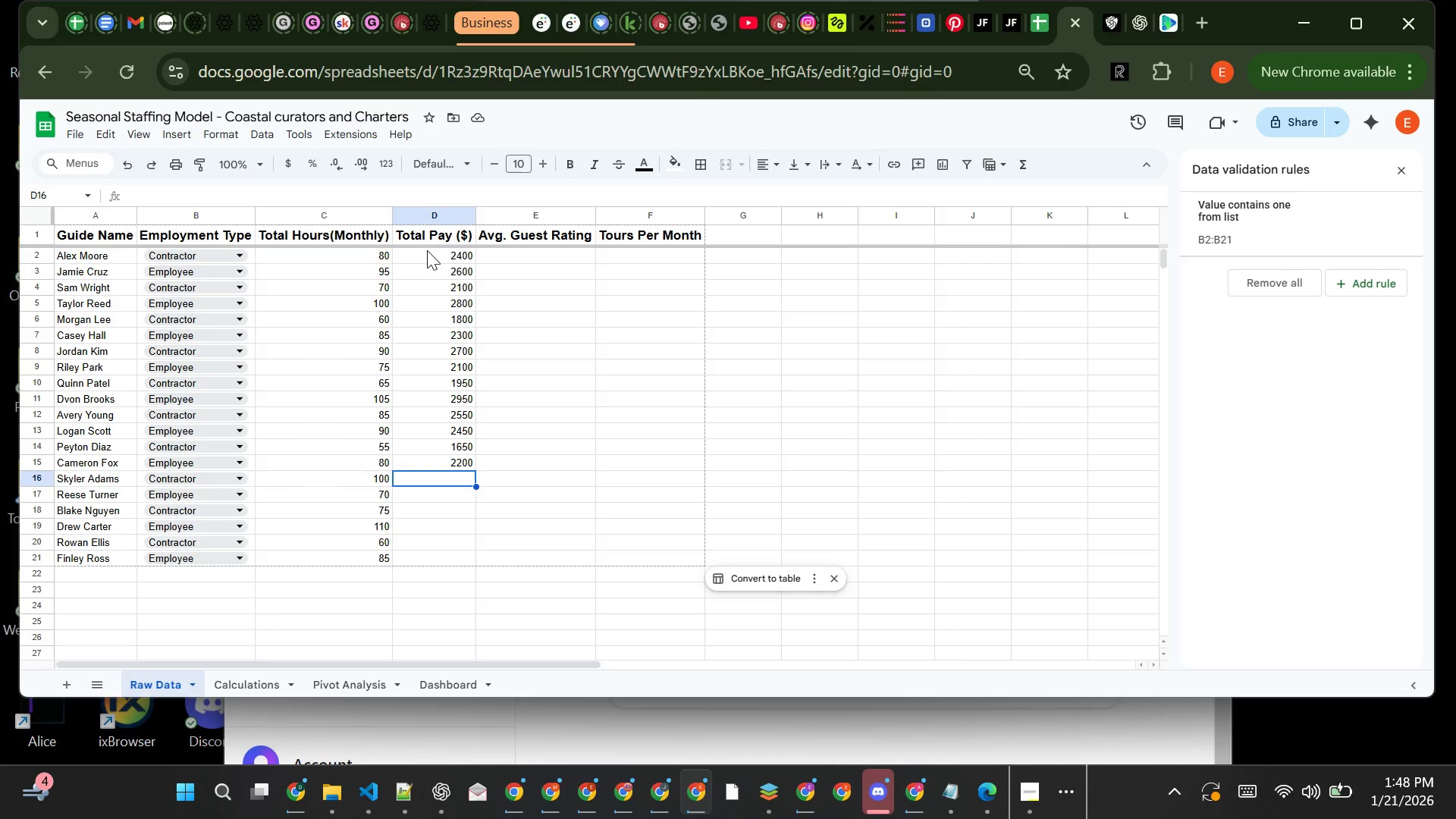 
type(3000)
 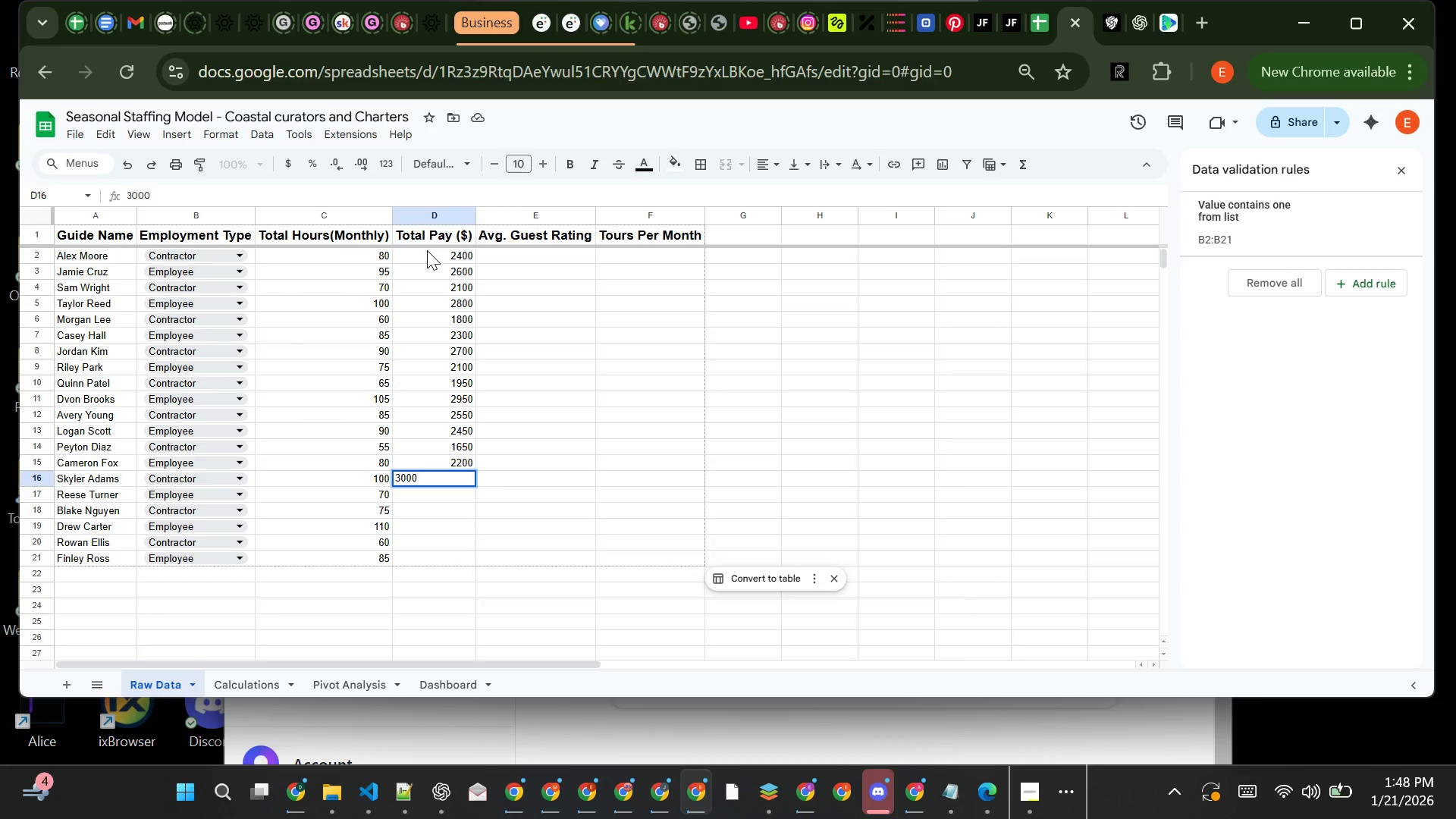 
key(Enter)
 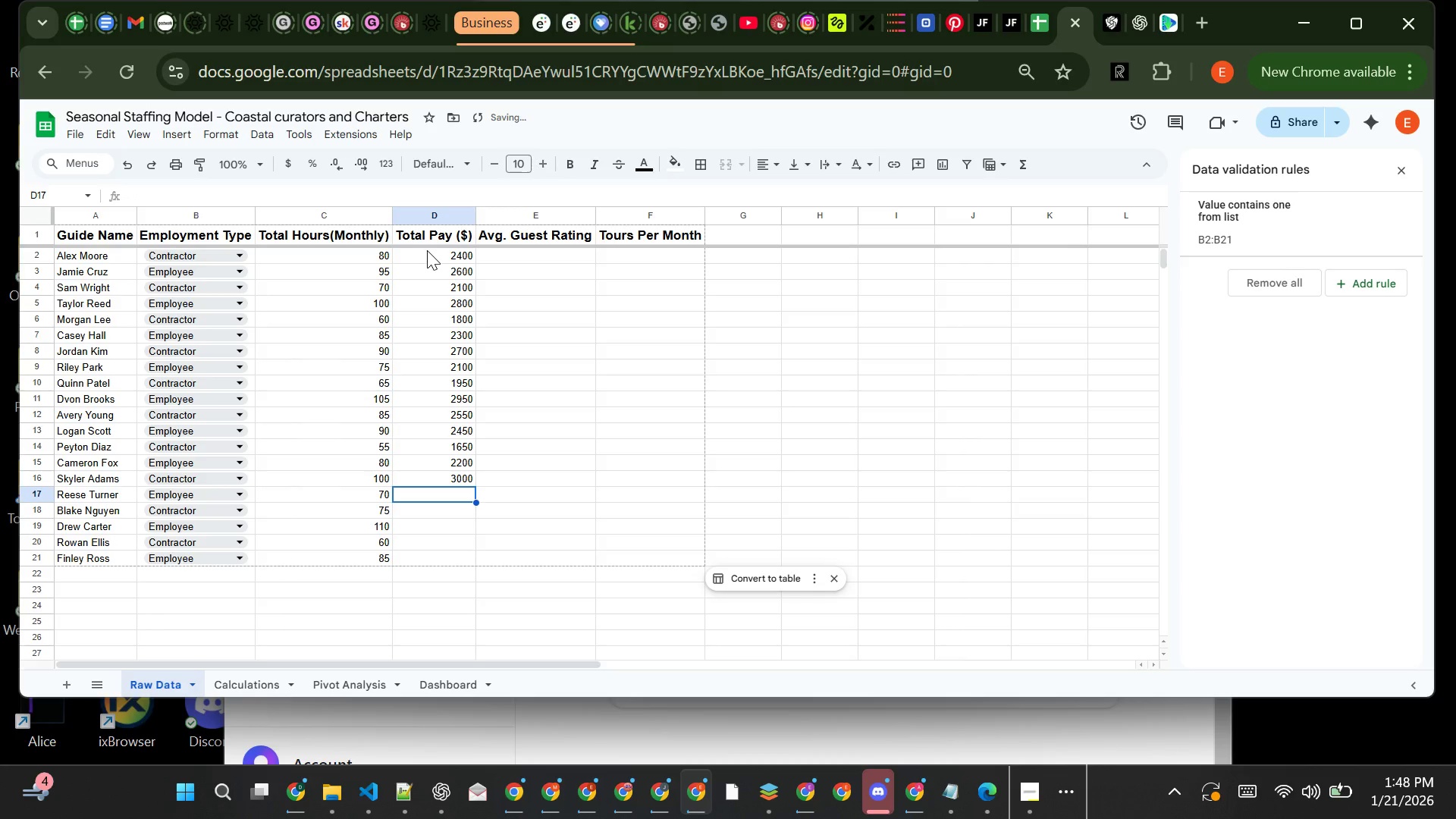 
type(2000)
 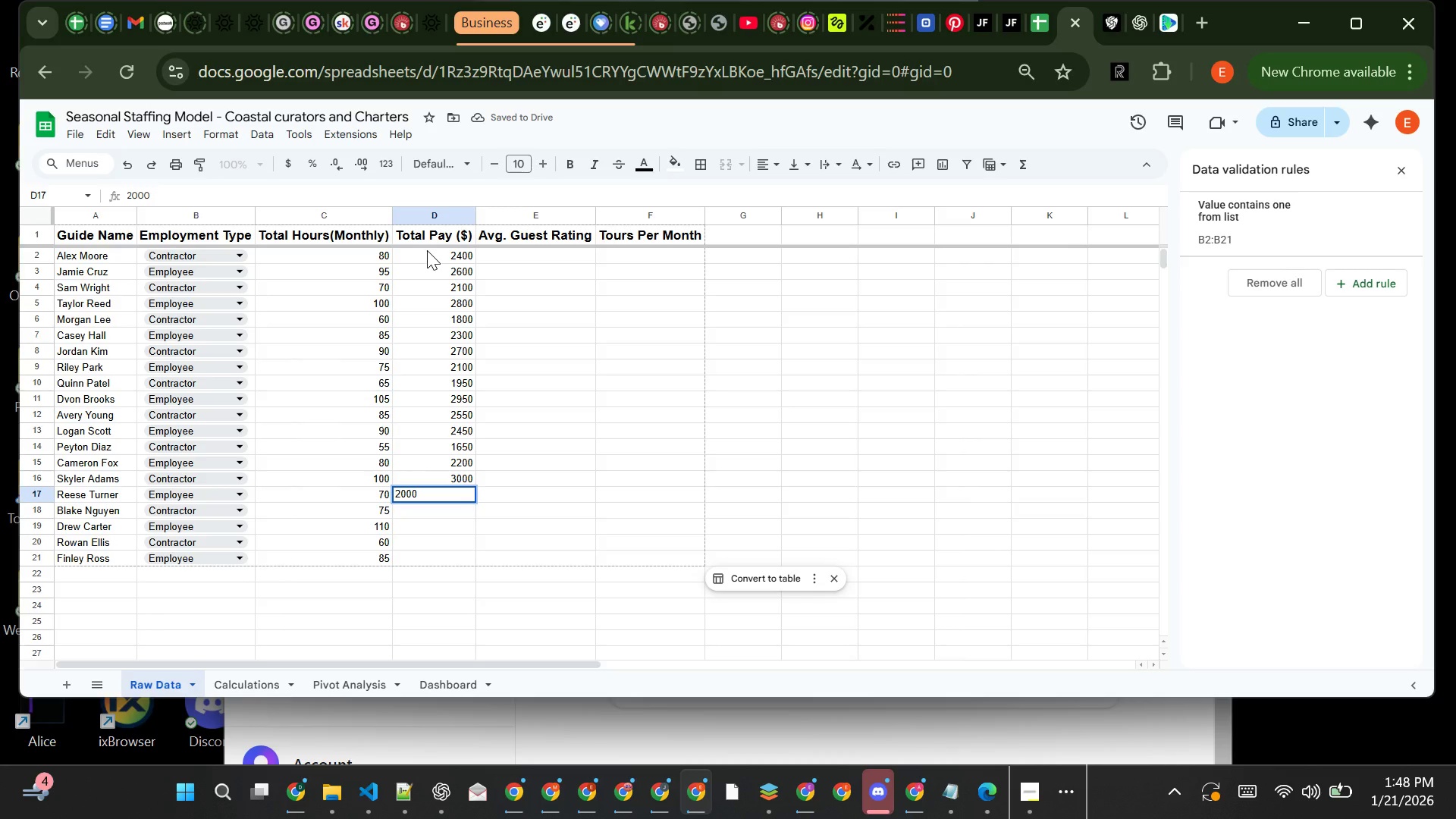 
key(Enter)
 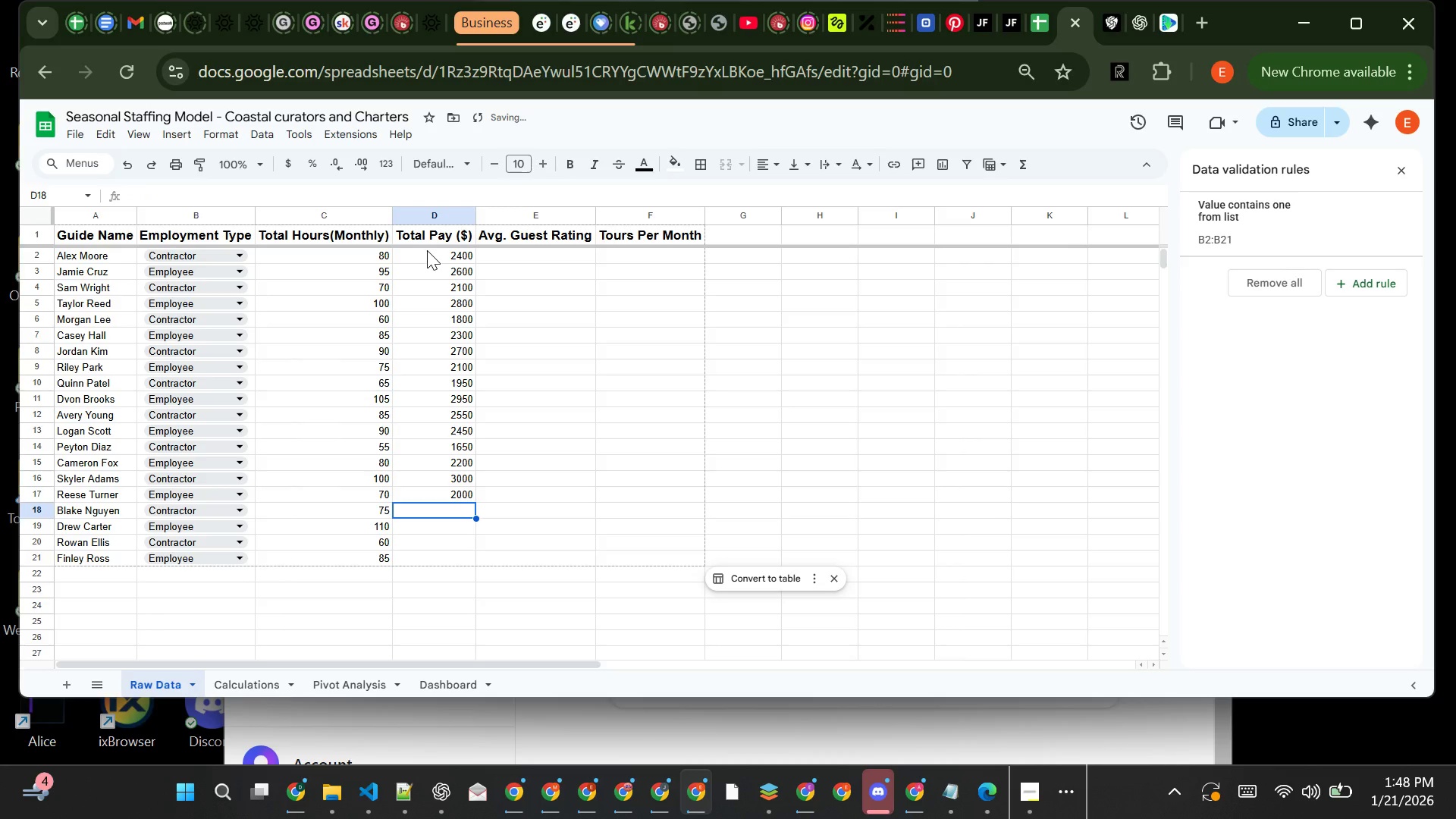 
type(3100)
 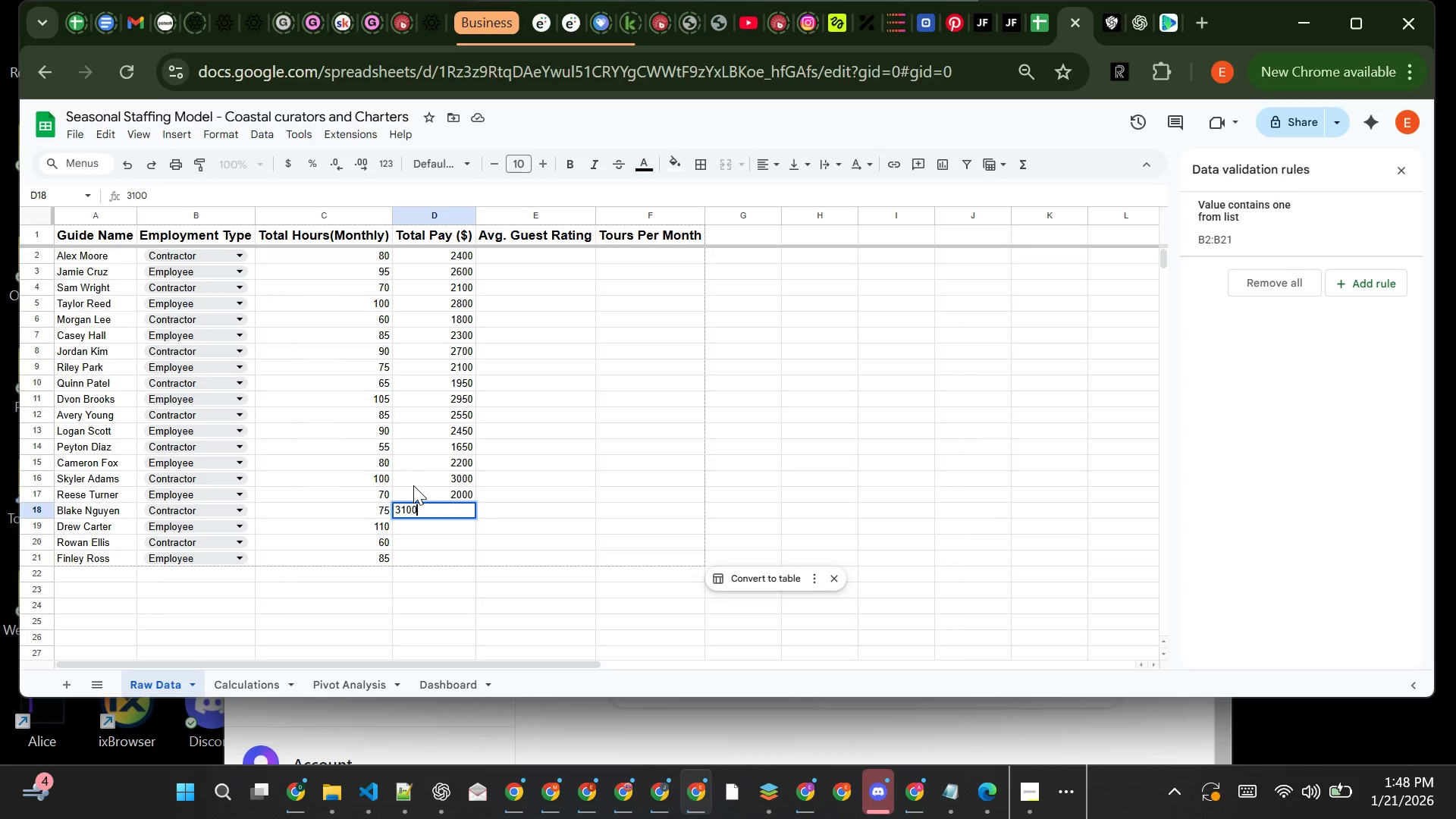 
wait(23.91)
 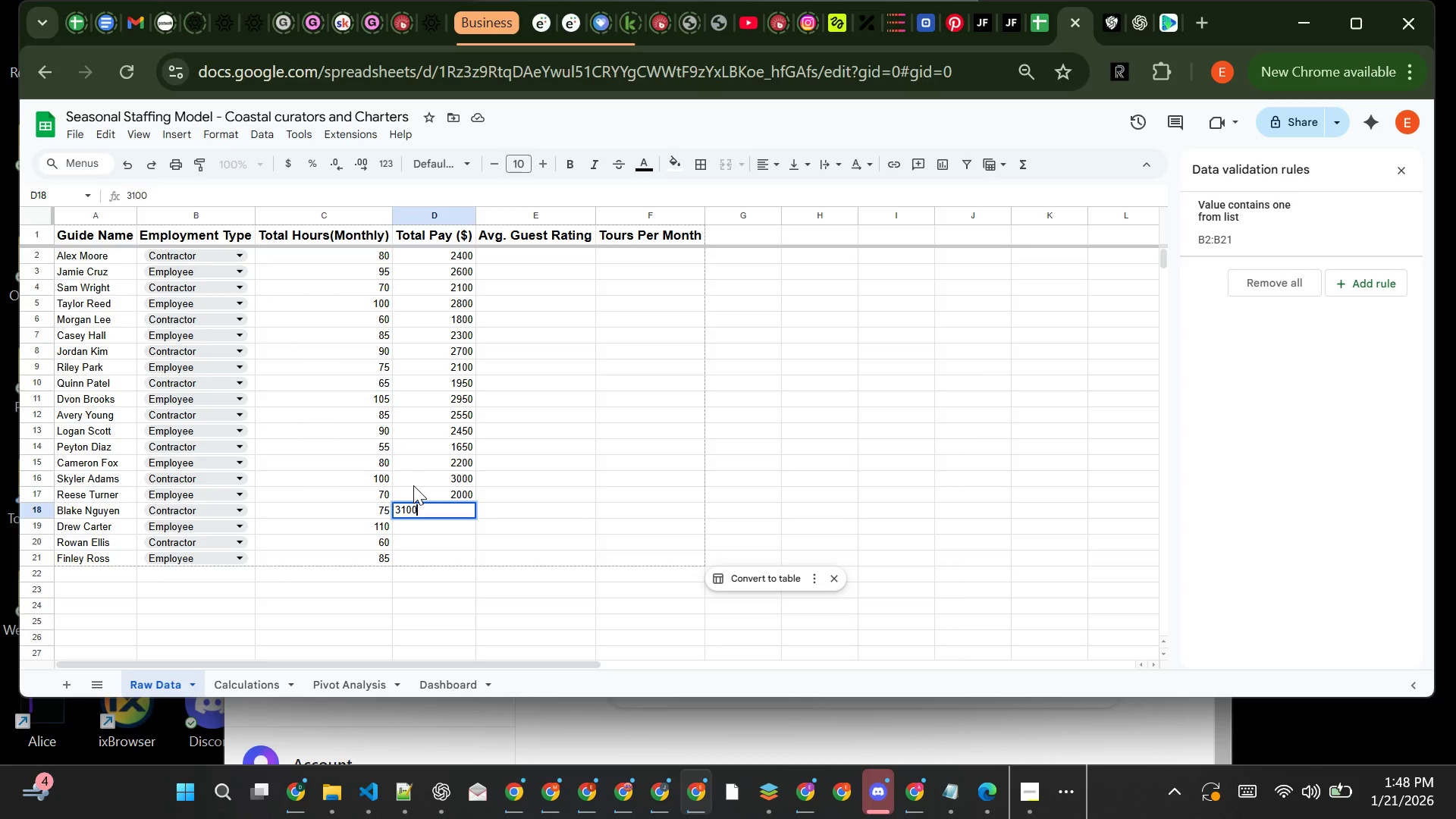 
key(Backspace)
key(Backspace)
key(Backspace)
key(Backspace)
type(2250)
 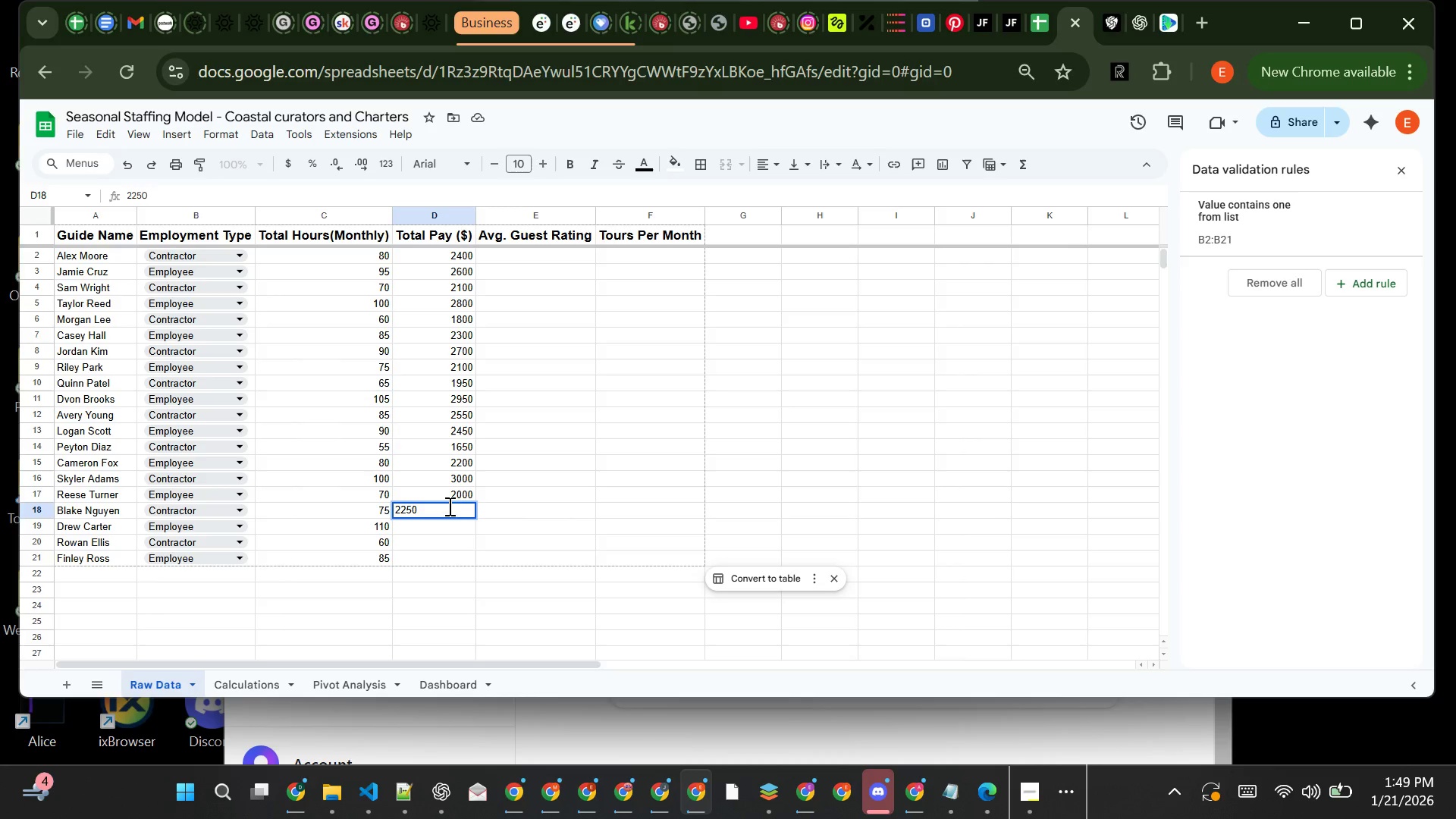 
key(Enter)
 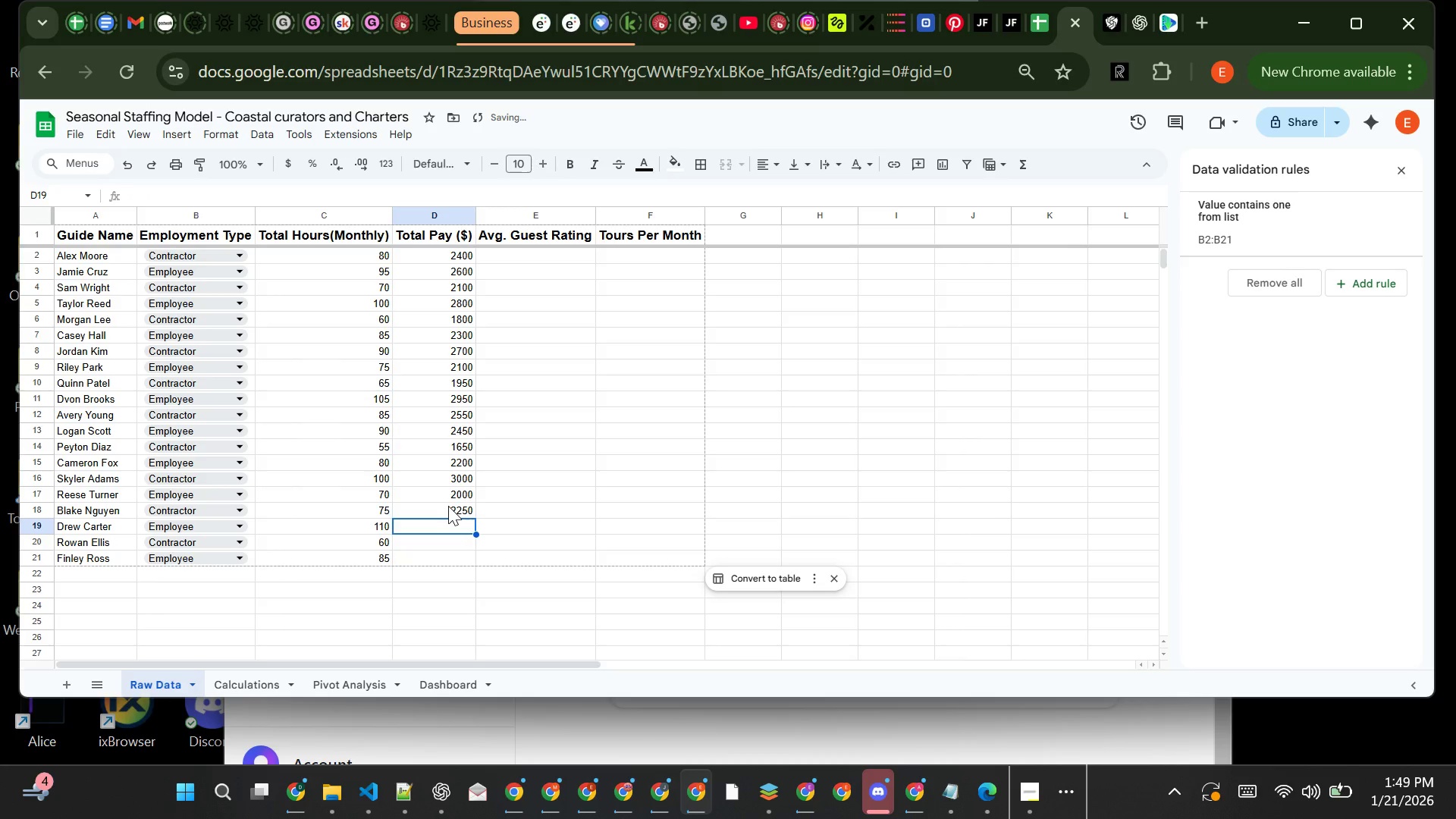 
type(319)
key(Backspace)
type(00)
 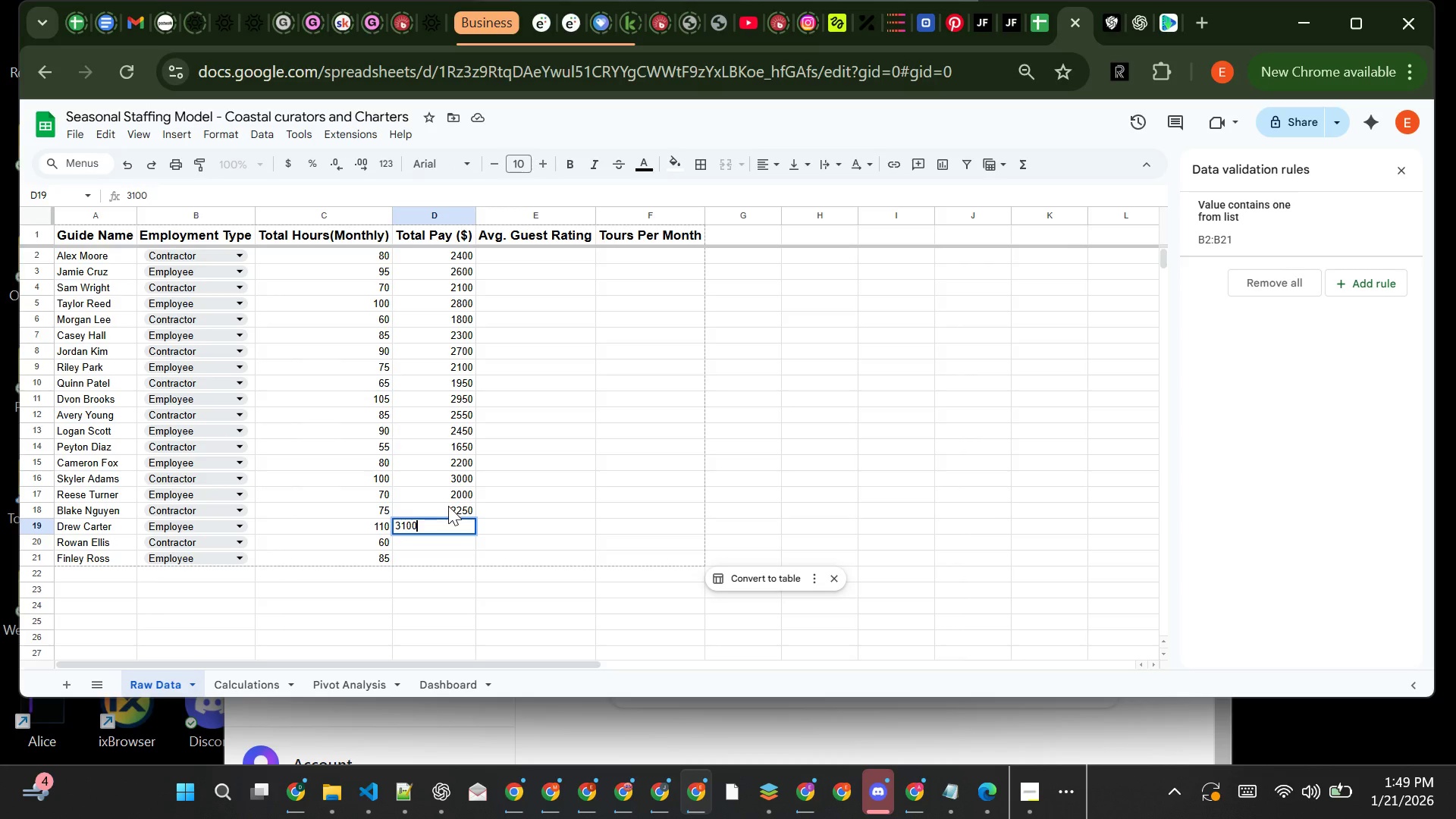 
key(Enter)
 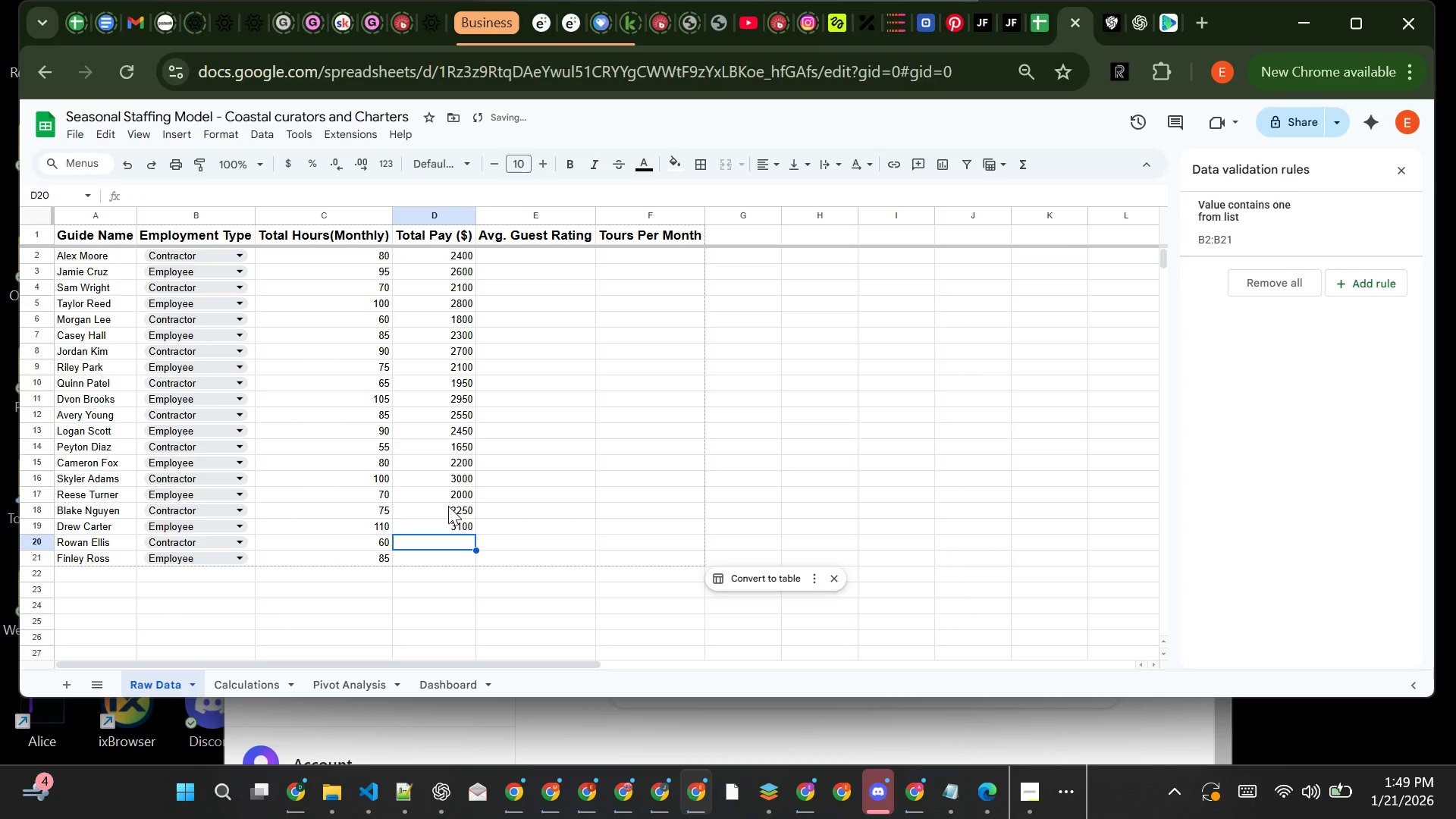 
type(1800)
 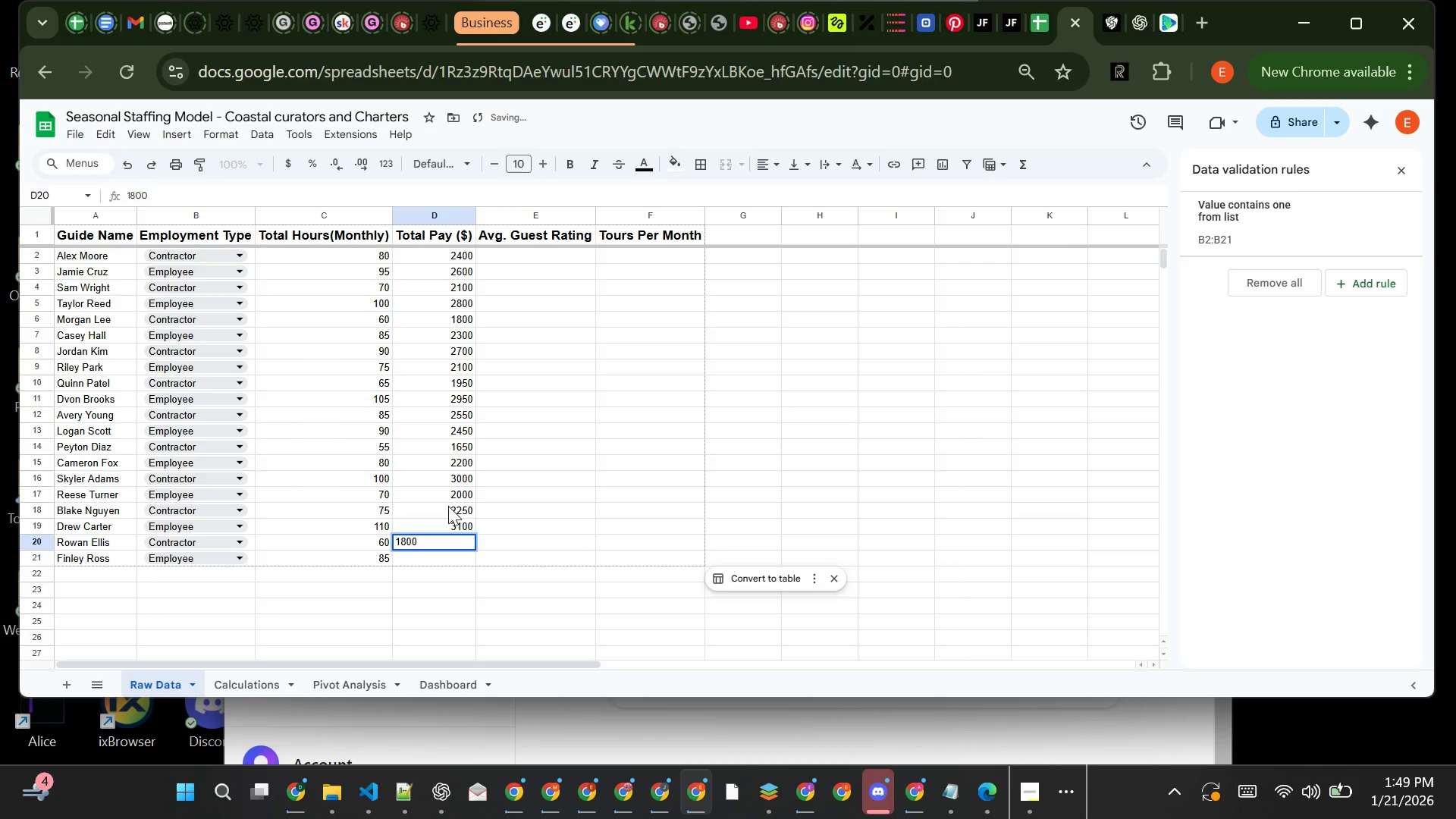 
key(Enter)
 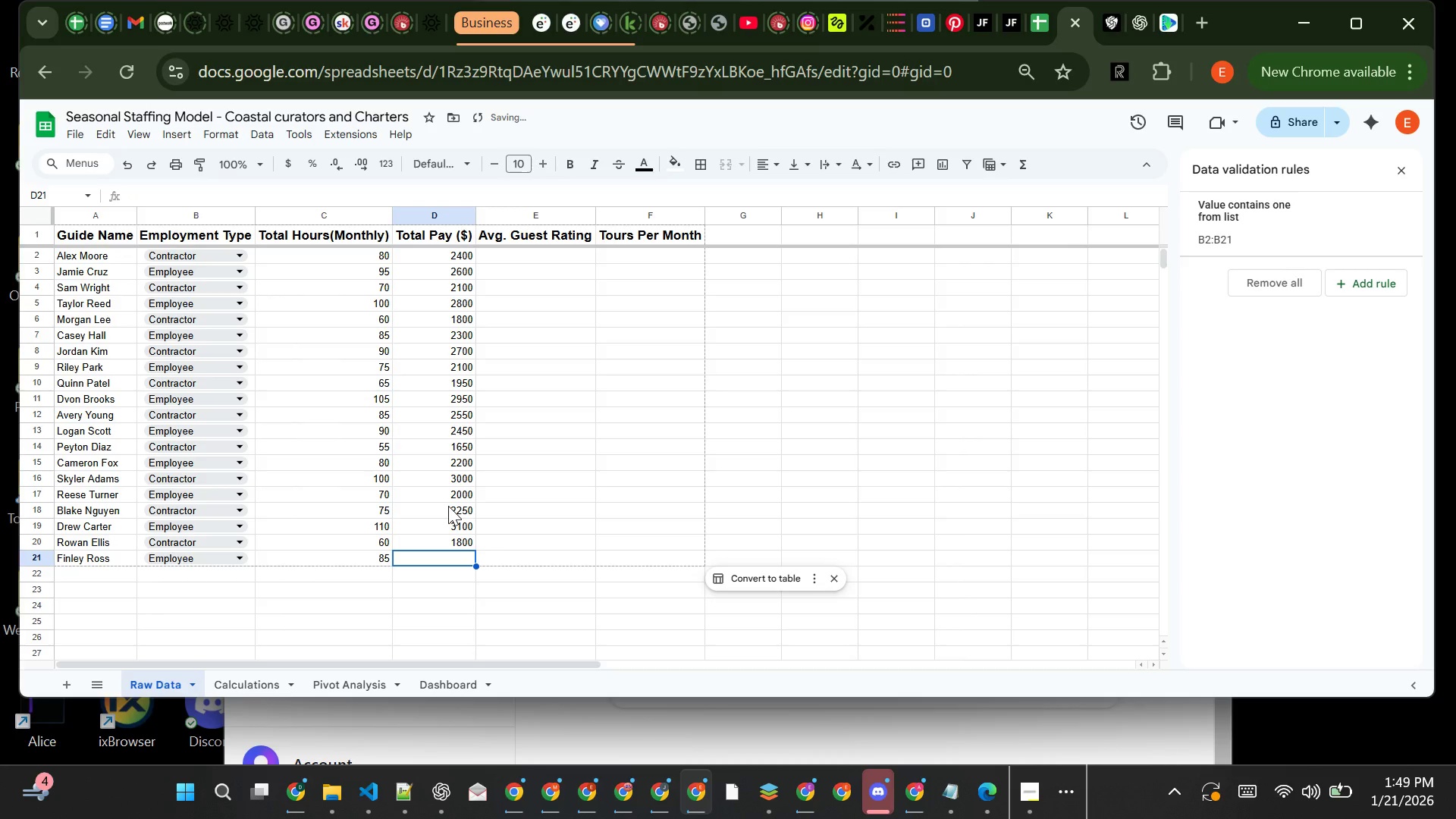 
type(2350)
 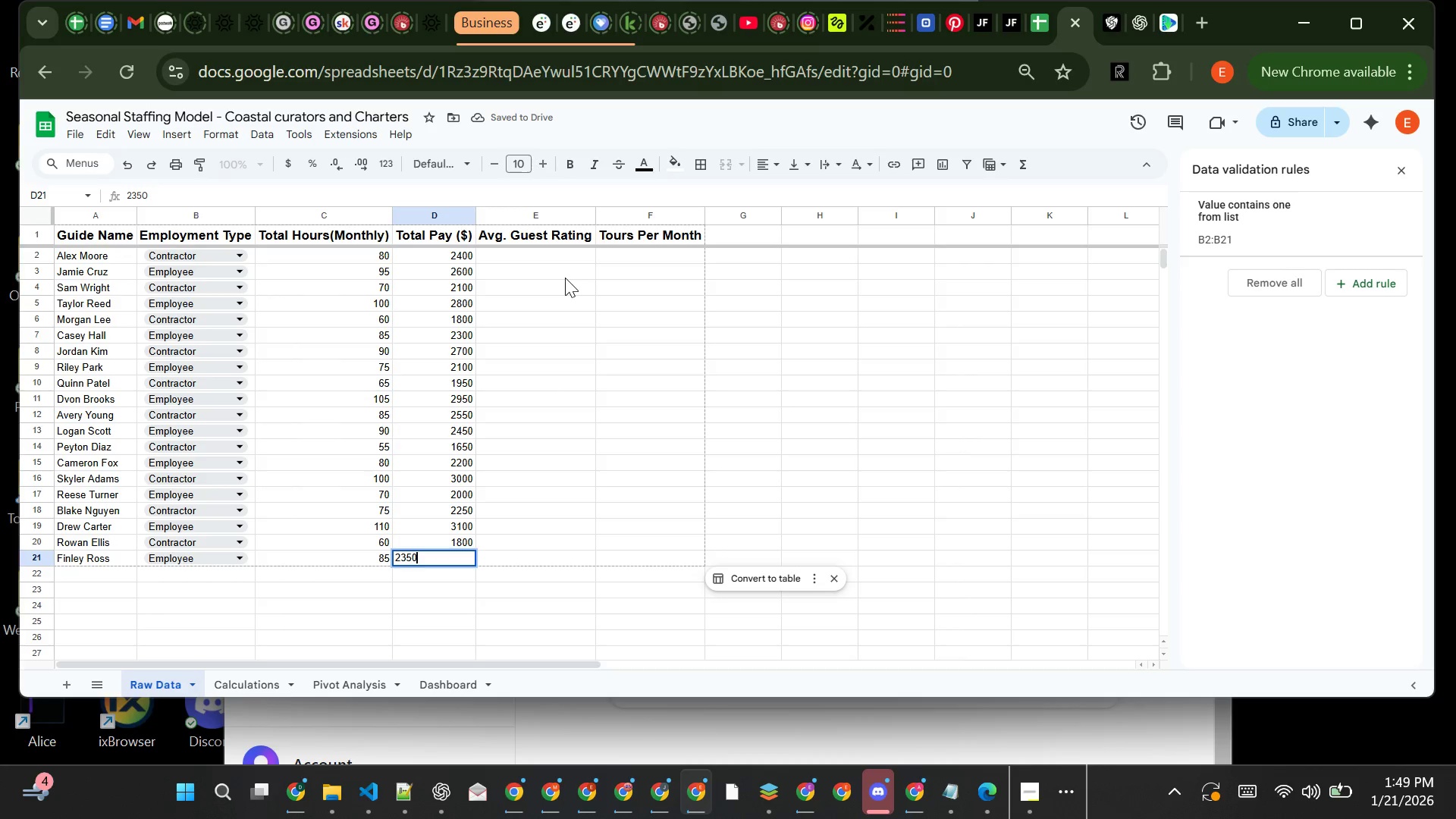 
left_click([565, 278])
 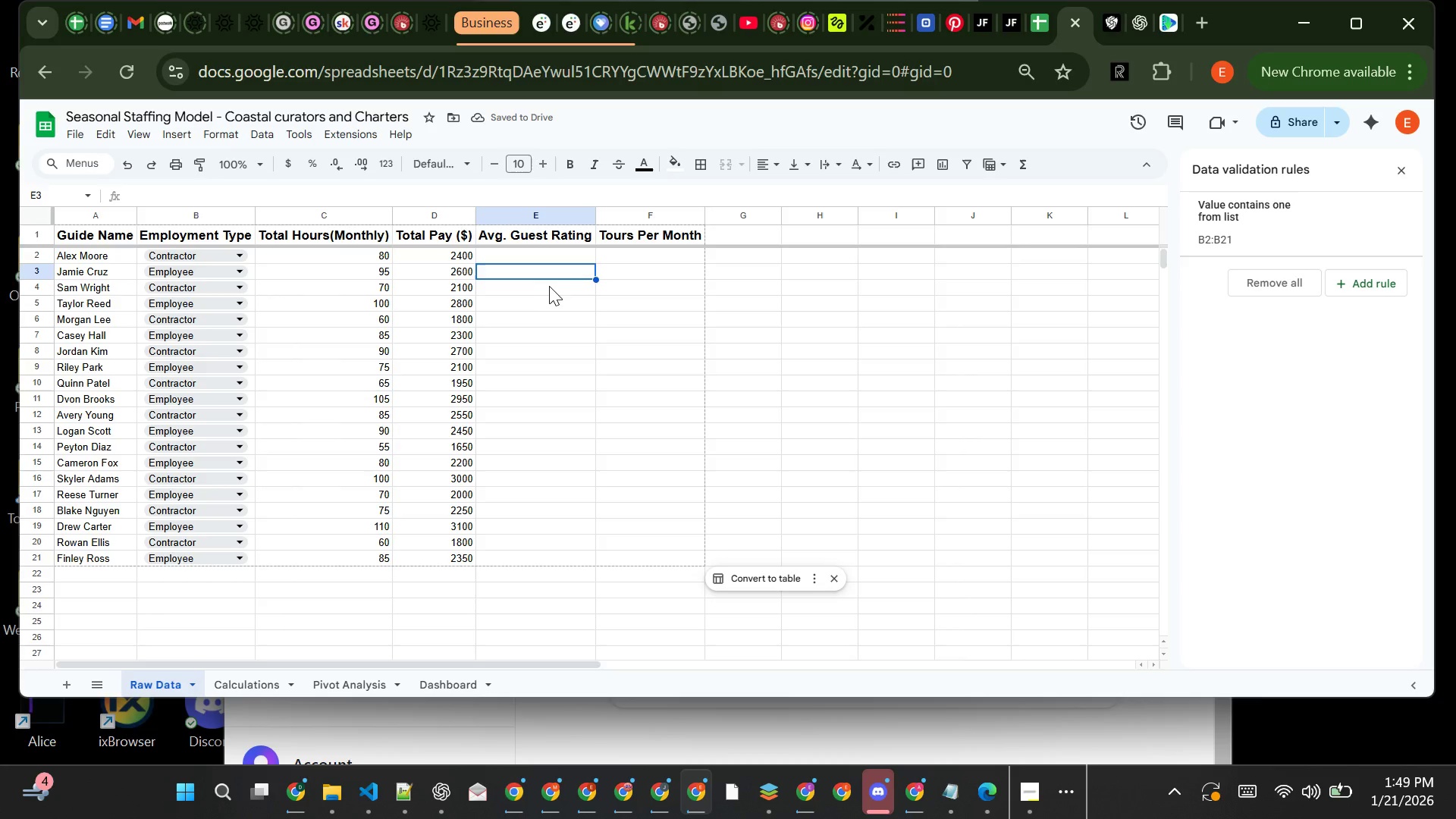 
wait(5.98)
 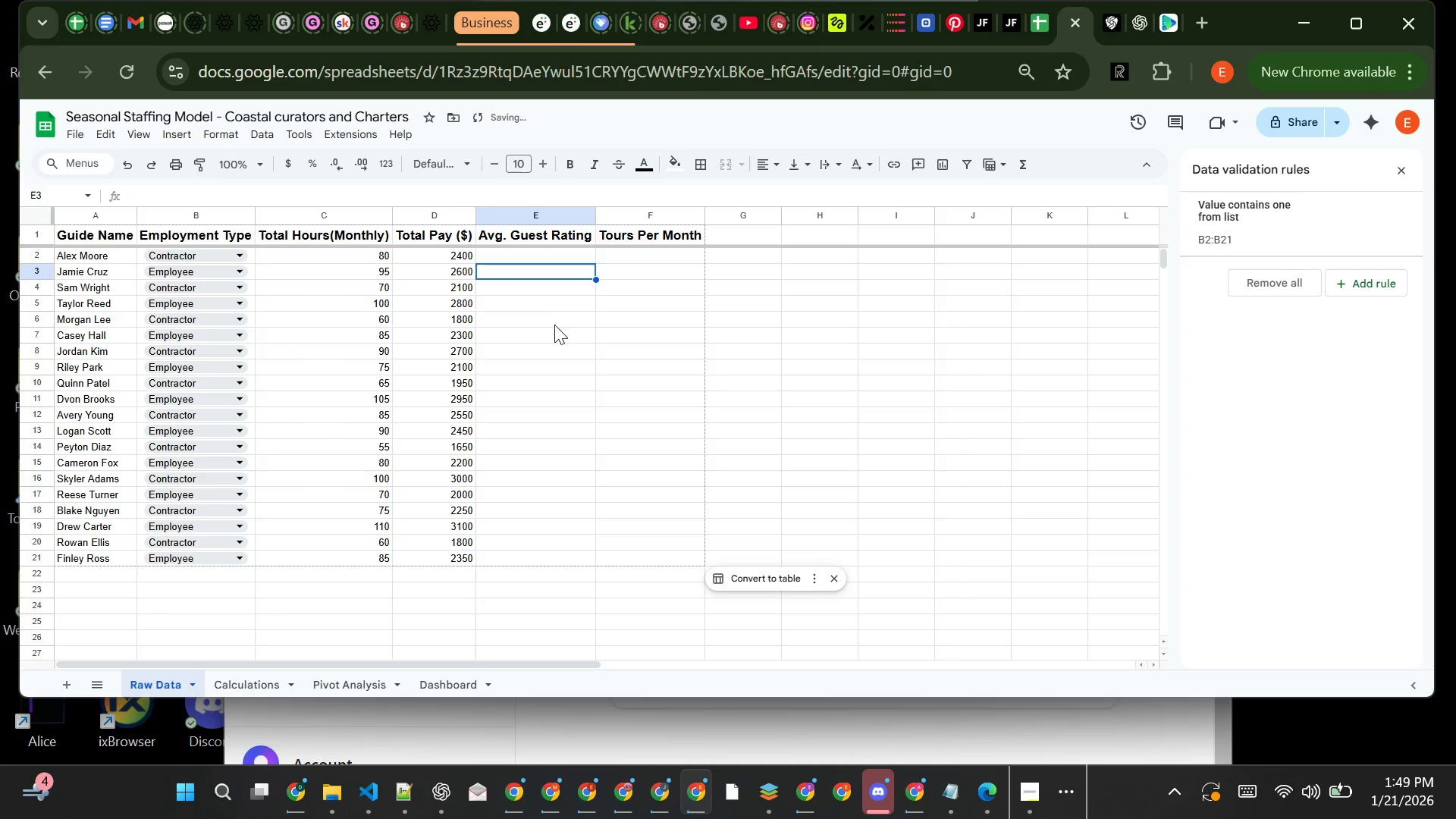 
left_click([560, 245])
 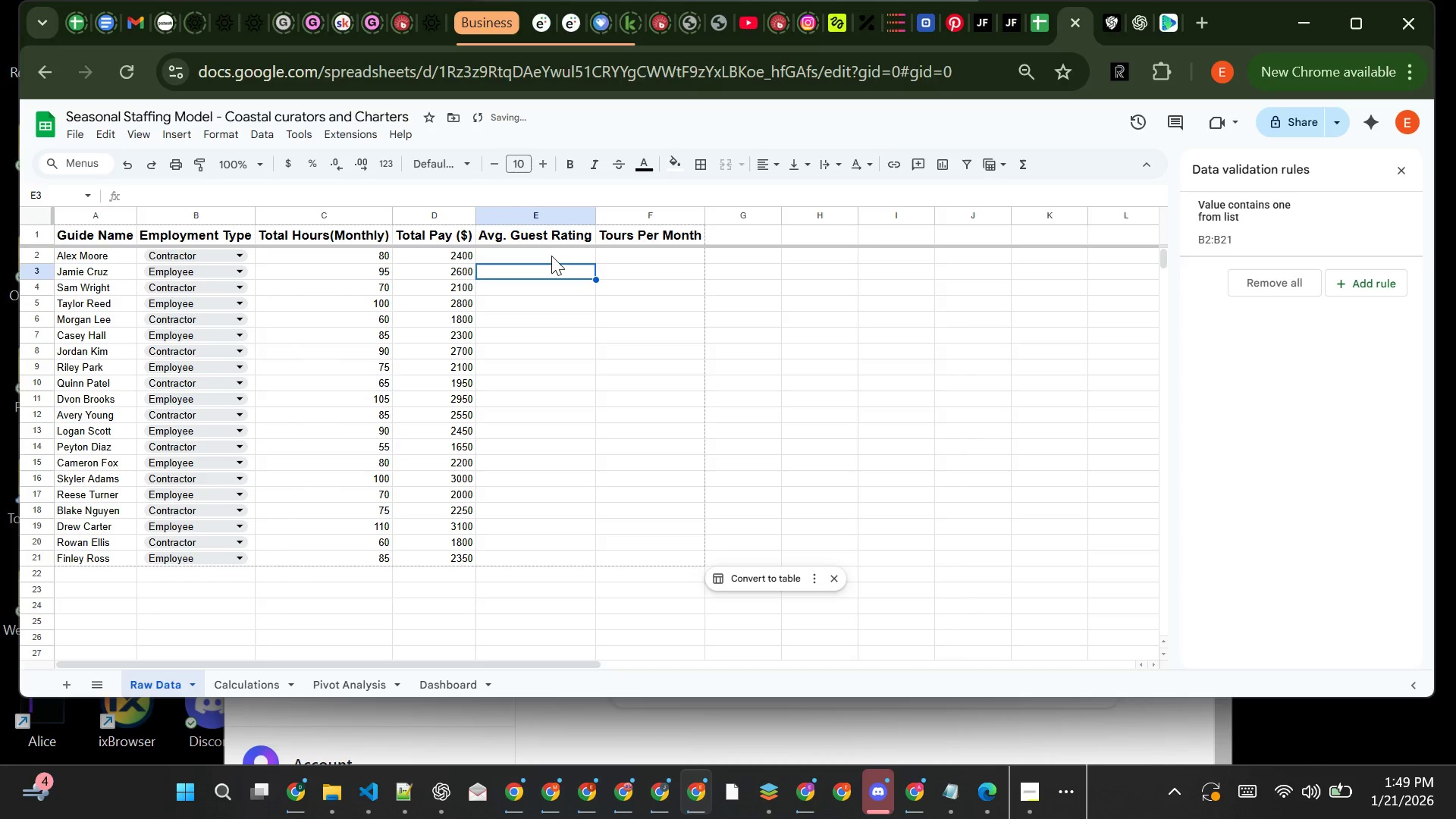 
left_click([551, 256])
 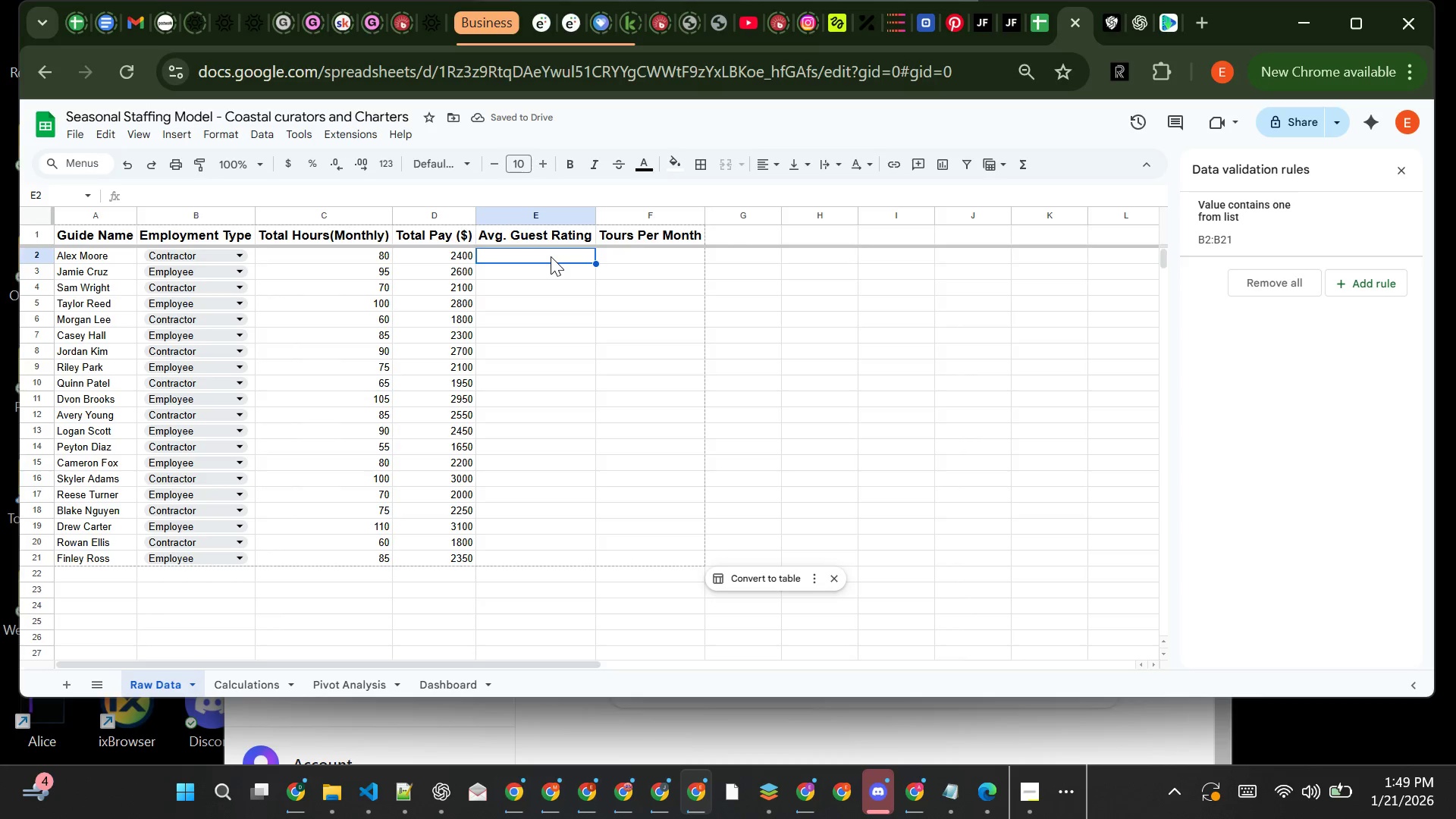 
key(4)
 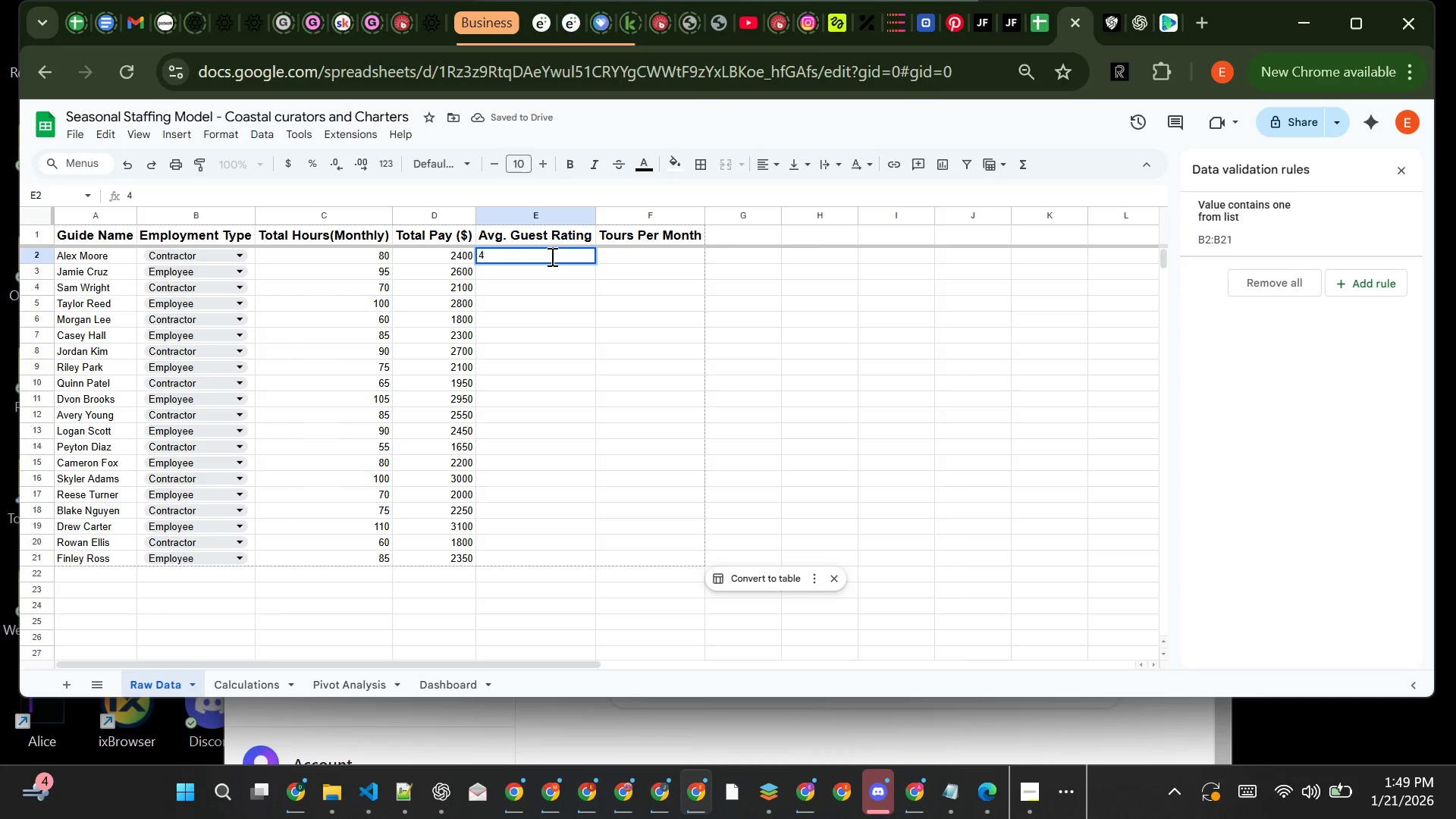 
key(Period)
 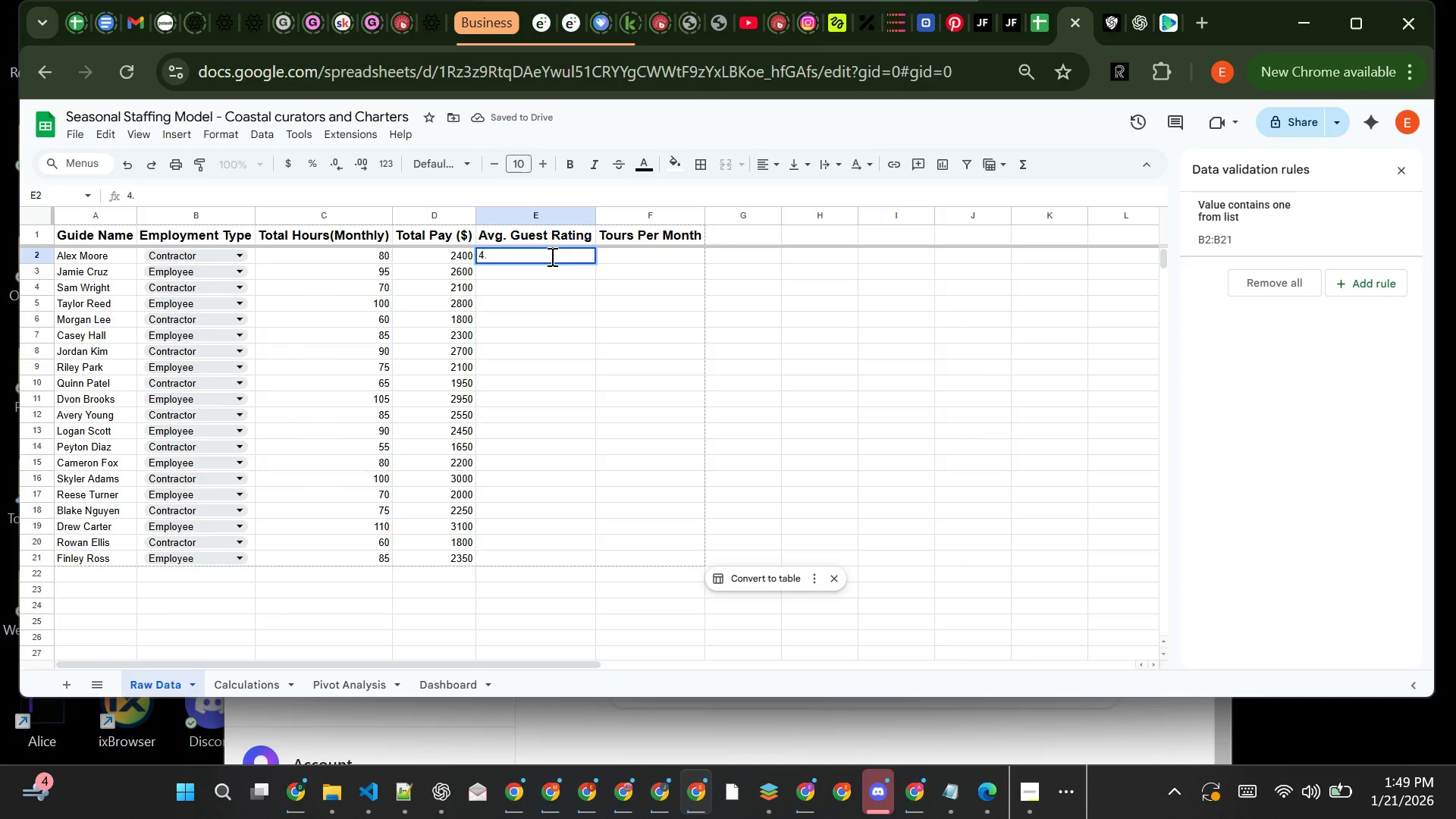 
key(7)
 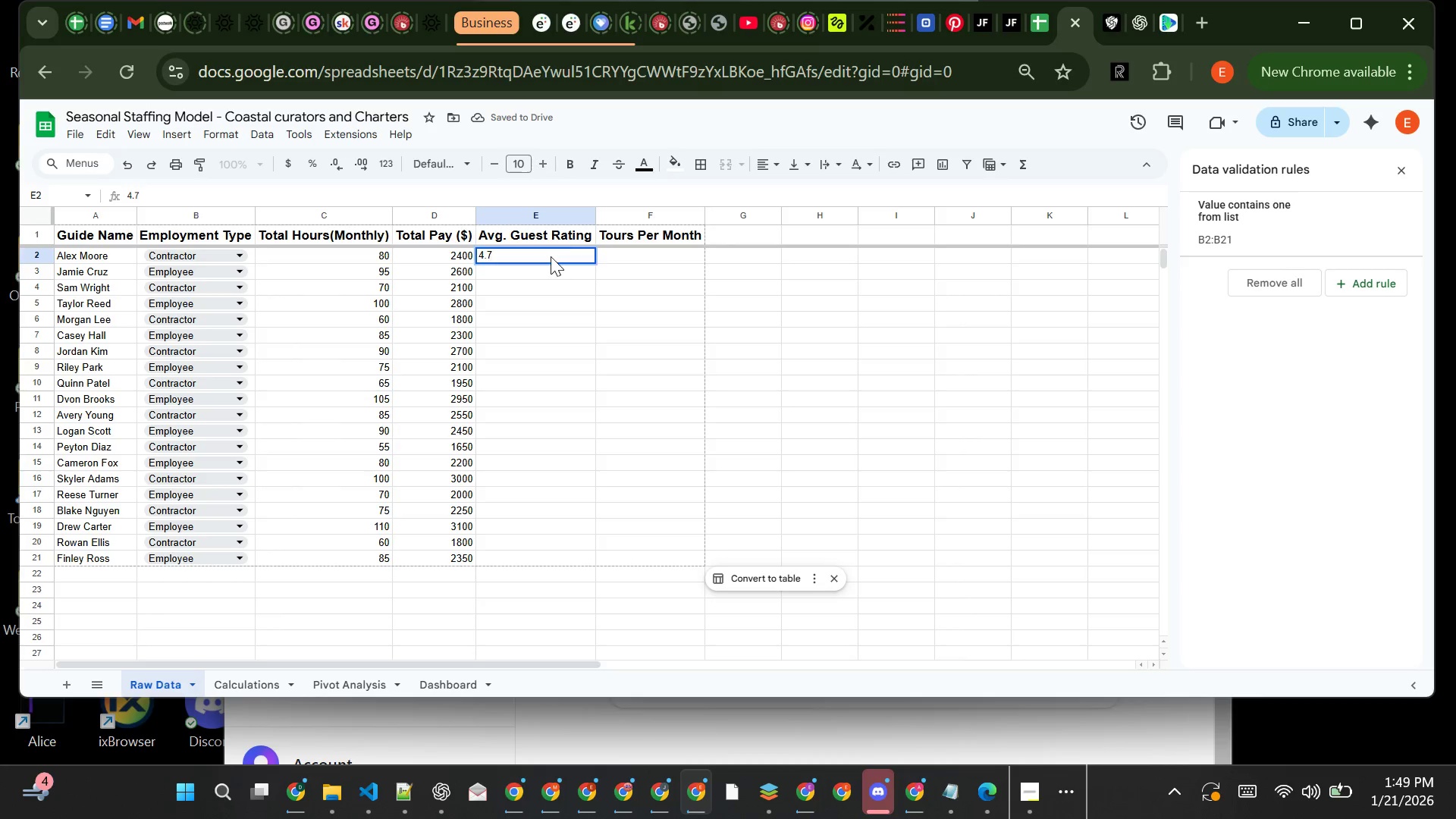 
key(Enter)
 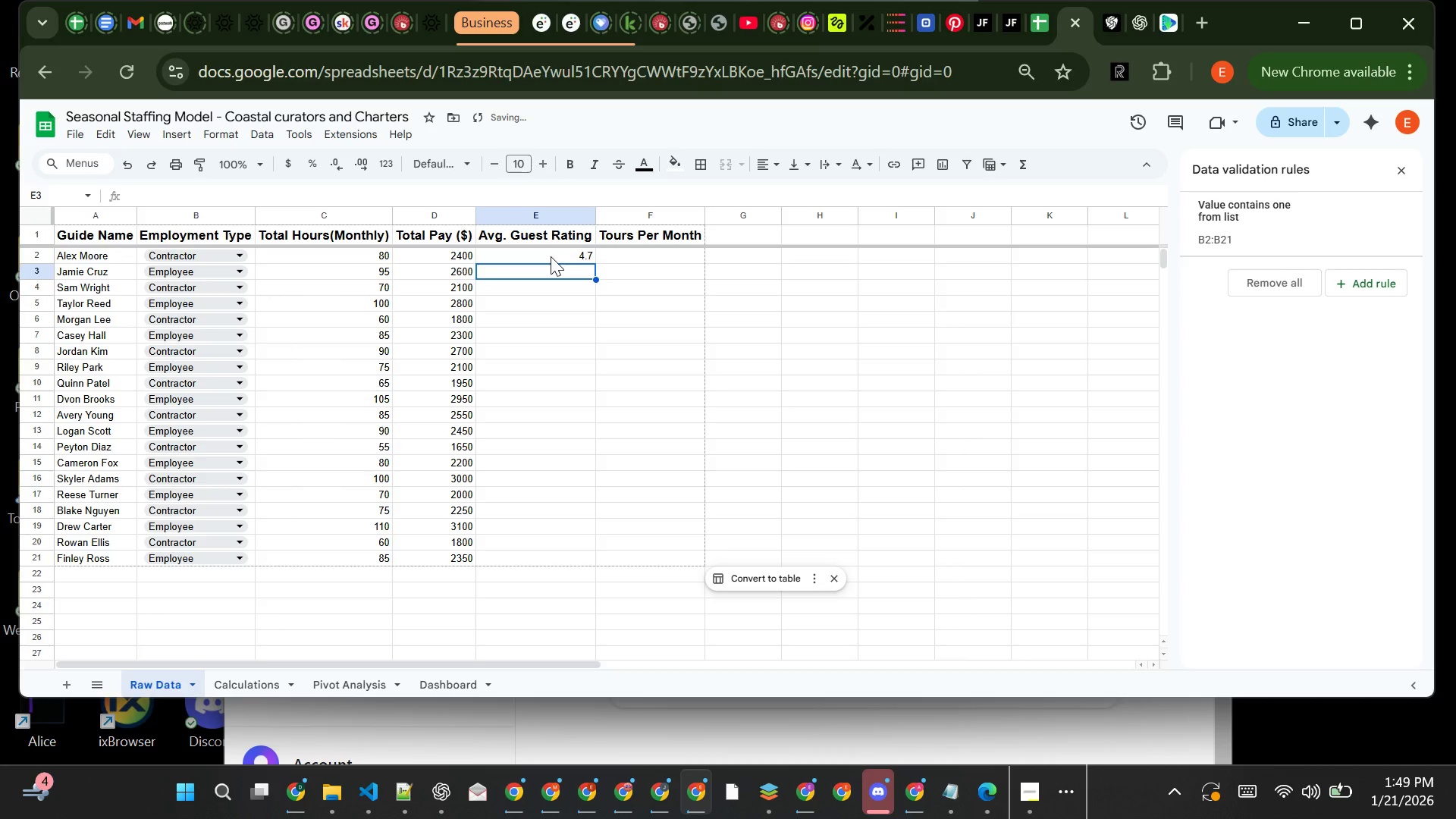 
key(4)
 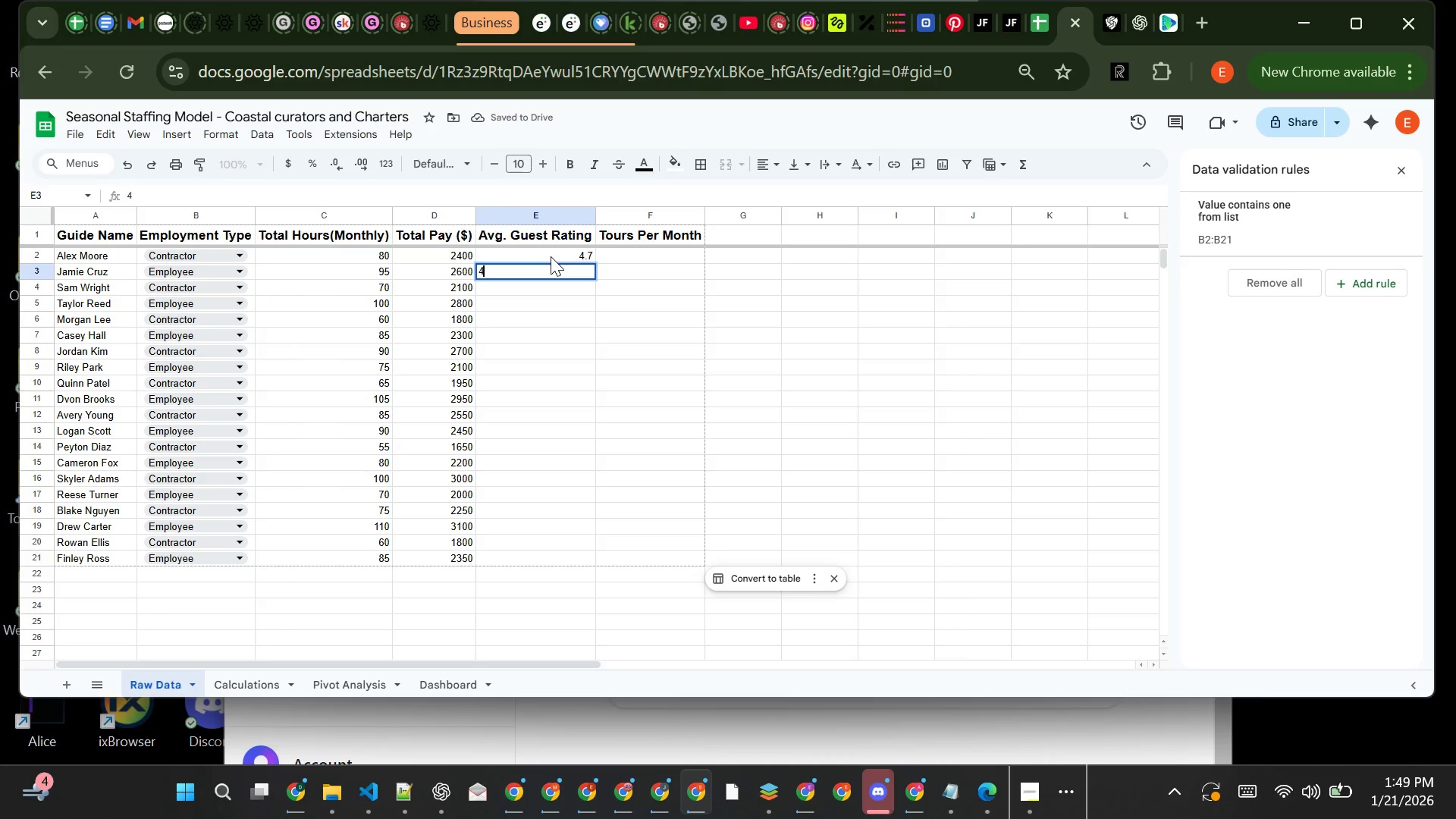 
key(Period)
 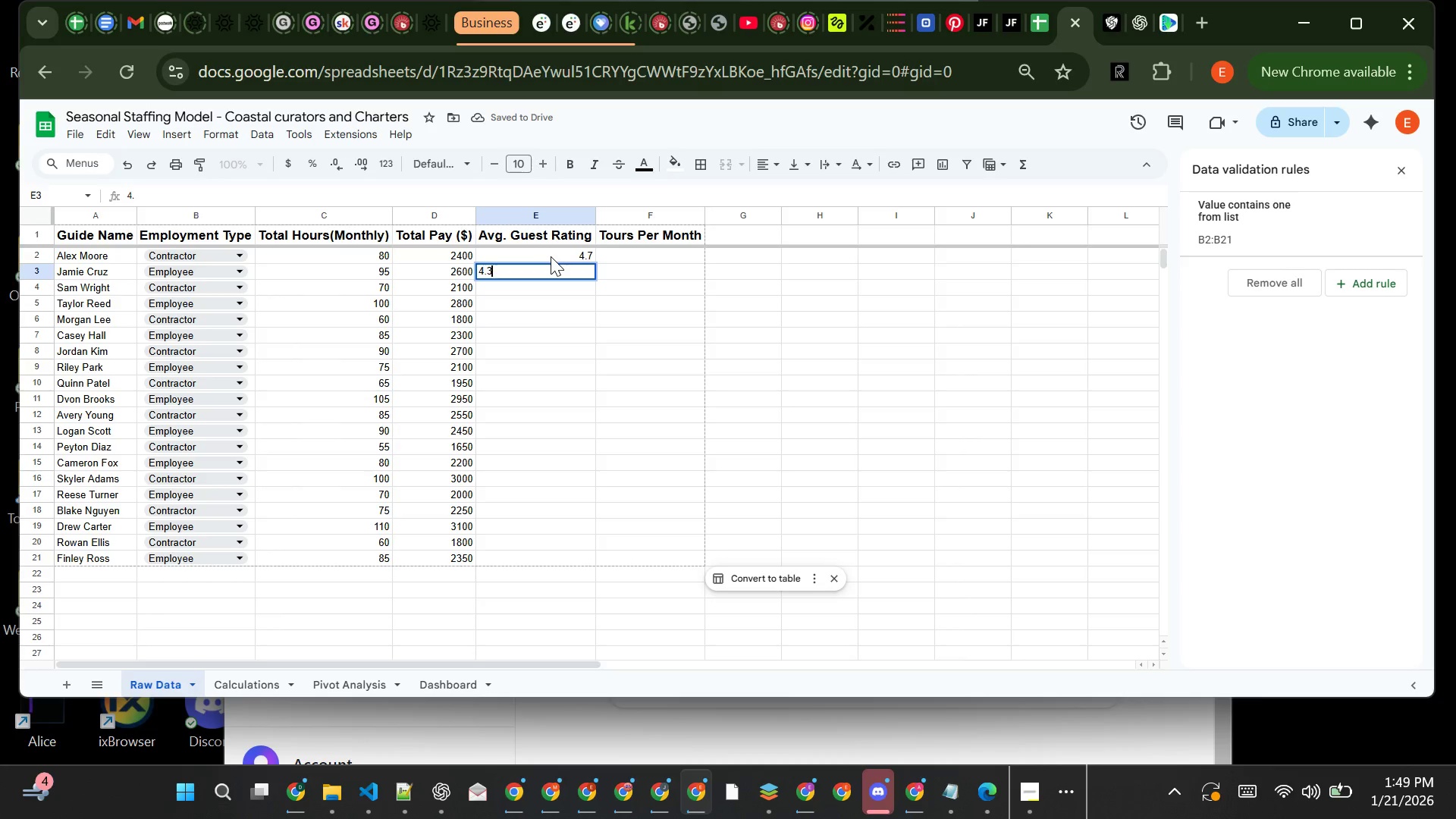 
key(3)
 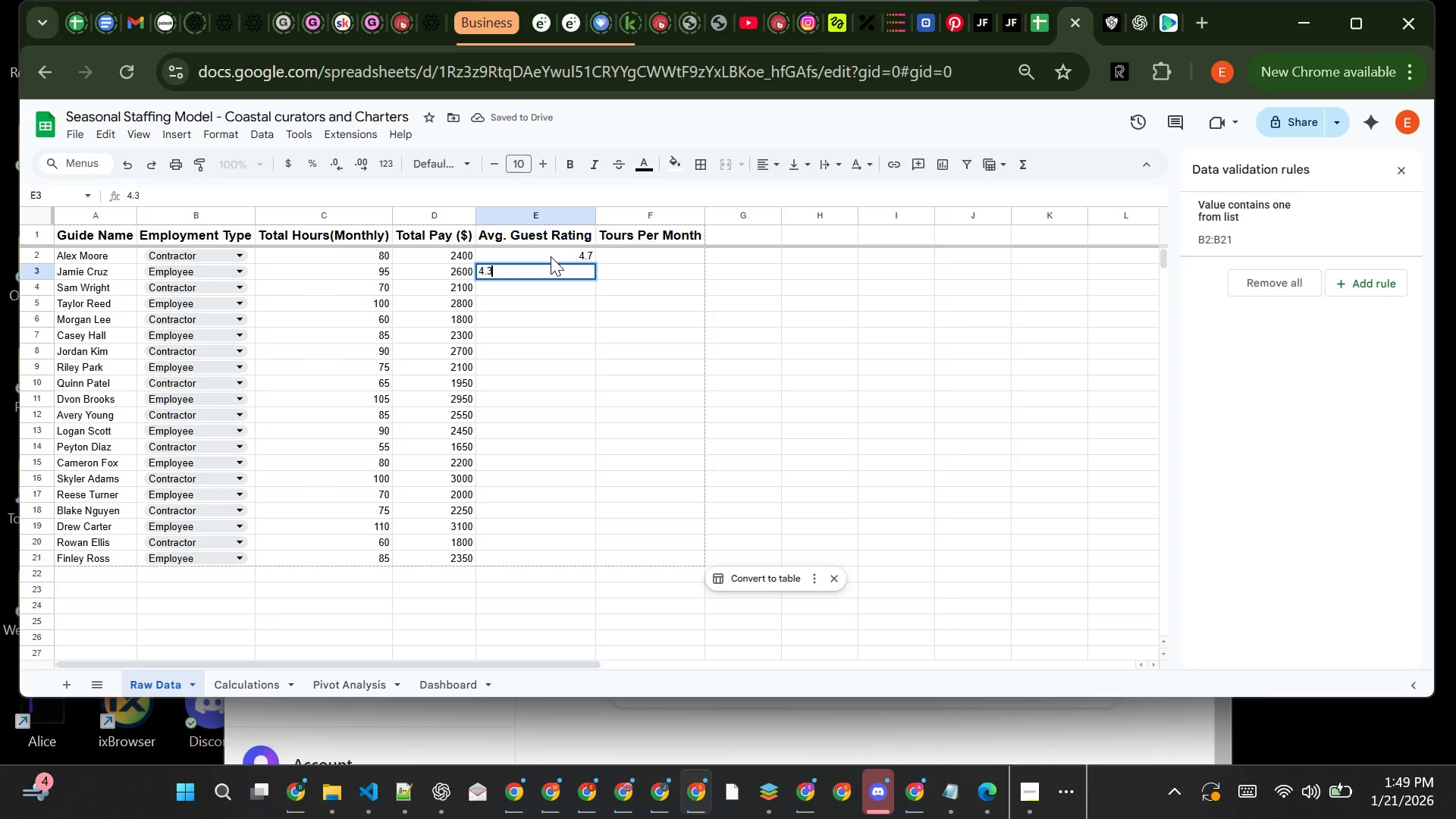 
key(Enter)
 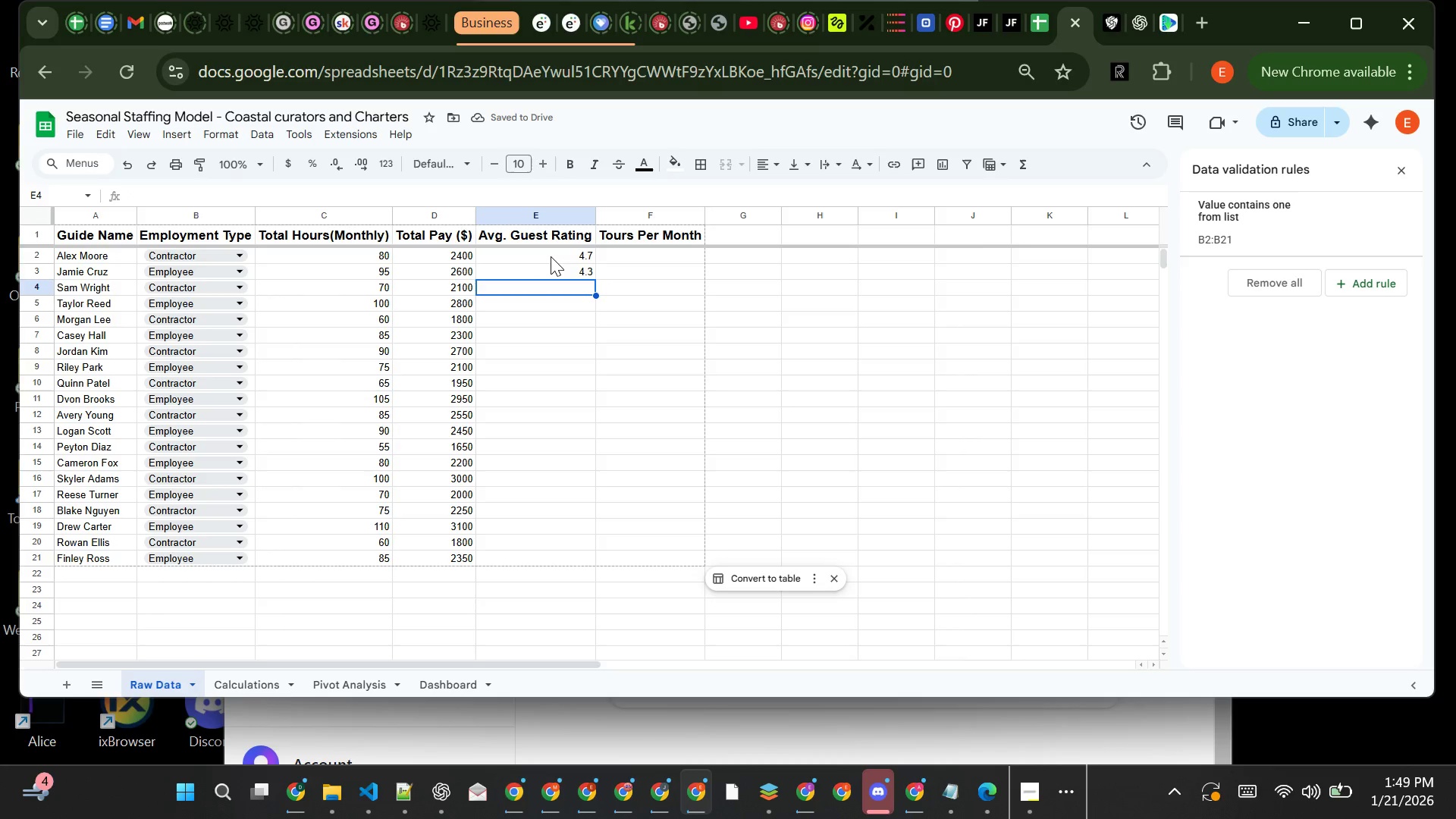 
key(4)
 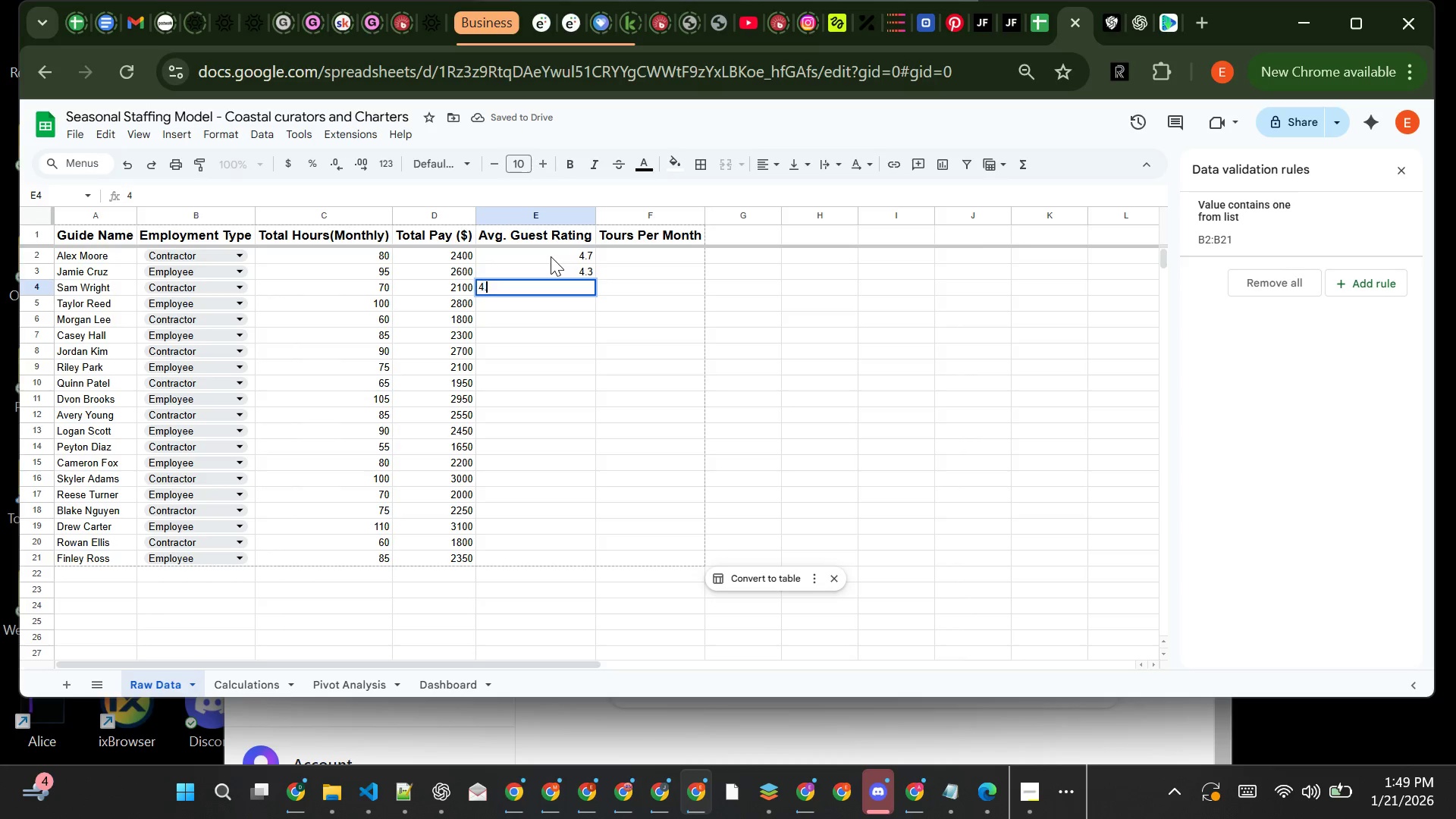 
key(Period)
 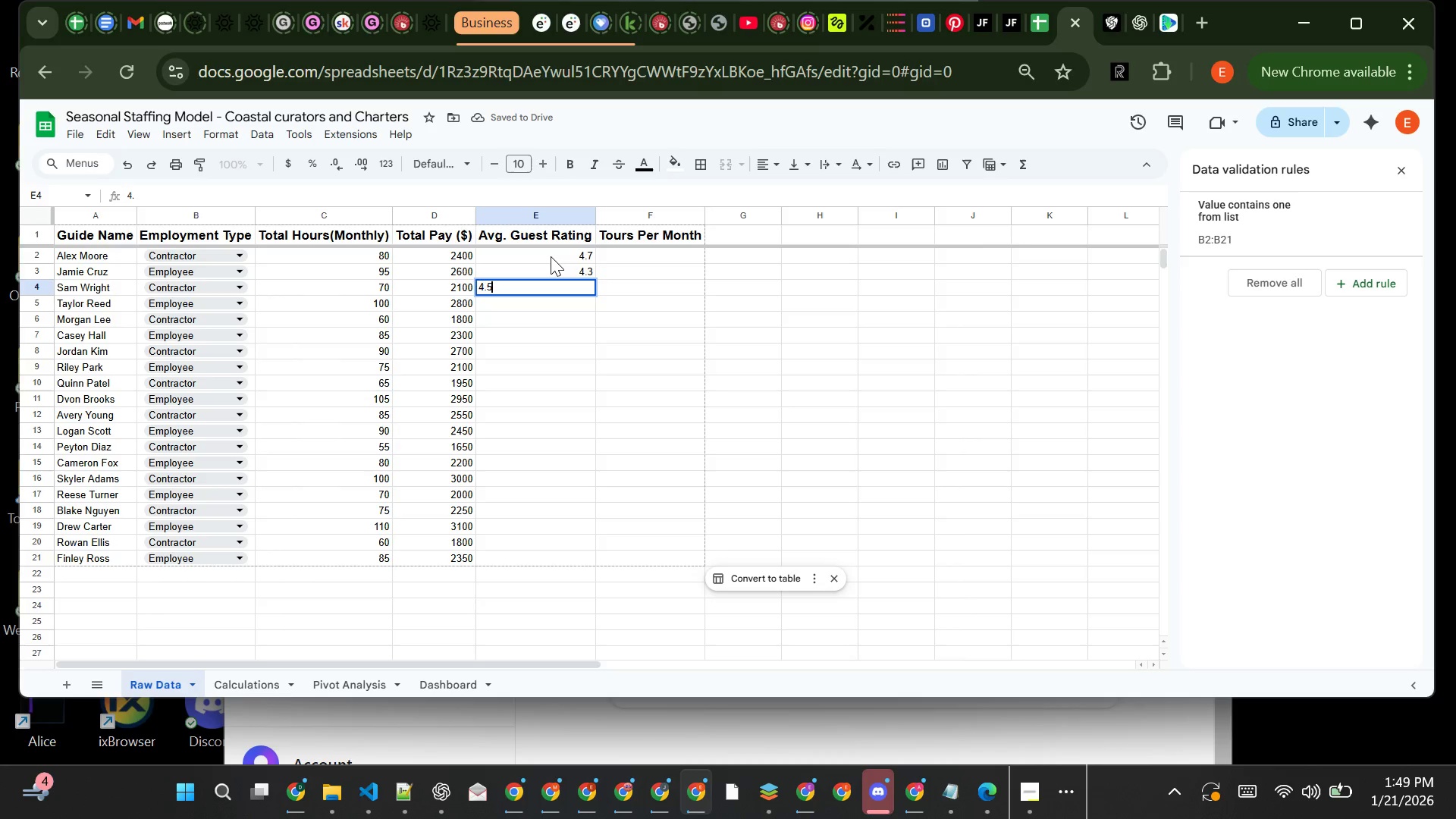 
key(5)
 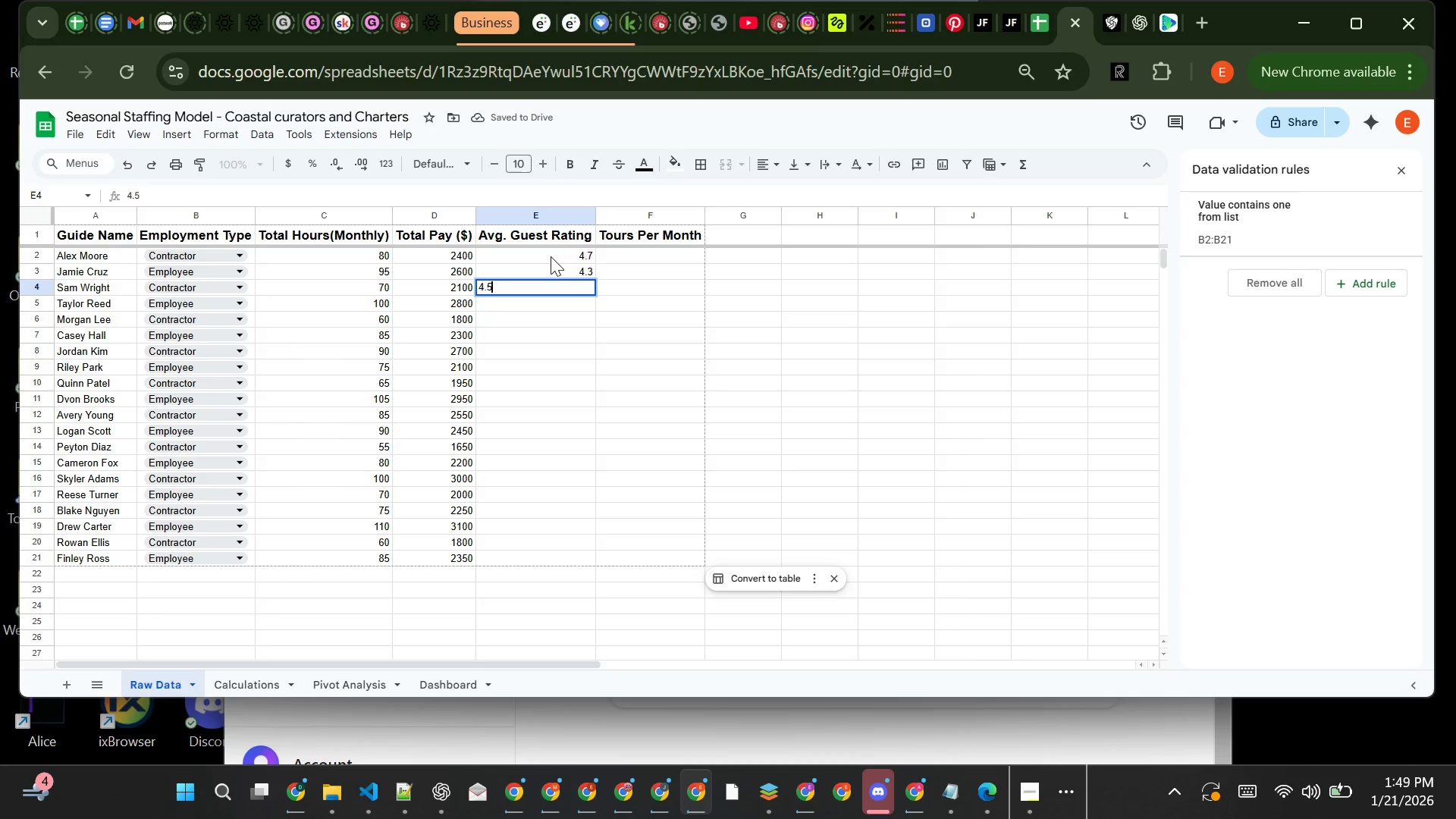 
key(Enter)
 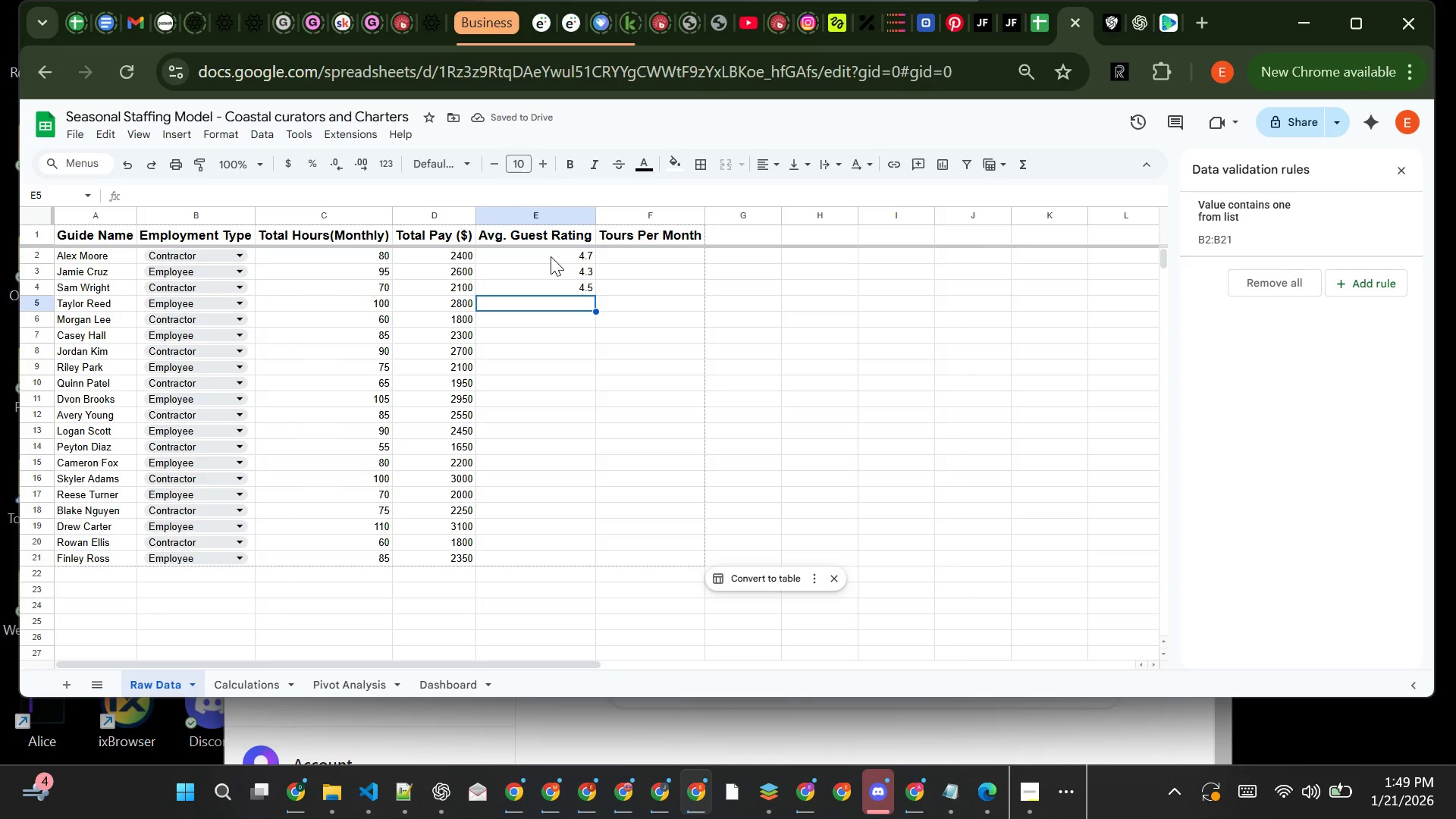 
key(4)
 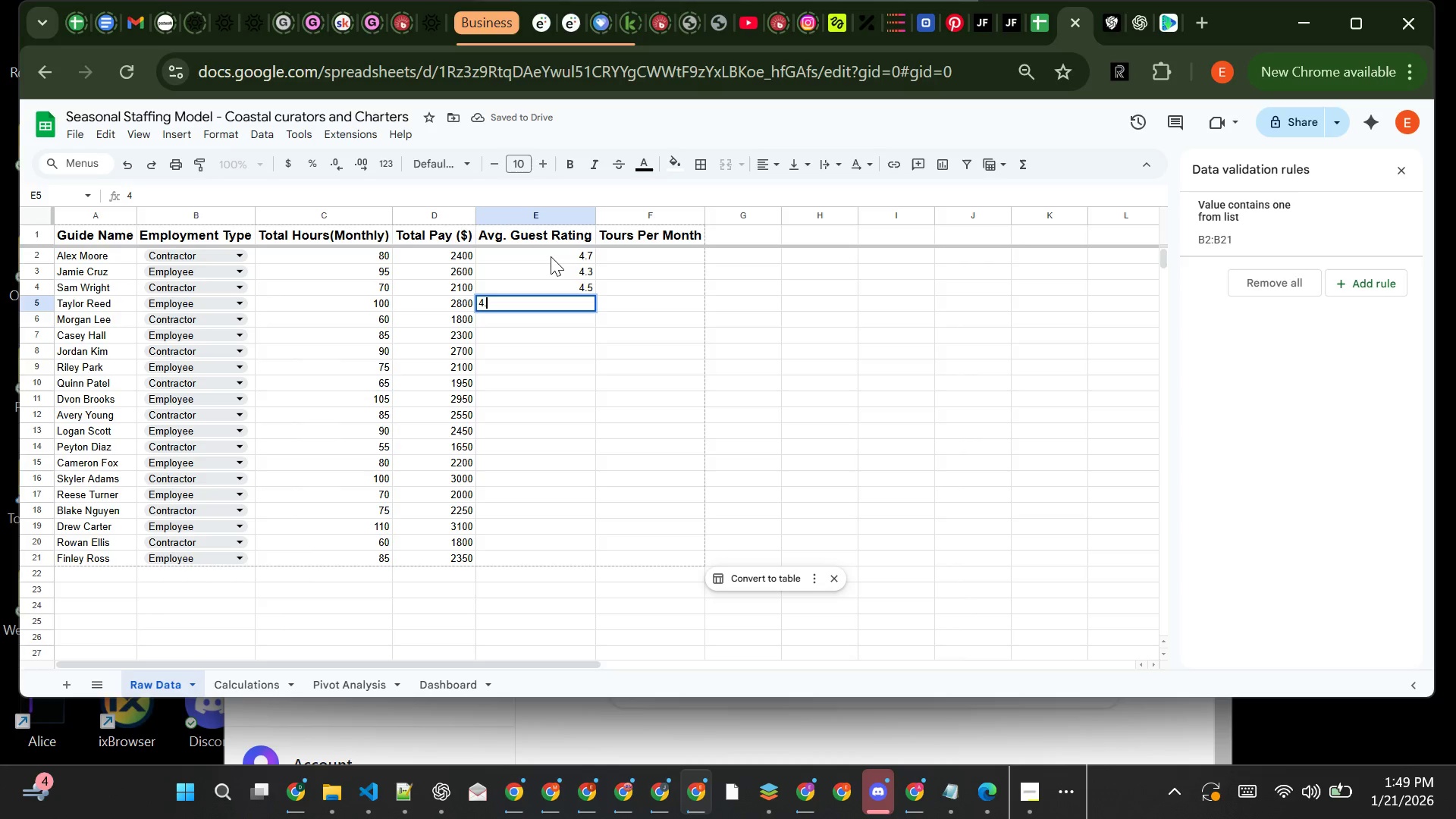 
key(Period)
 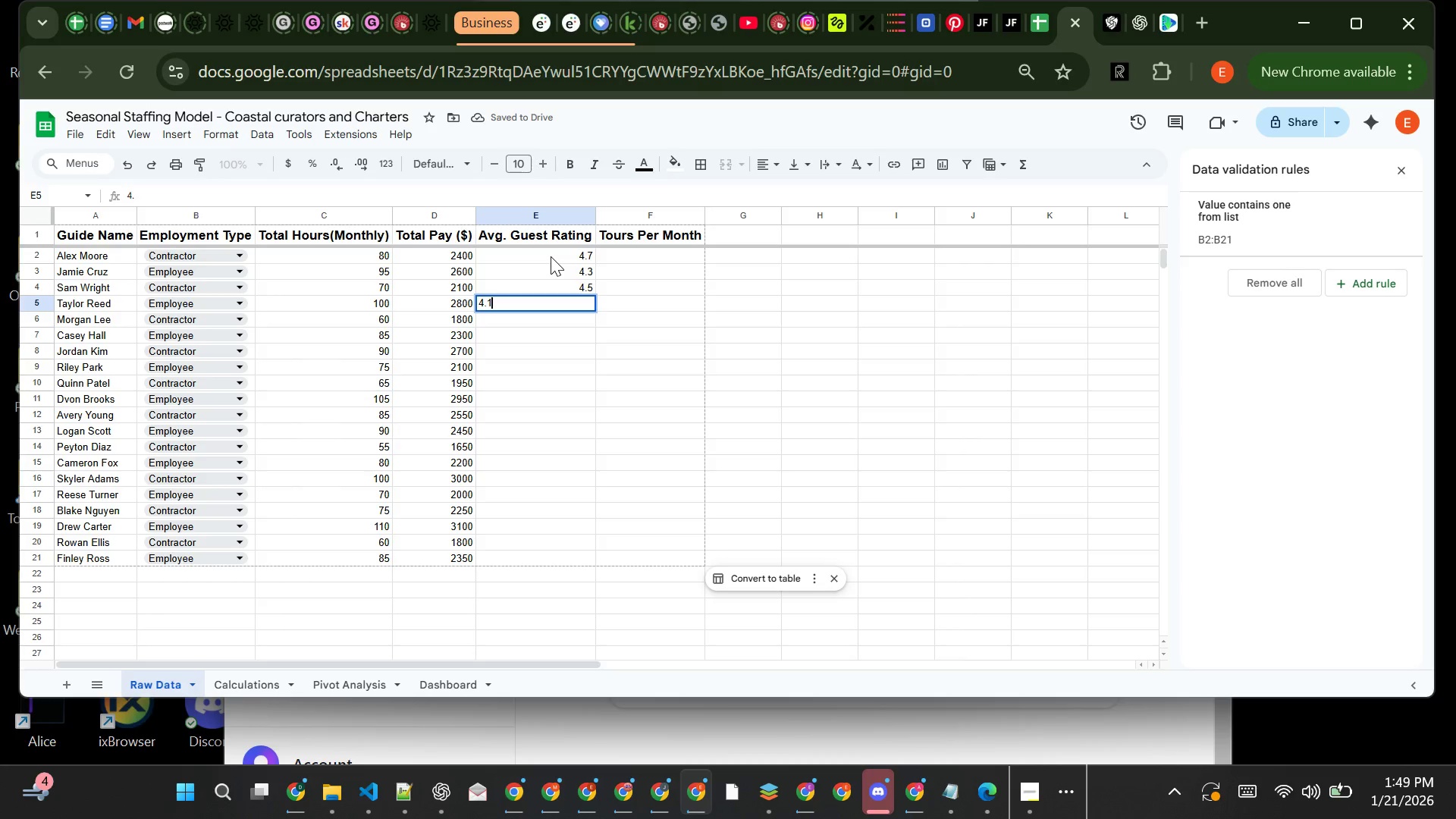 
key(1)
 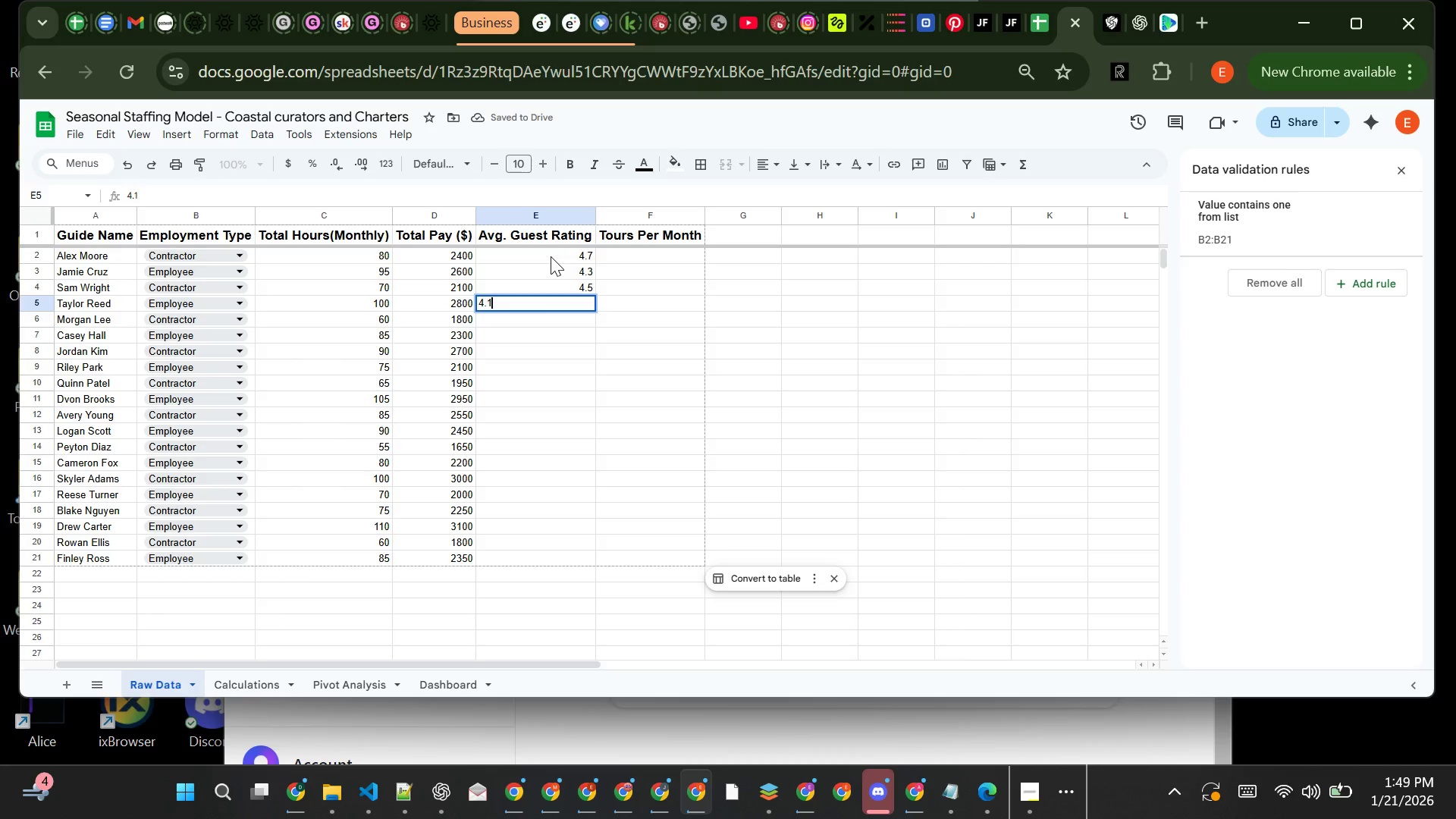 
key(Enter)
 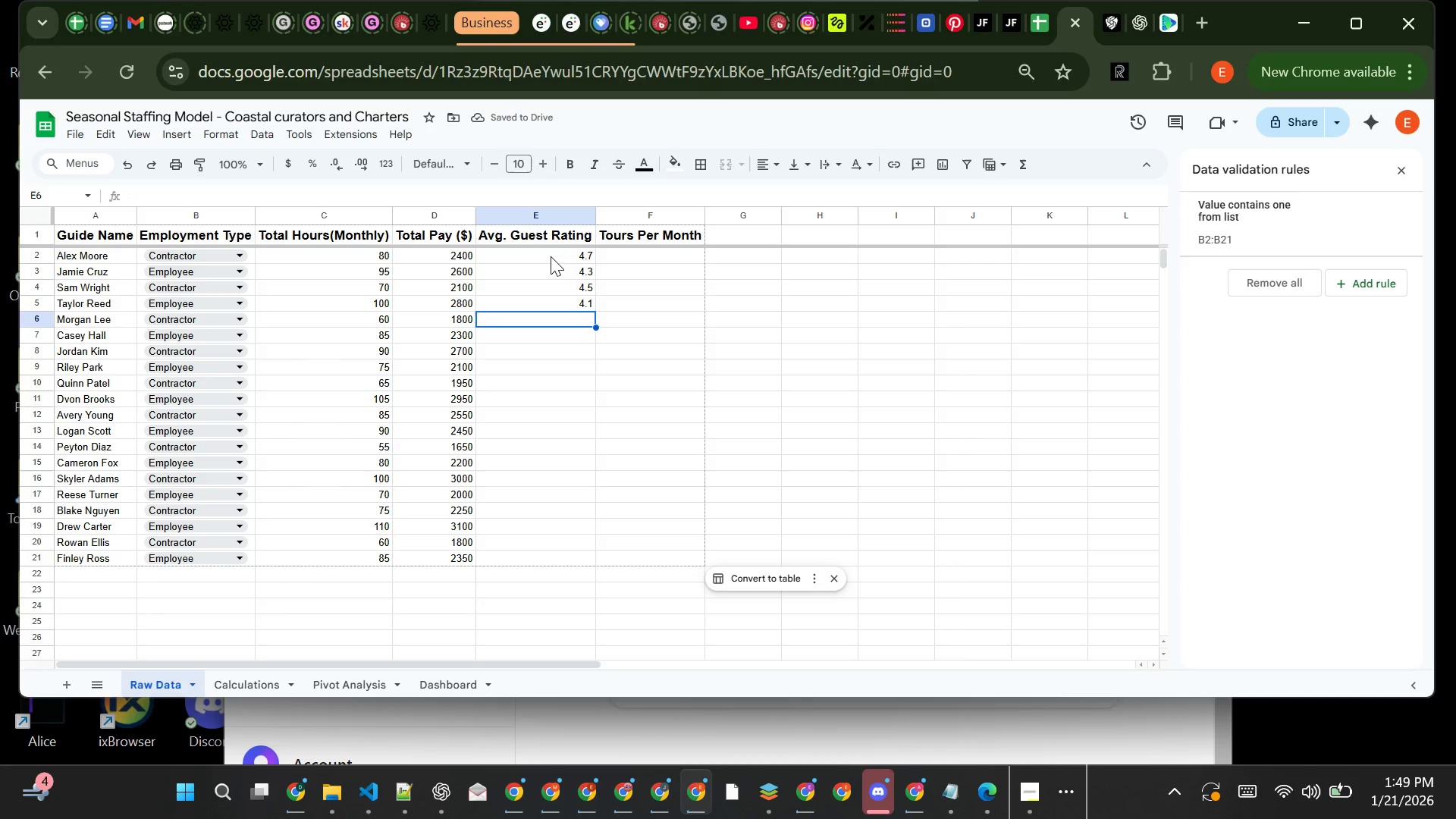 
key(4)
 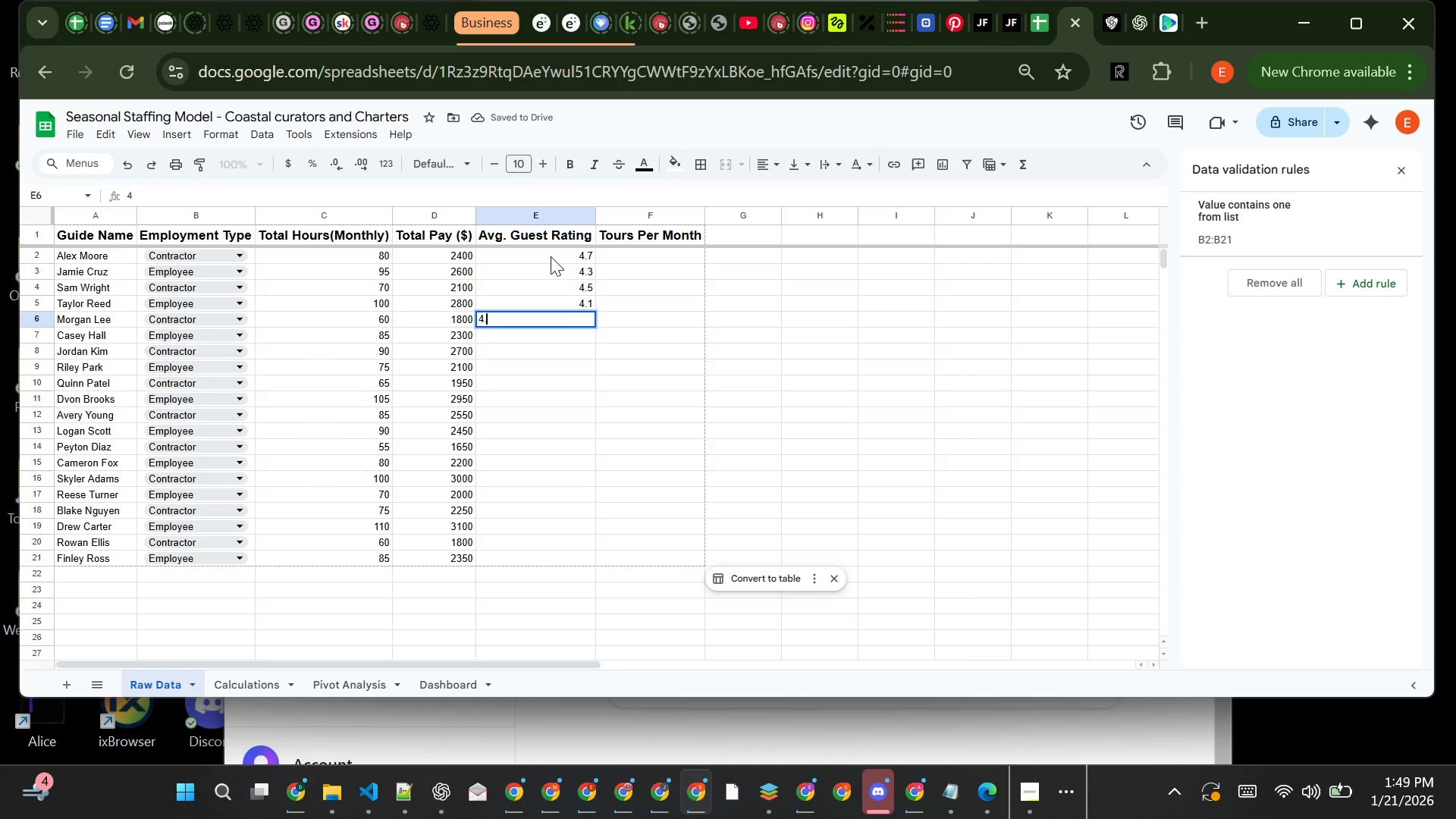 
key(Period)
 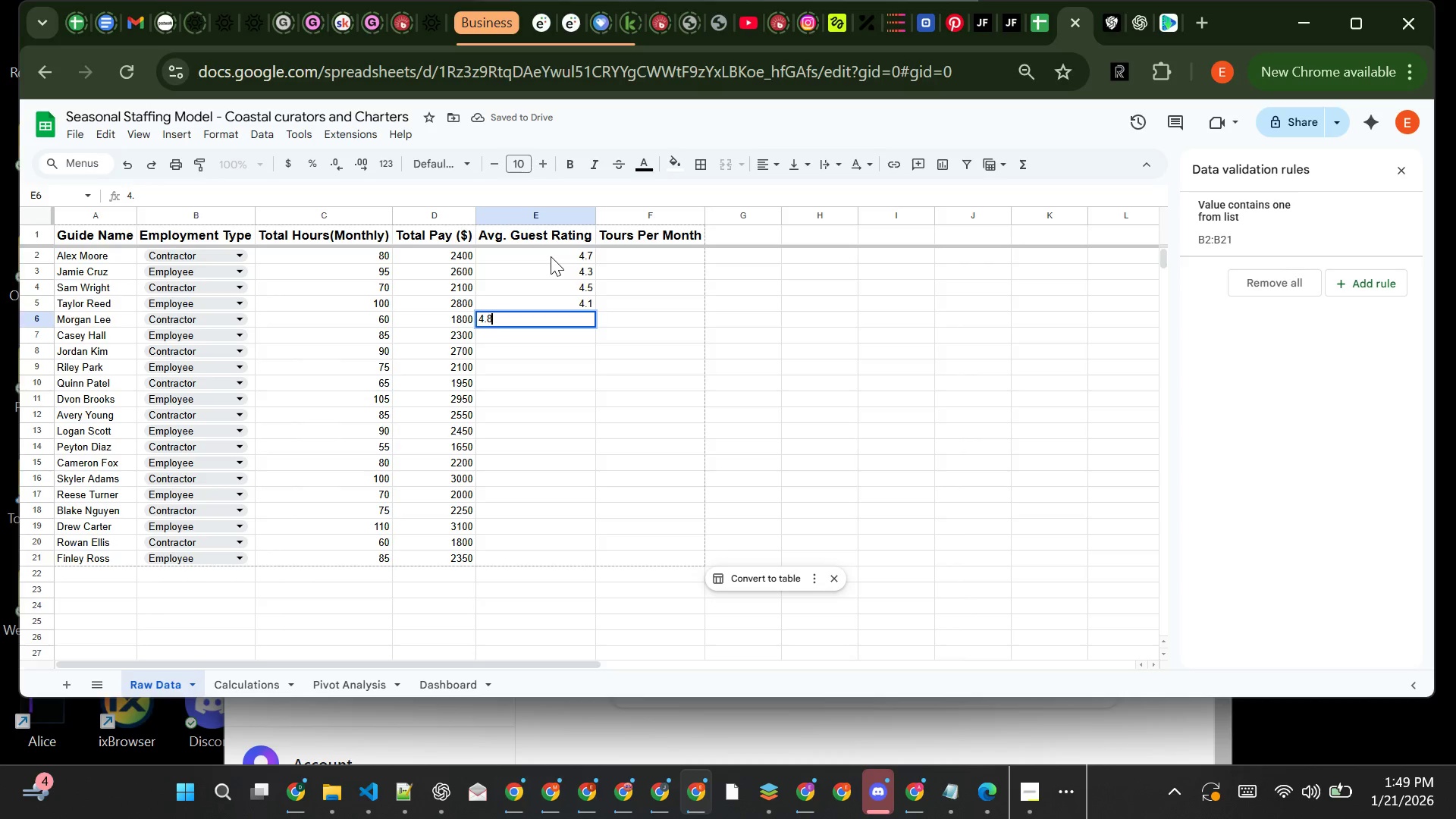 
key(8)
 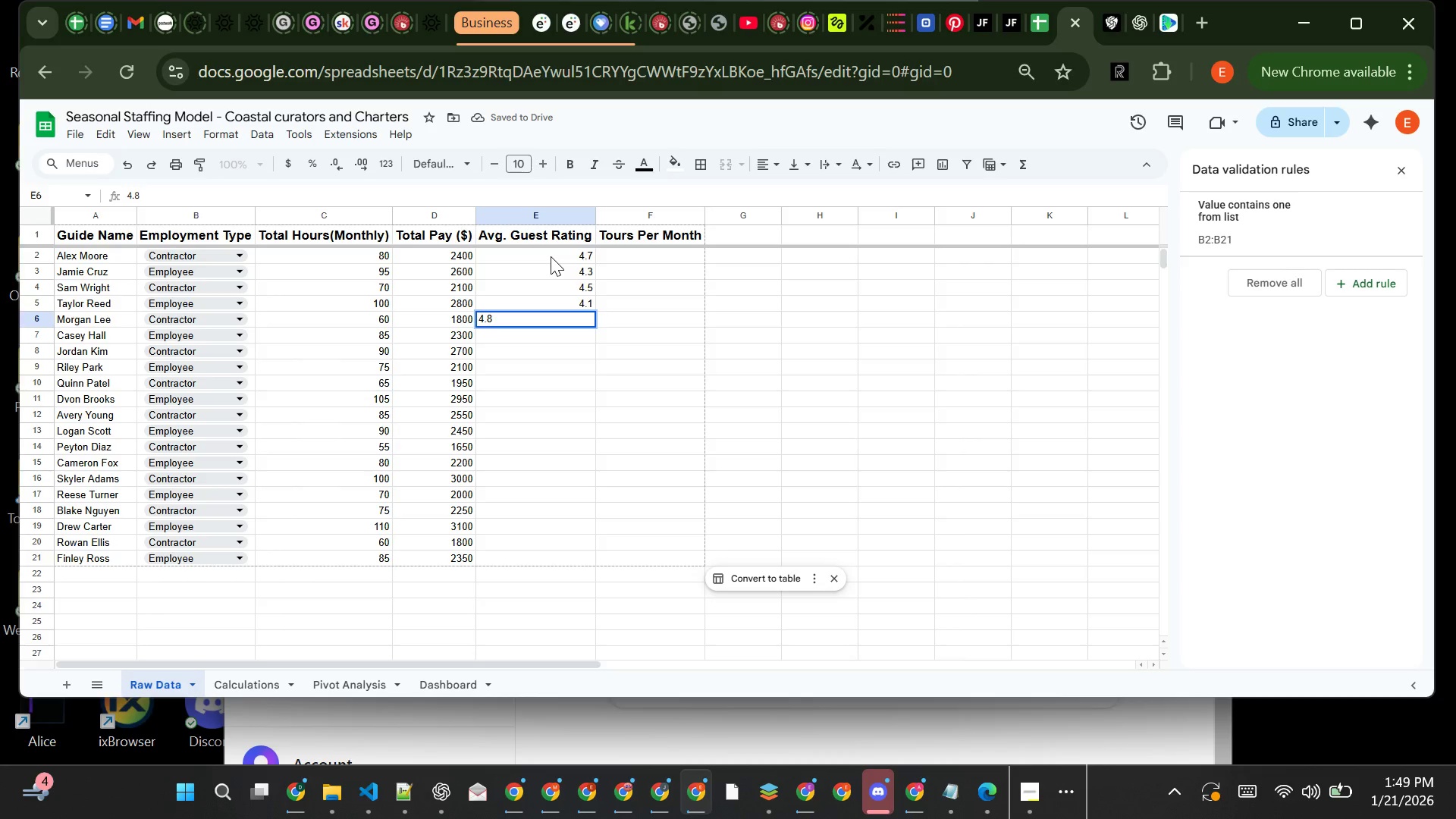 
key(Enter)
 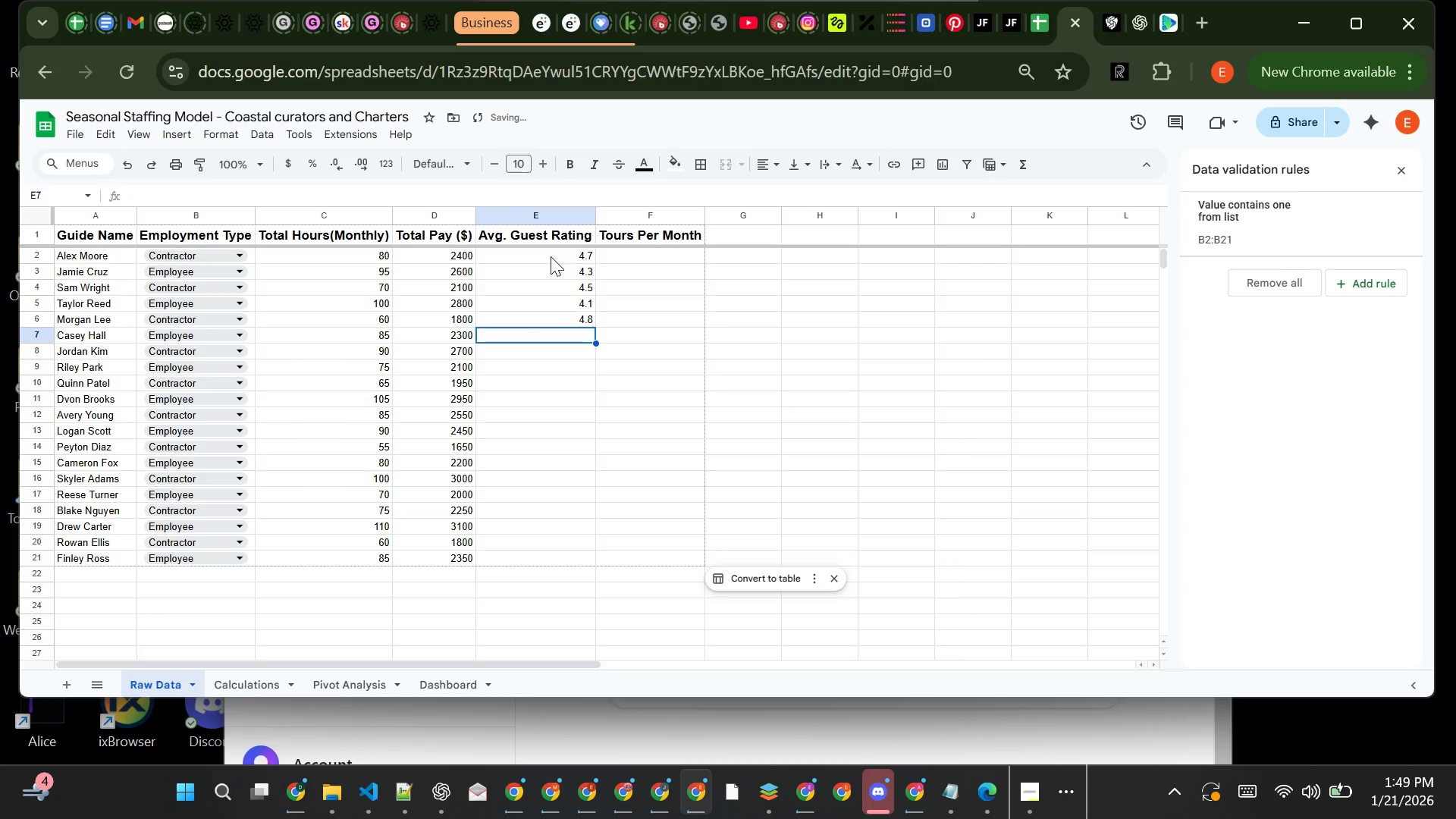 
key(3)
 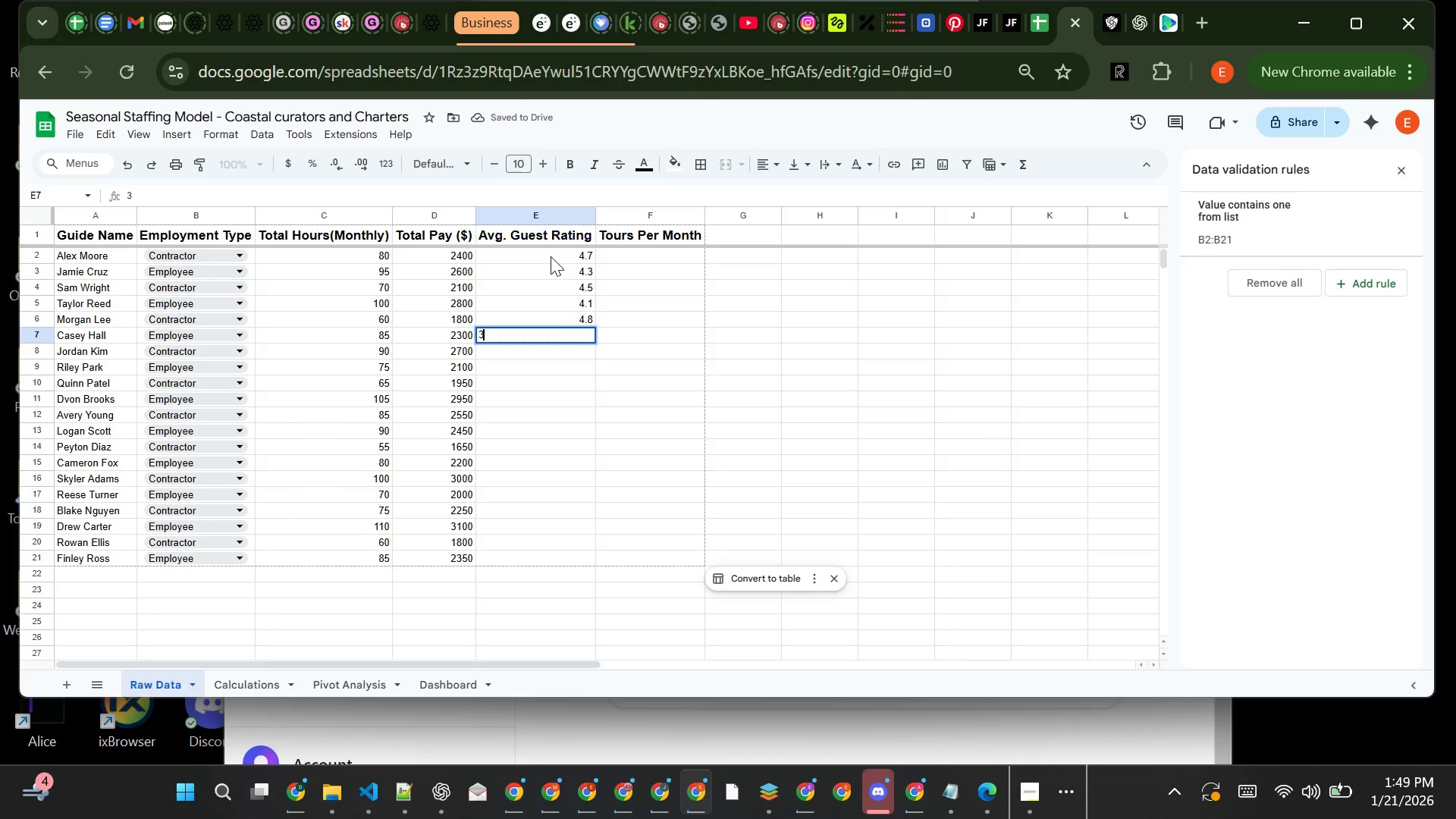 
key(Period)
 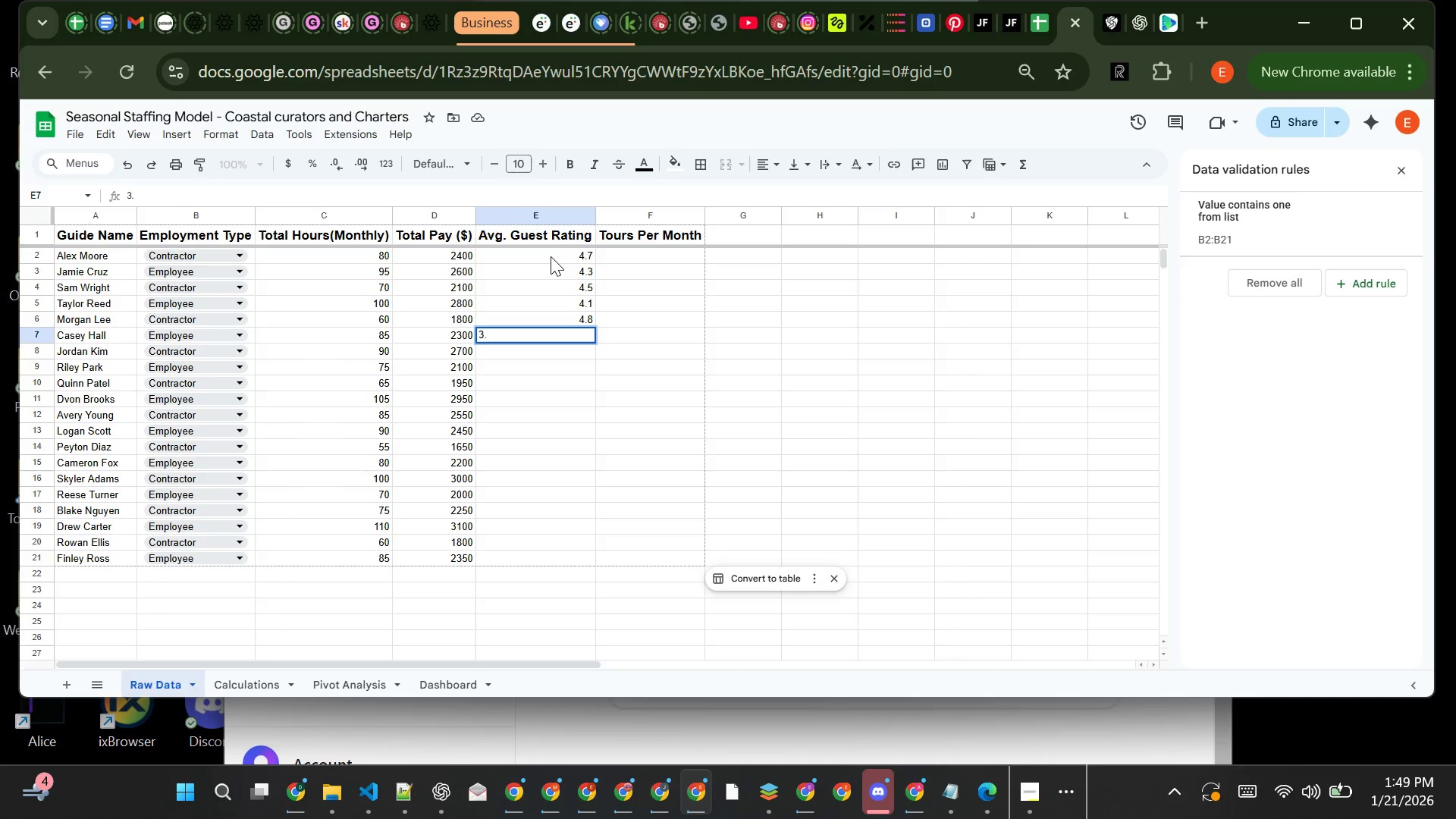 
key(9)
 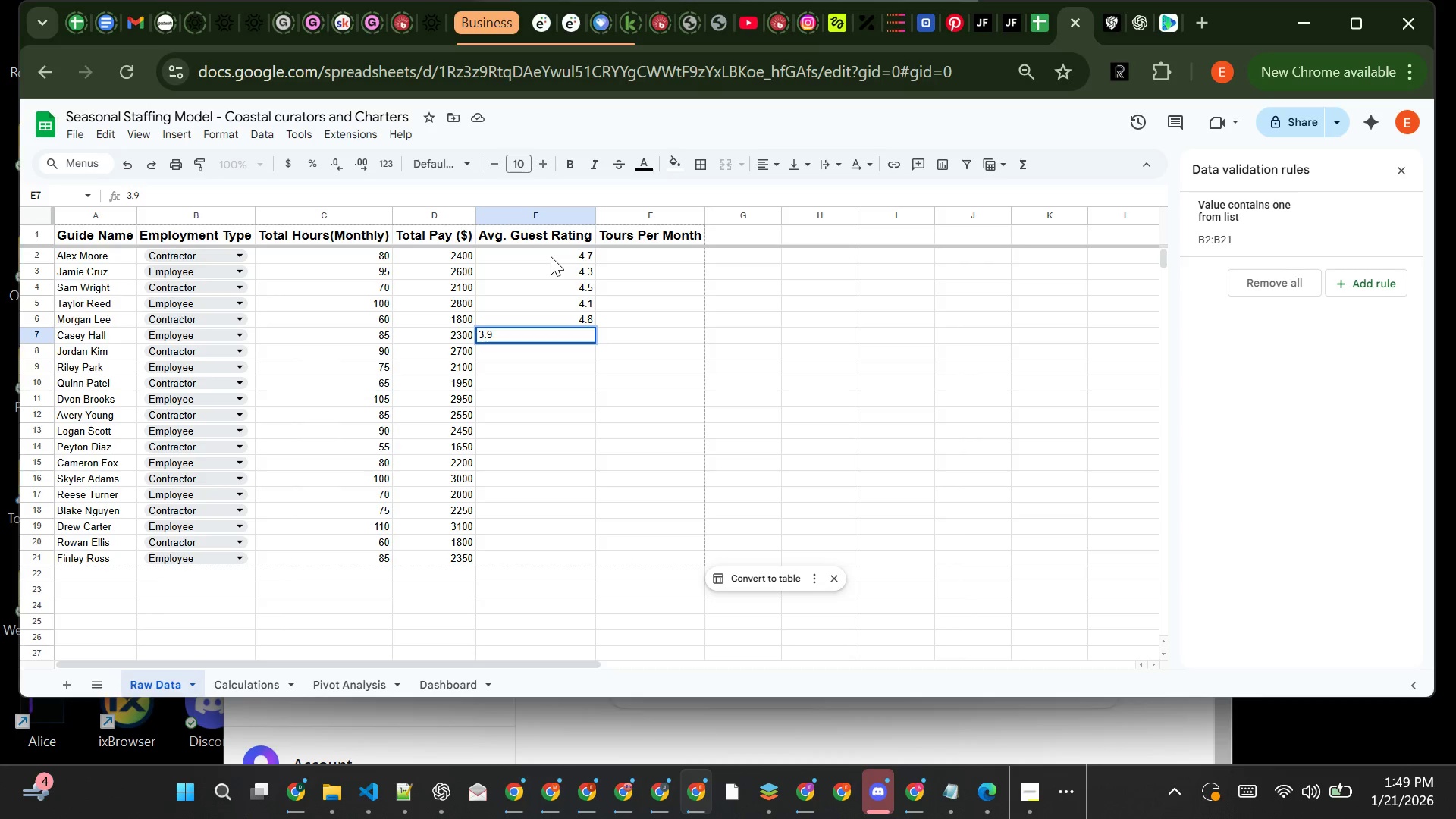 
key(Enter)
 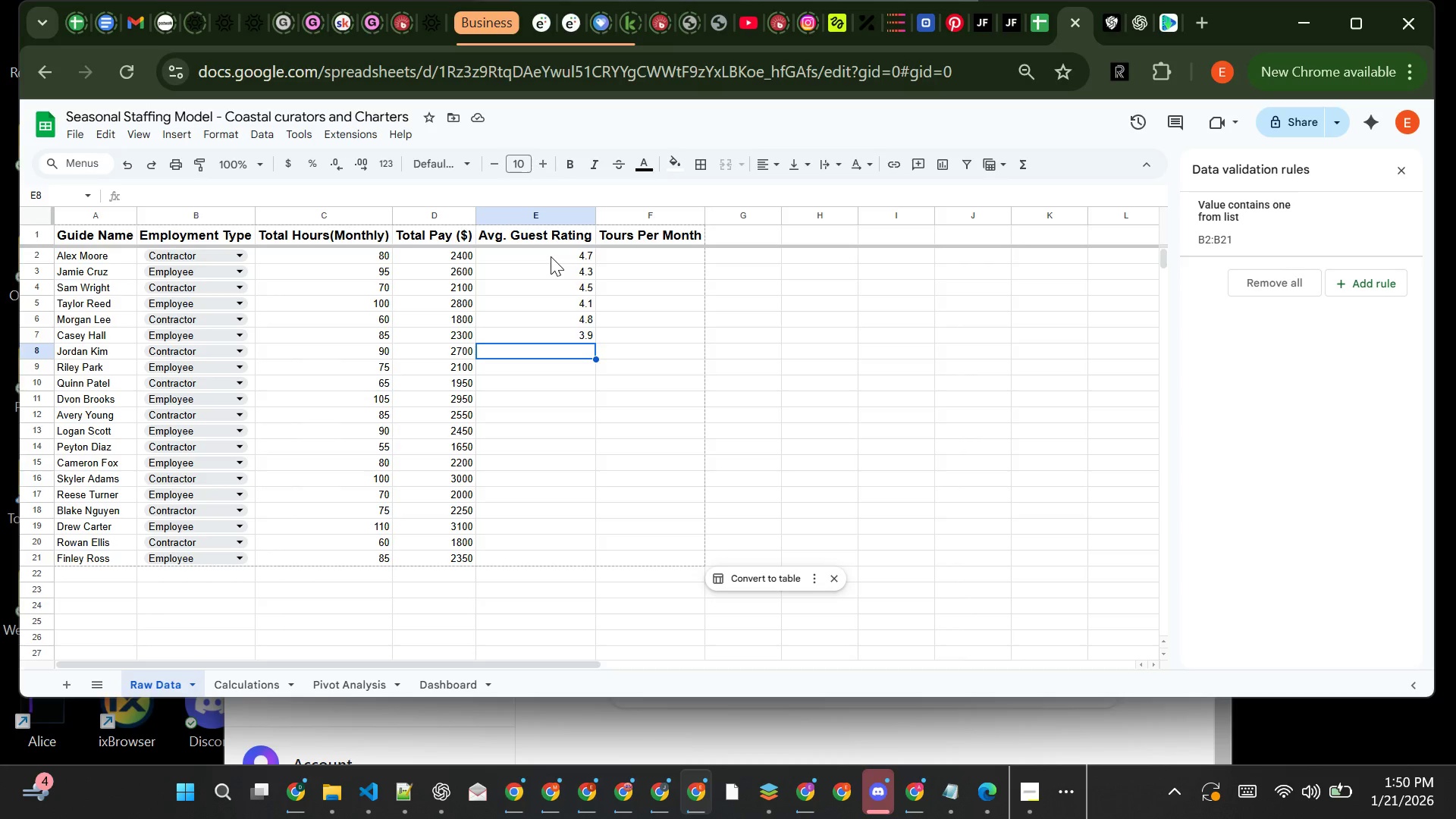 
wait(11.33)
 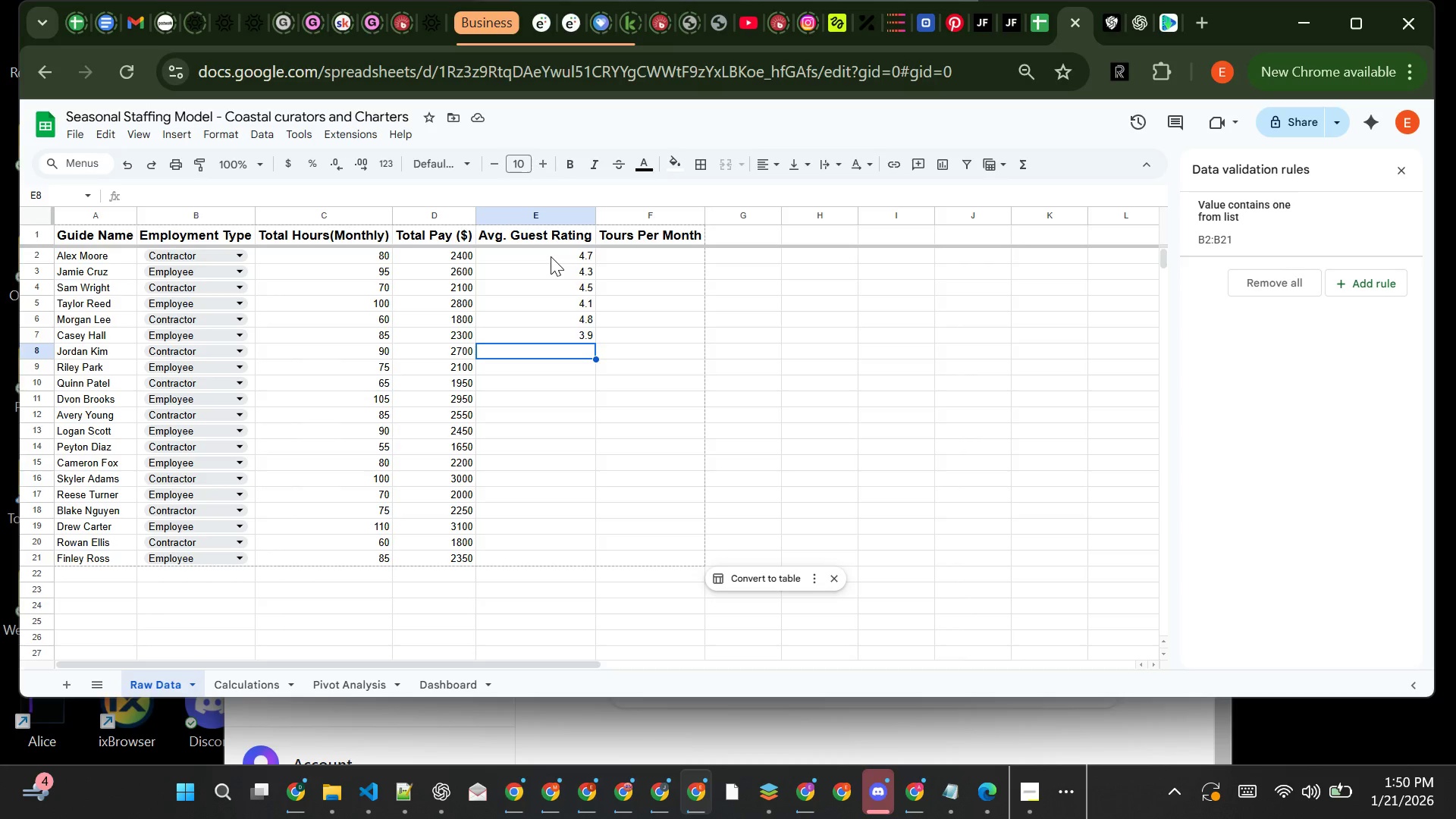 
key(4)
 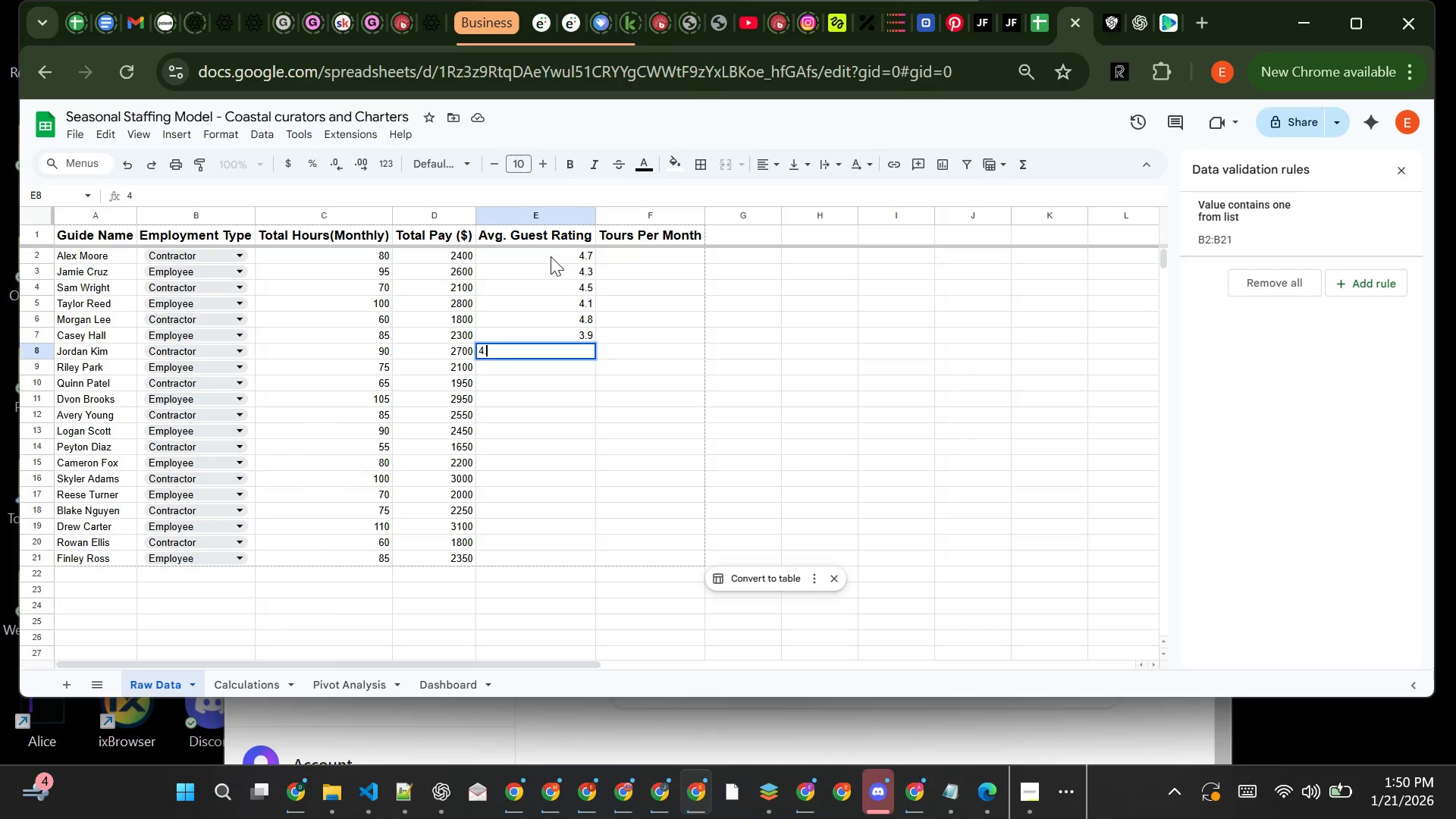 
key(Period)
 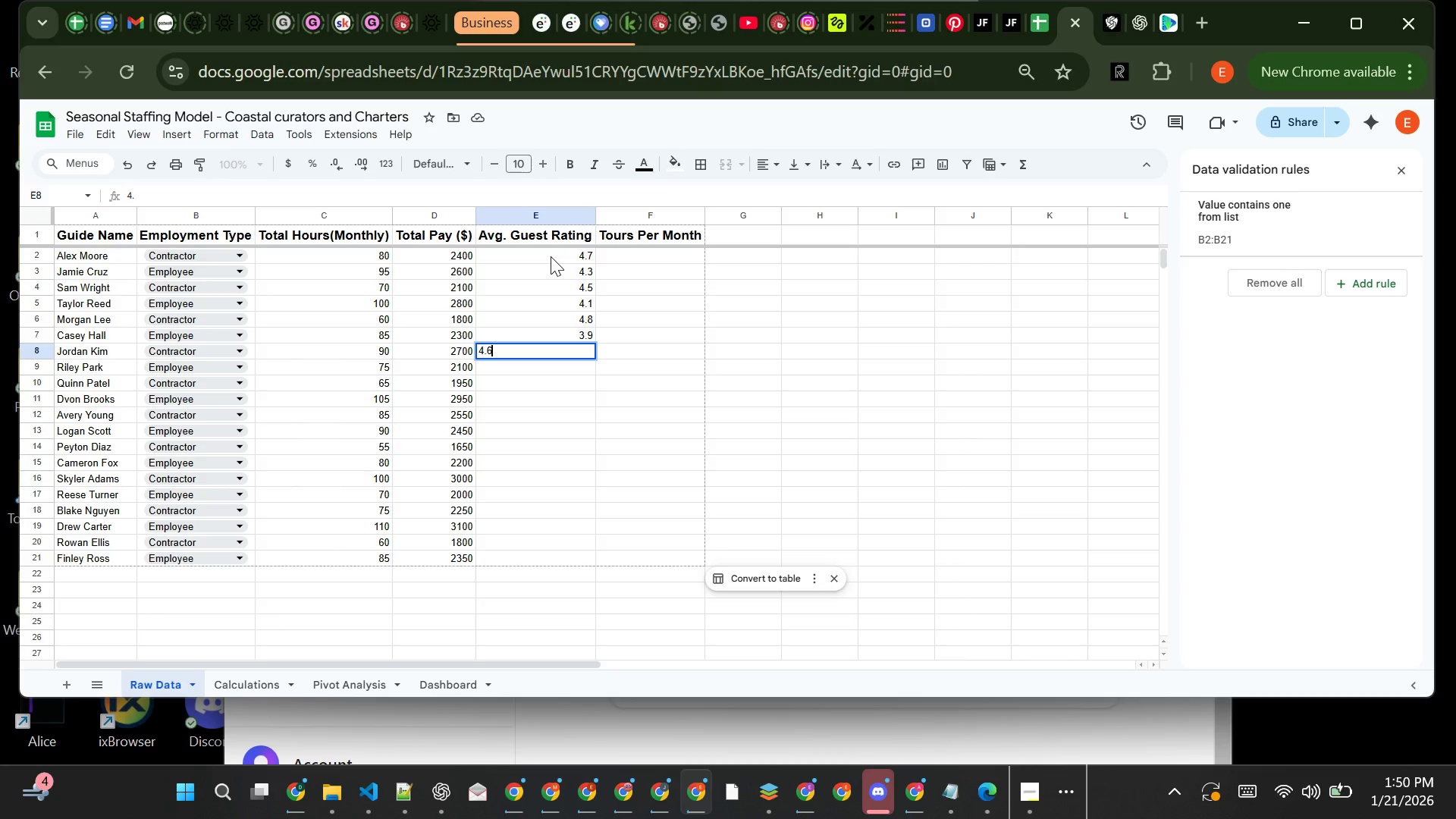 
key(6)
 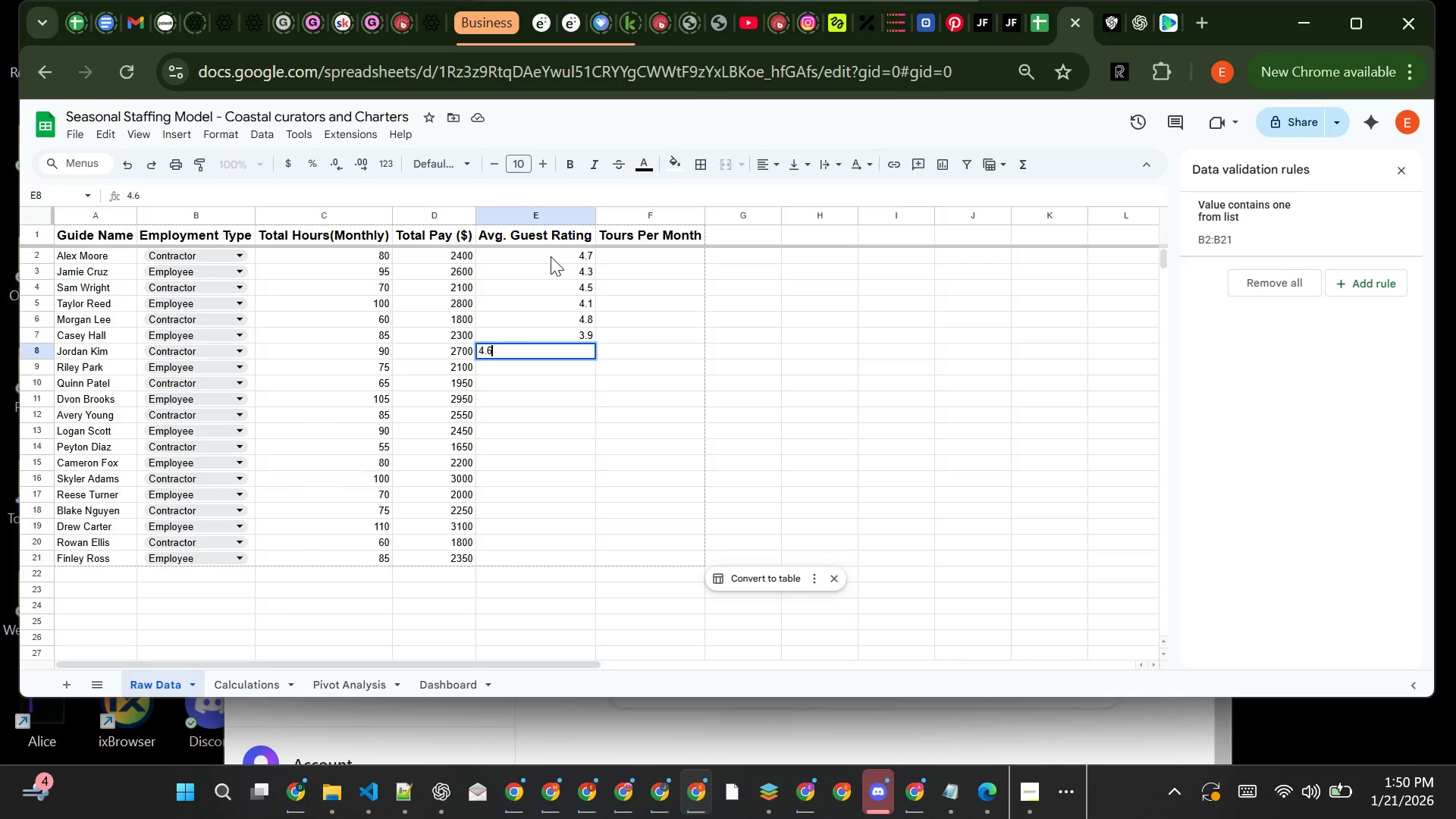 
key(Enter)
 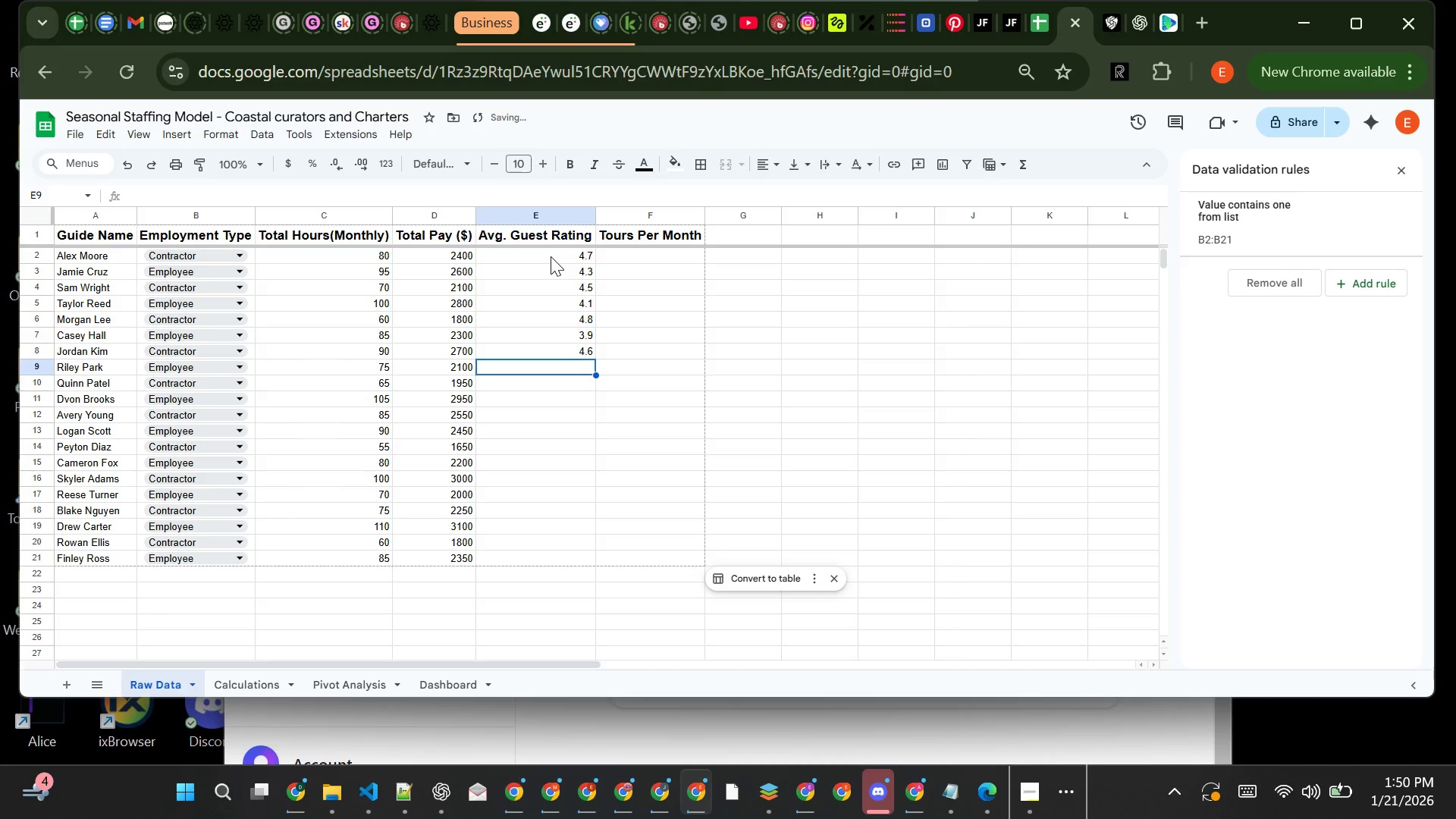 
key(3)
 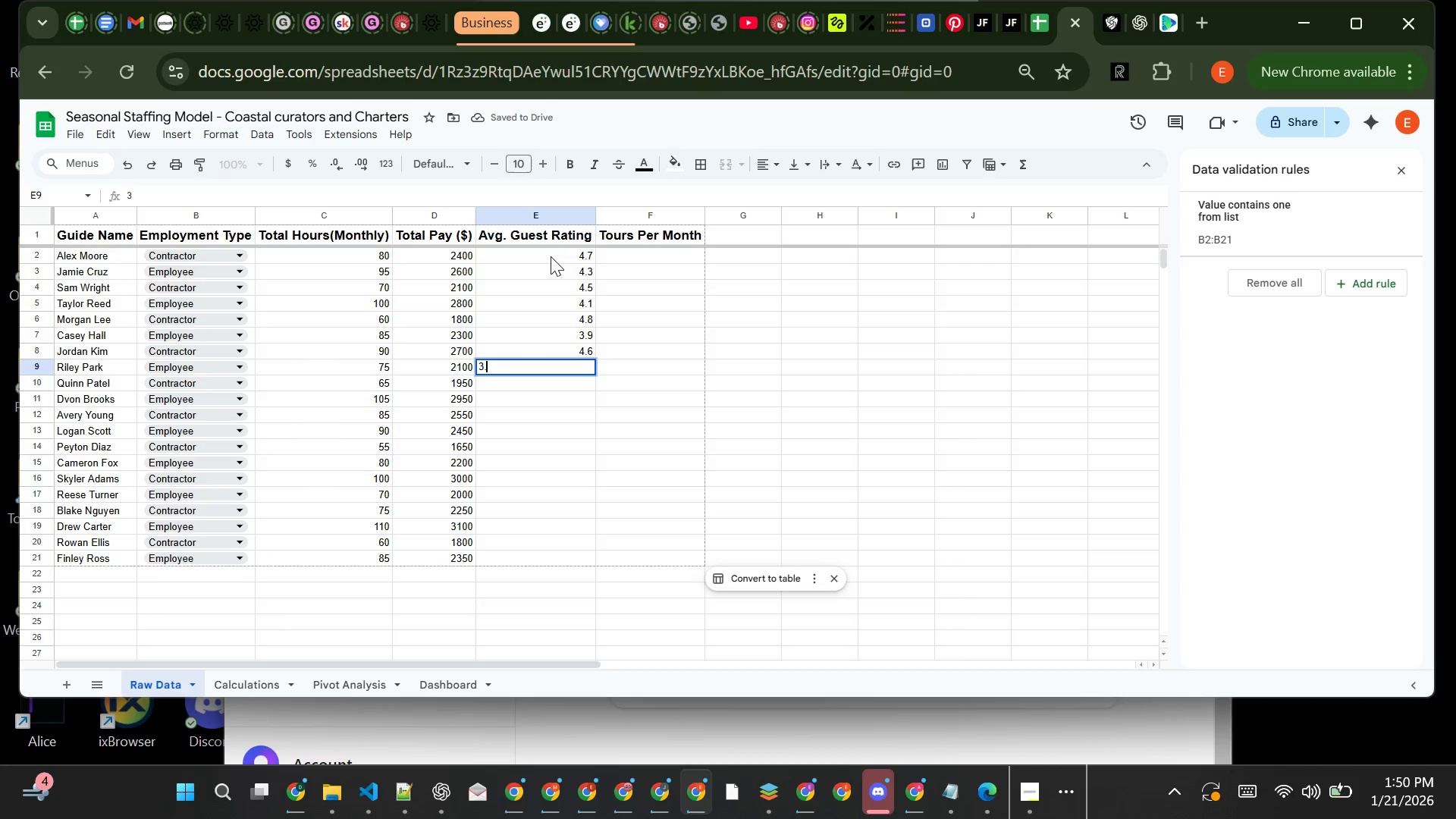 
key(Period)
 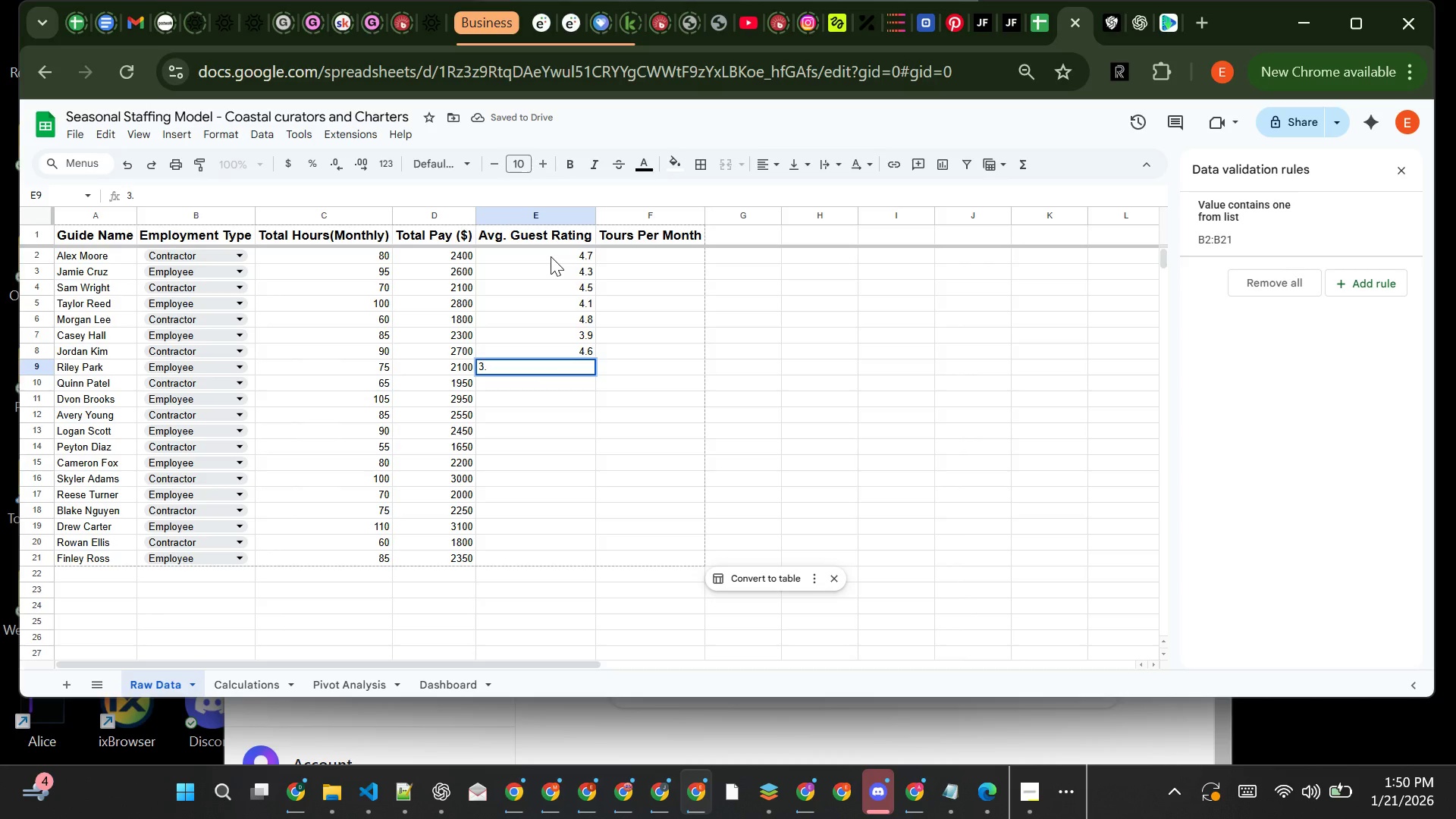 
key(4)
 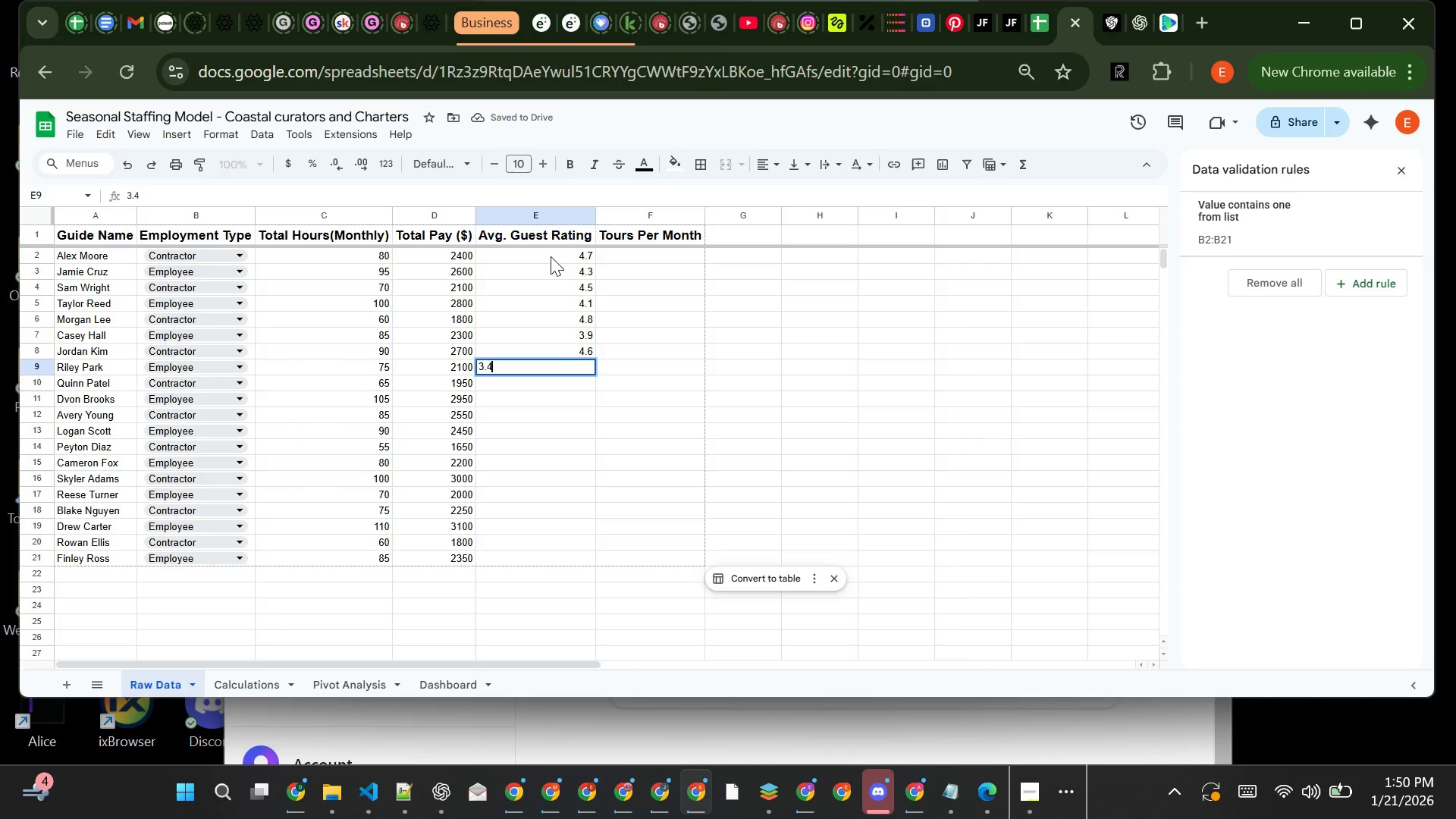 
key(Enter)
 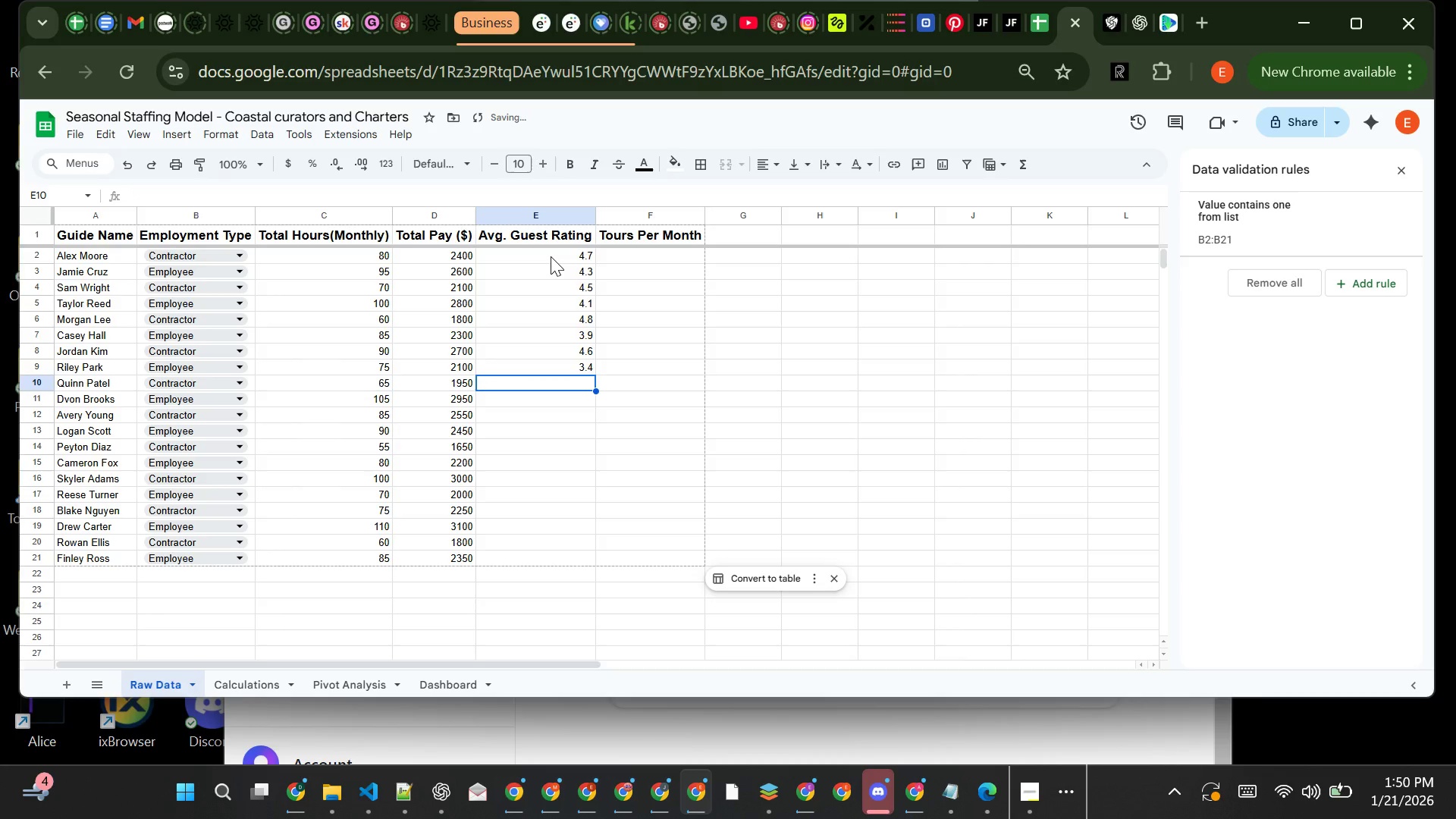 
key(4)
 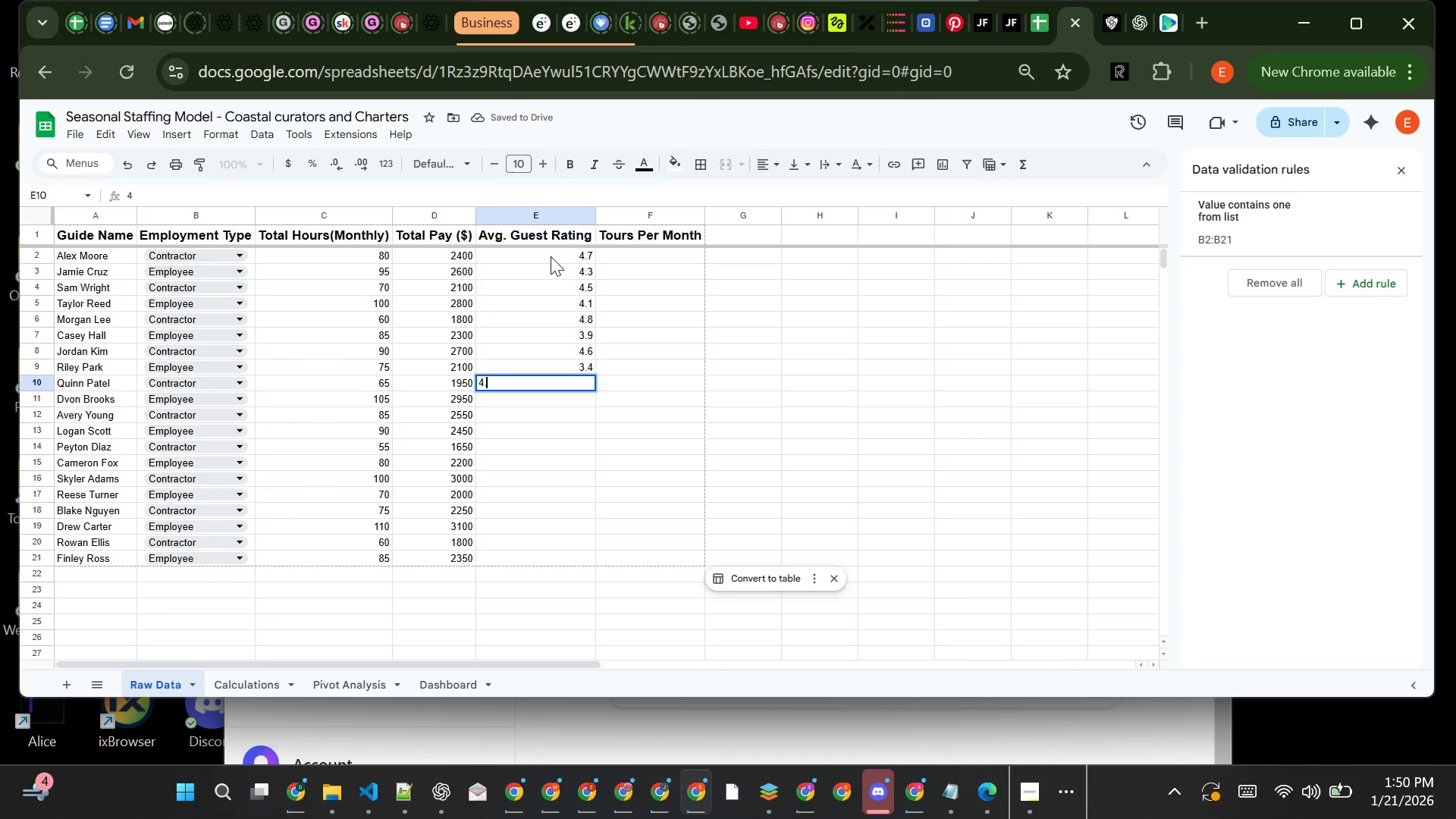 
key(Period)
 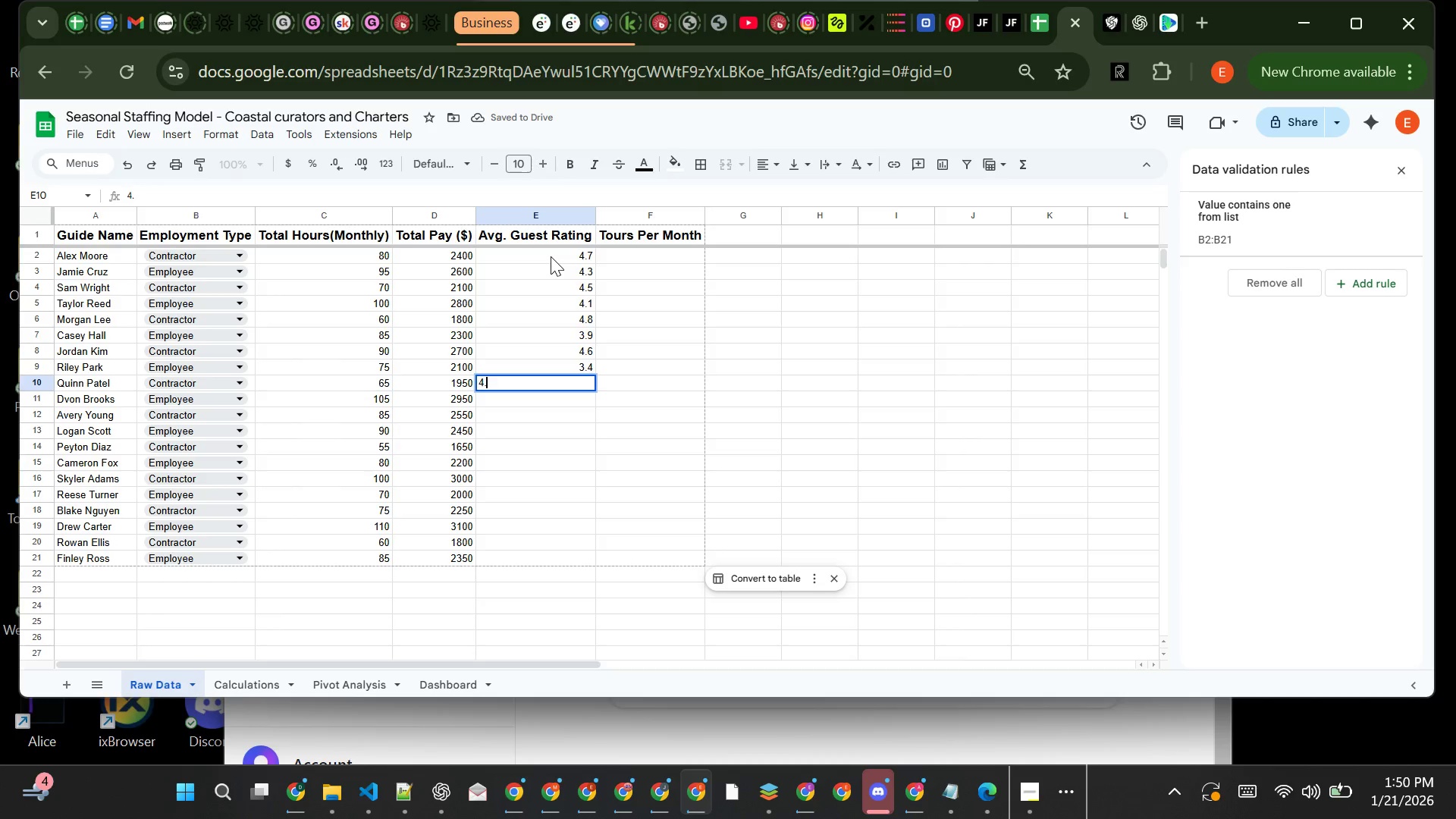 
key(2)
 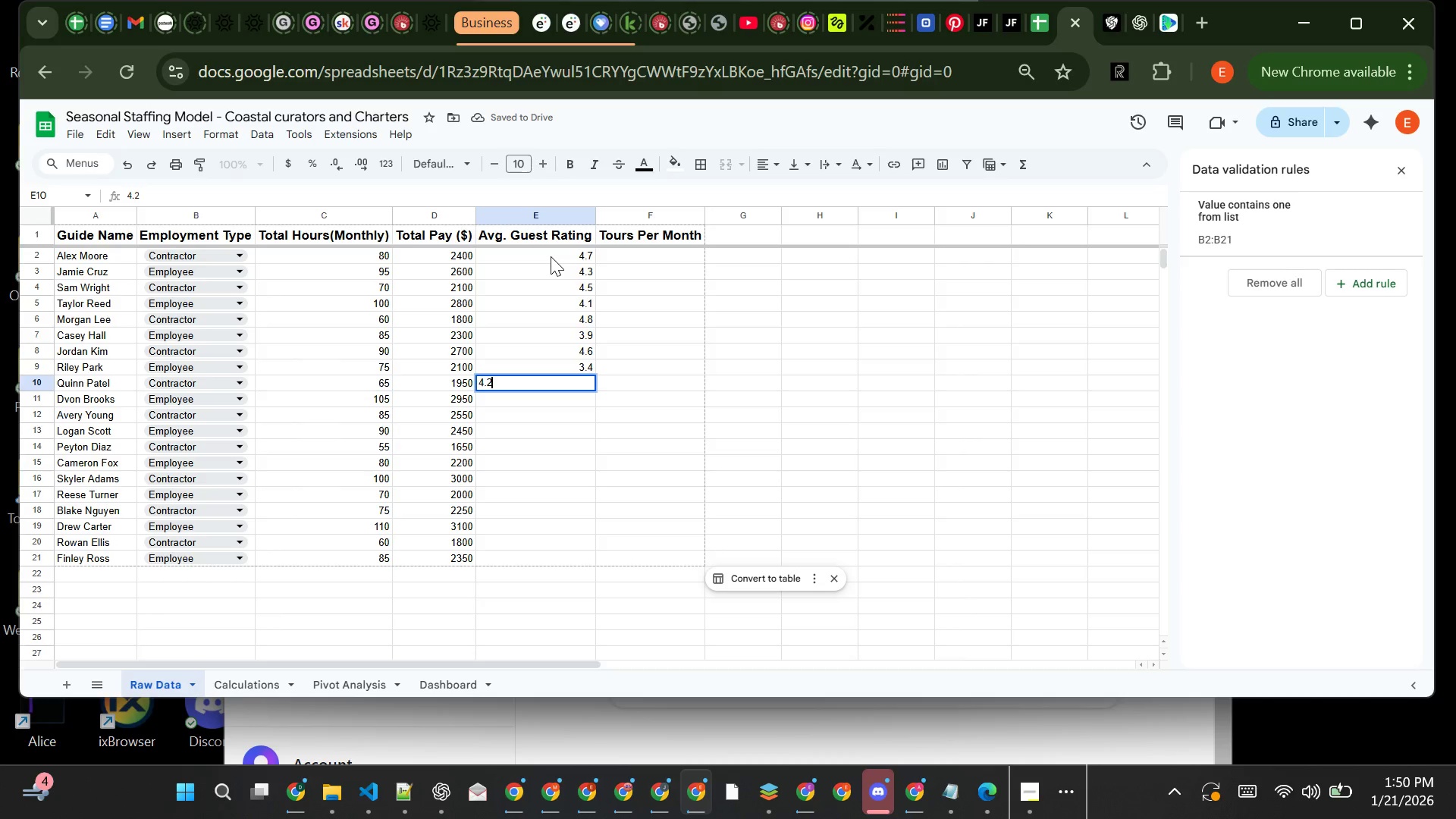 
key(Enter)
 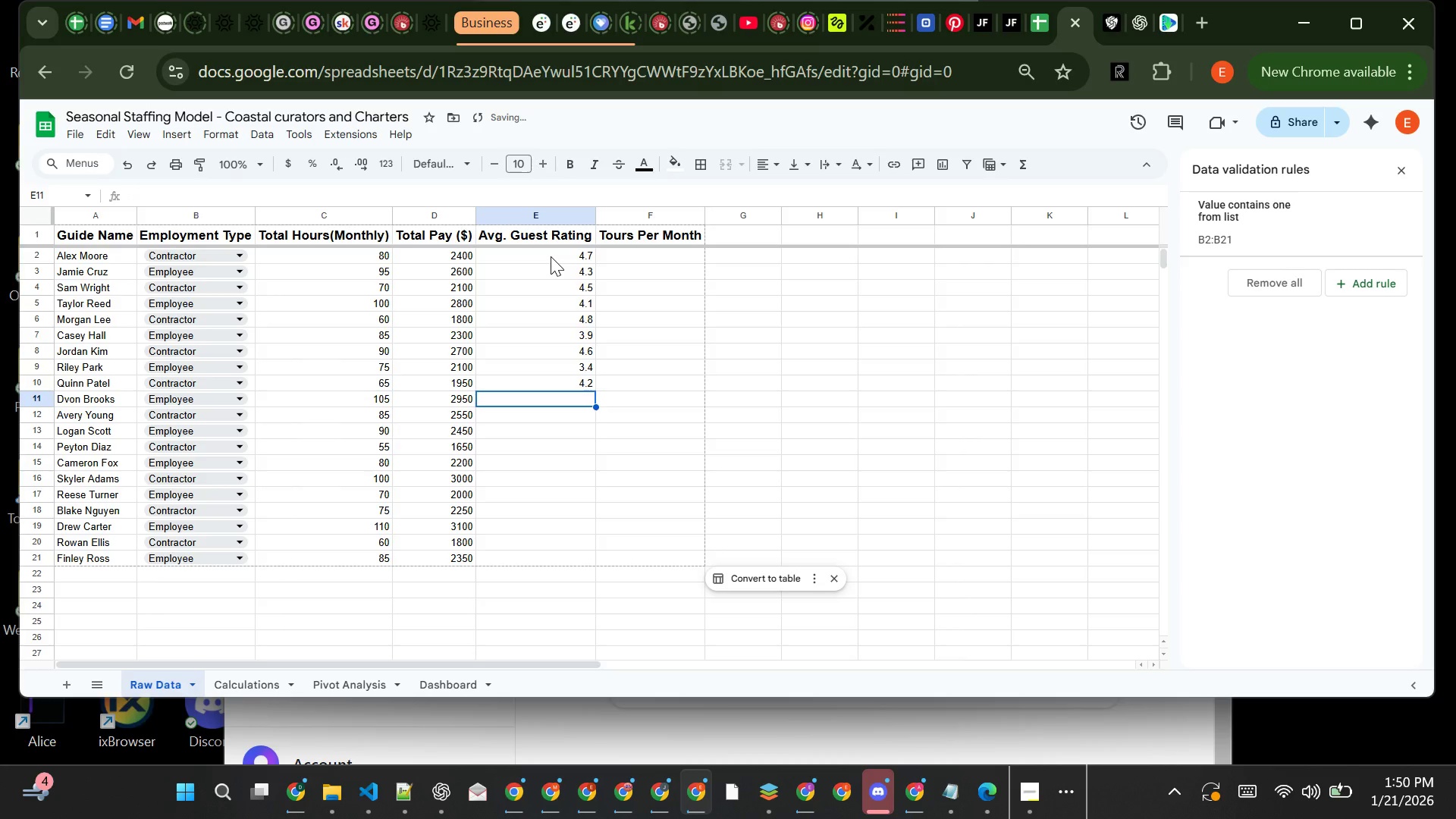 
key(4)
 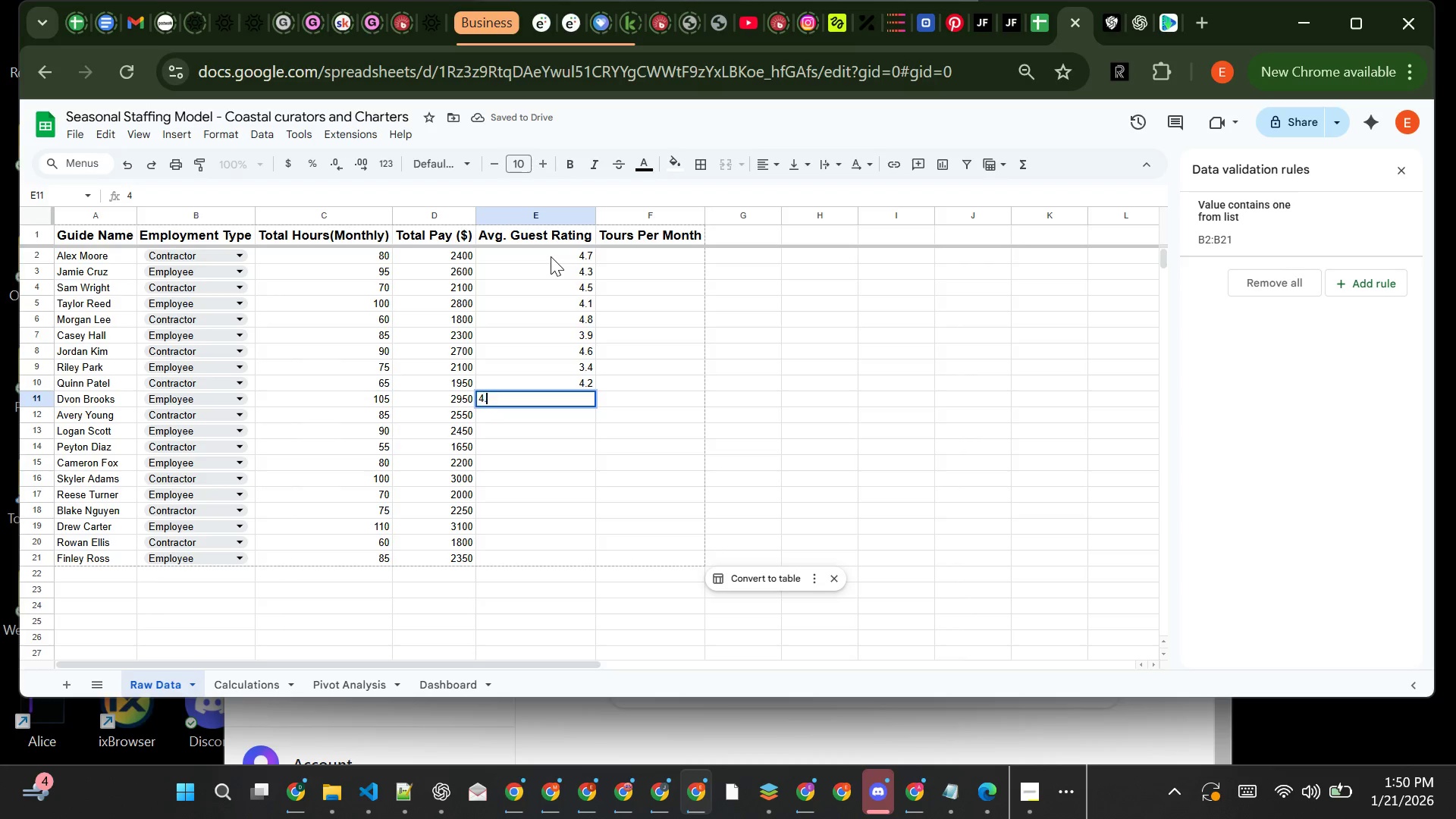 
key(Period)
 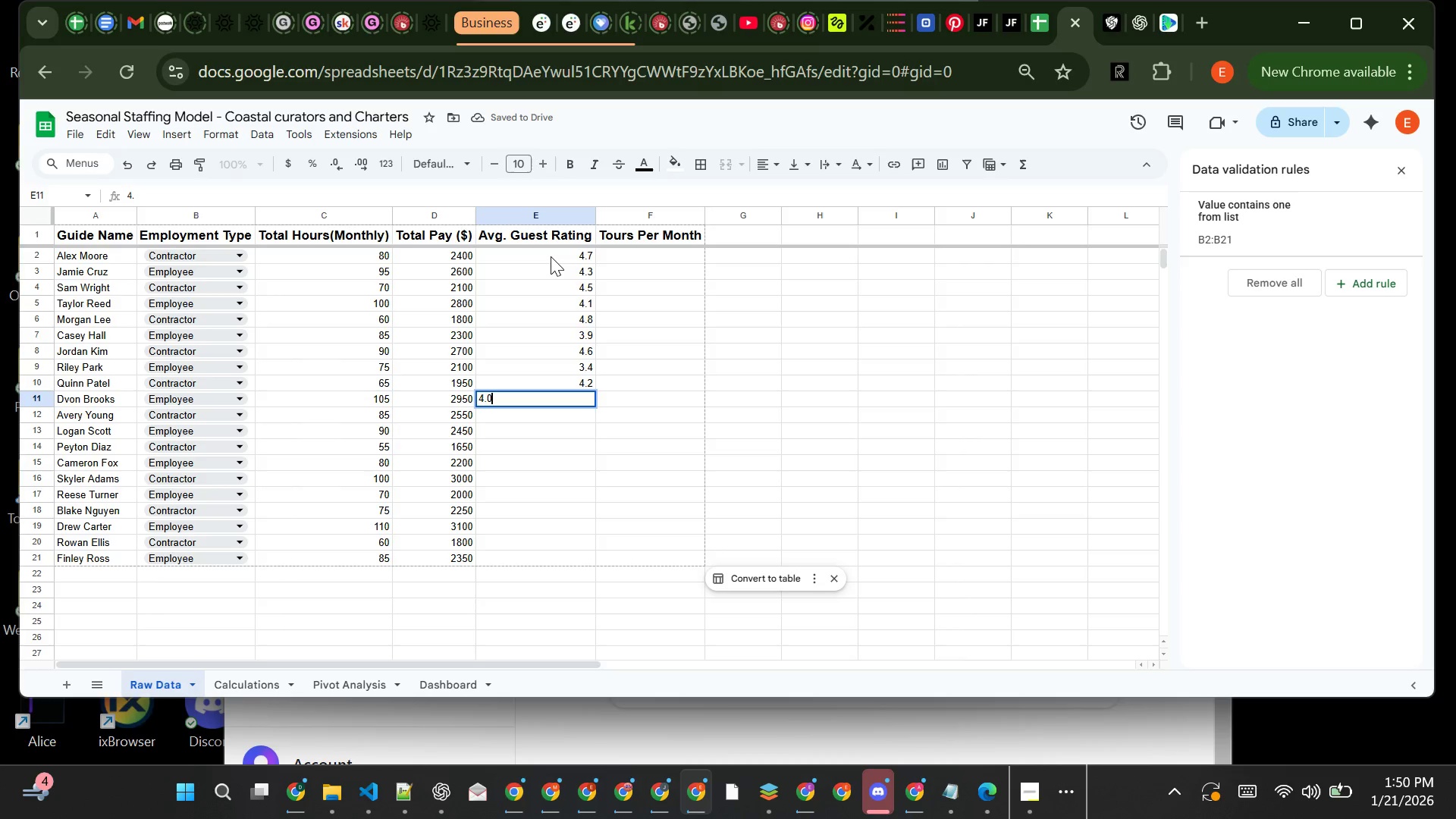 
key(0)
 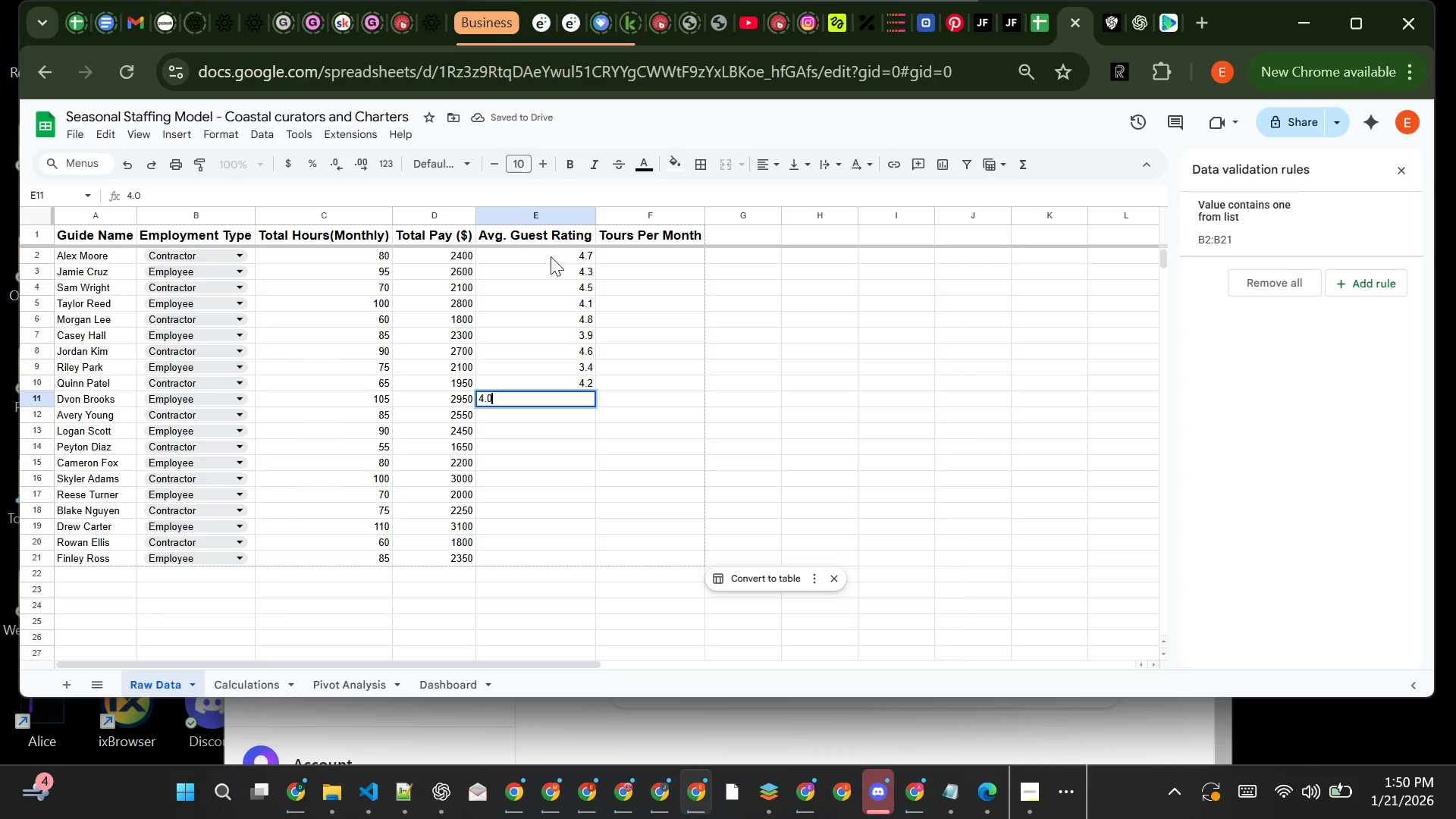 
key(Enter)
 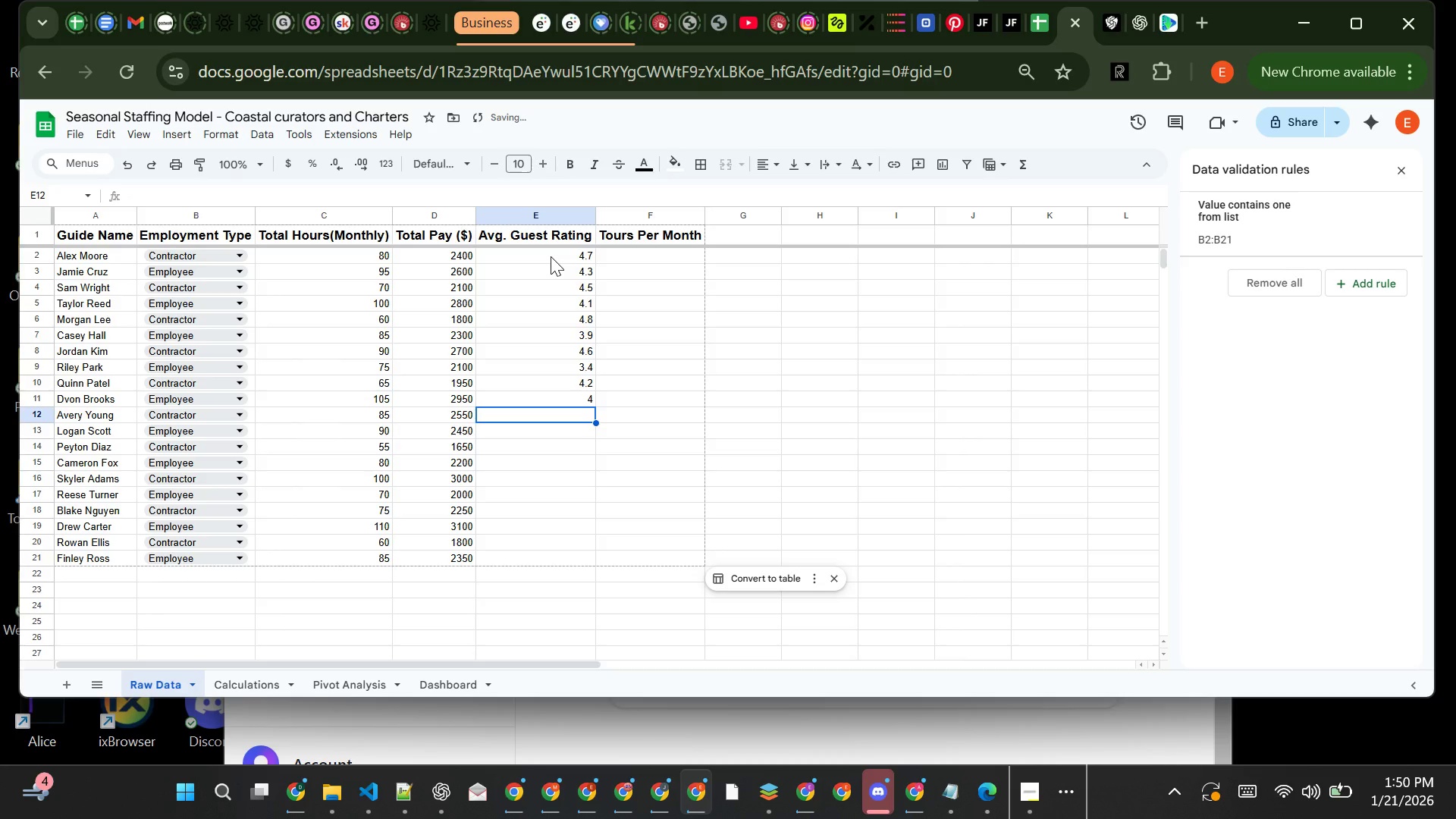 
key(4)
 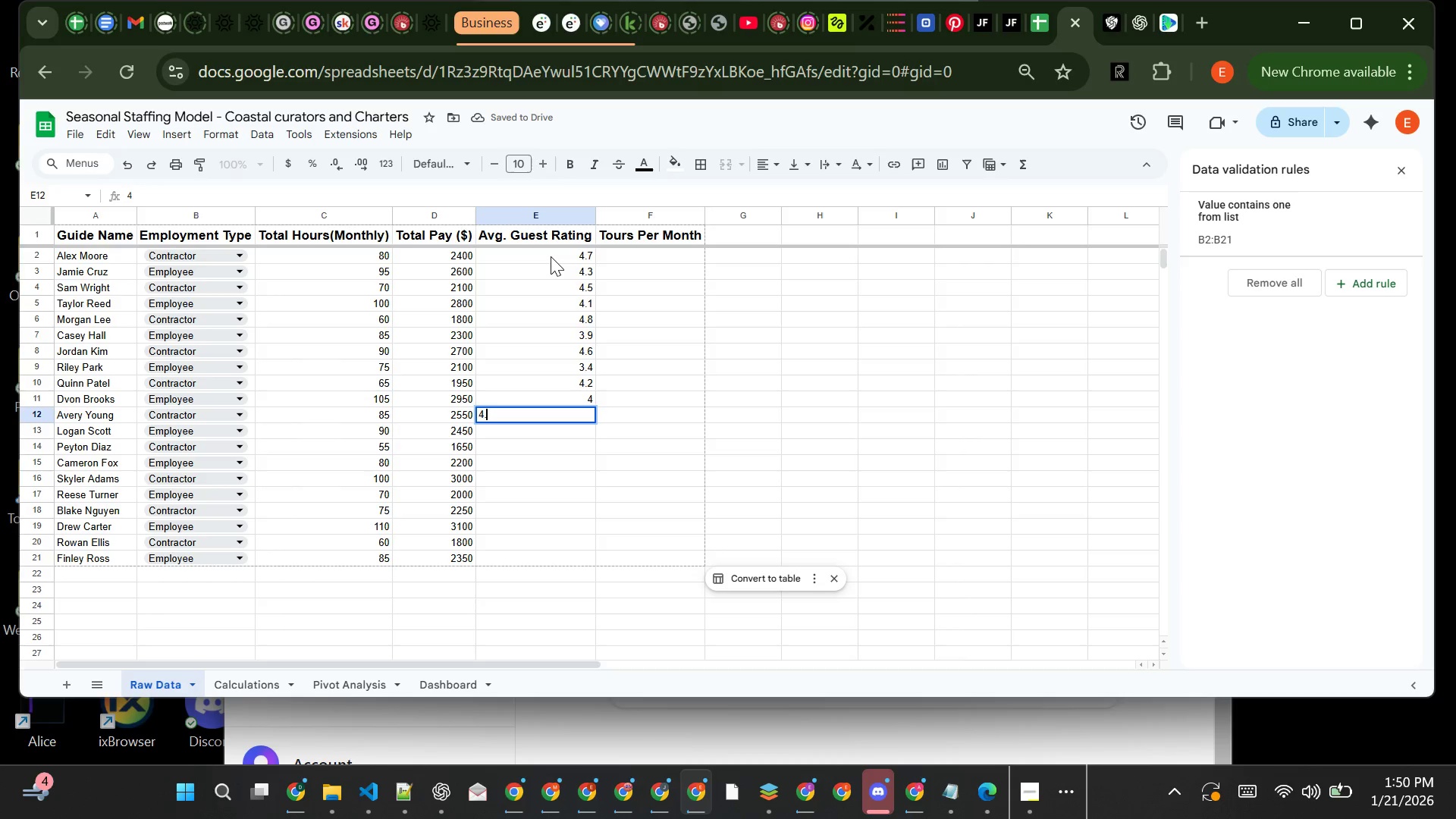 
key(Period)
 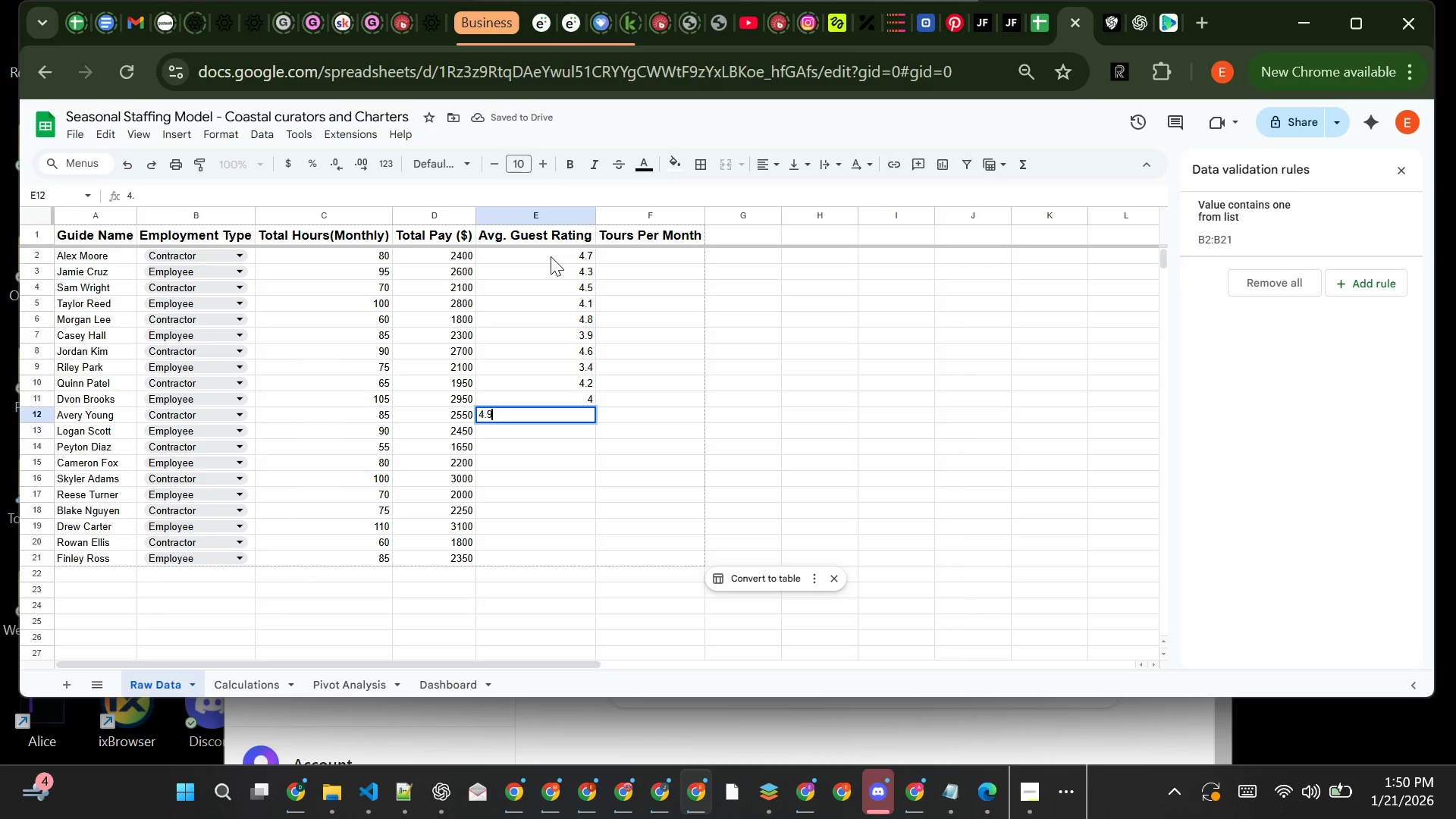 
key(9)
 